 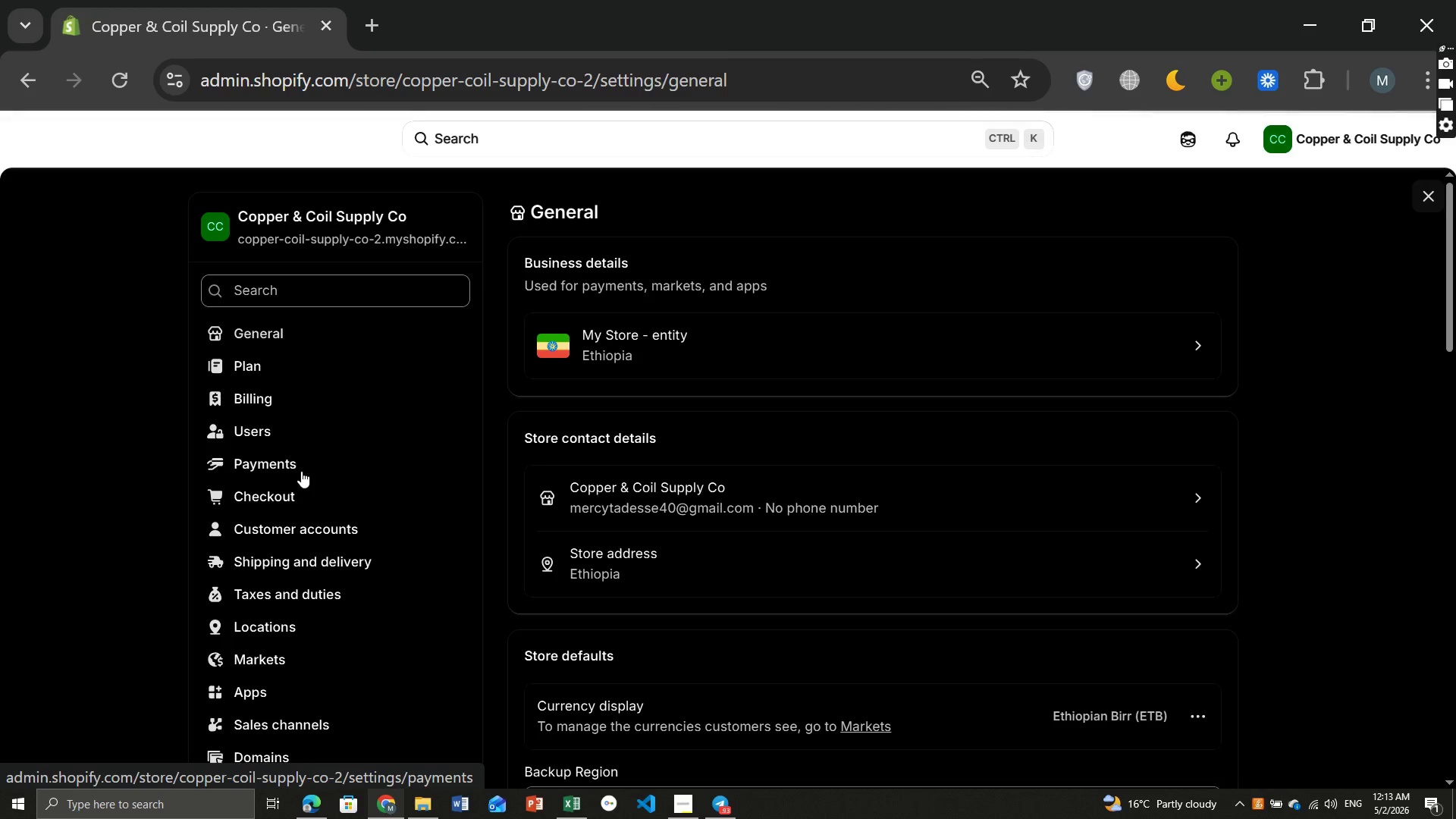 
left_click([267, 558])
 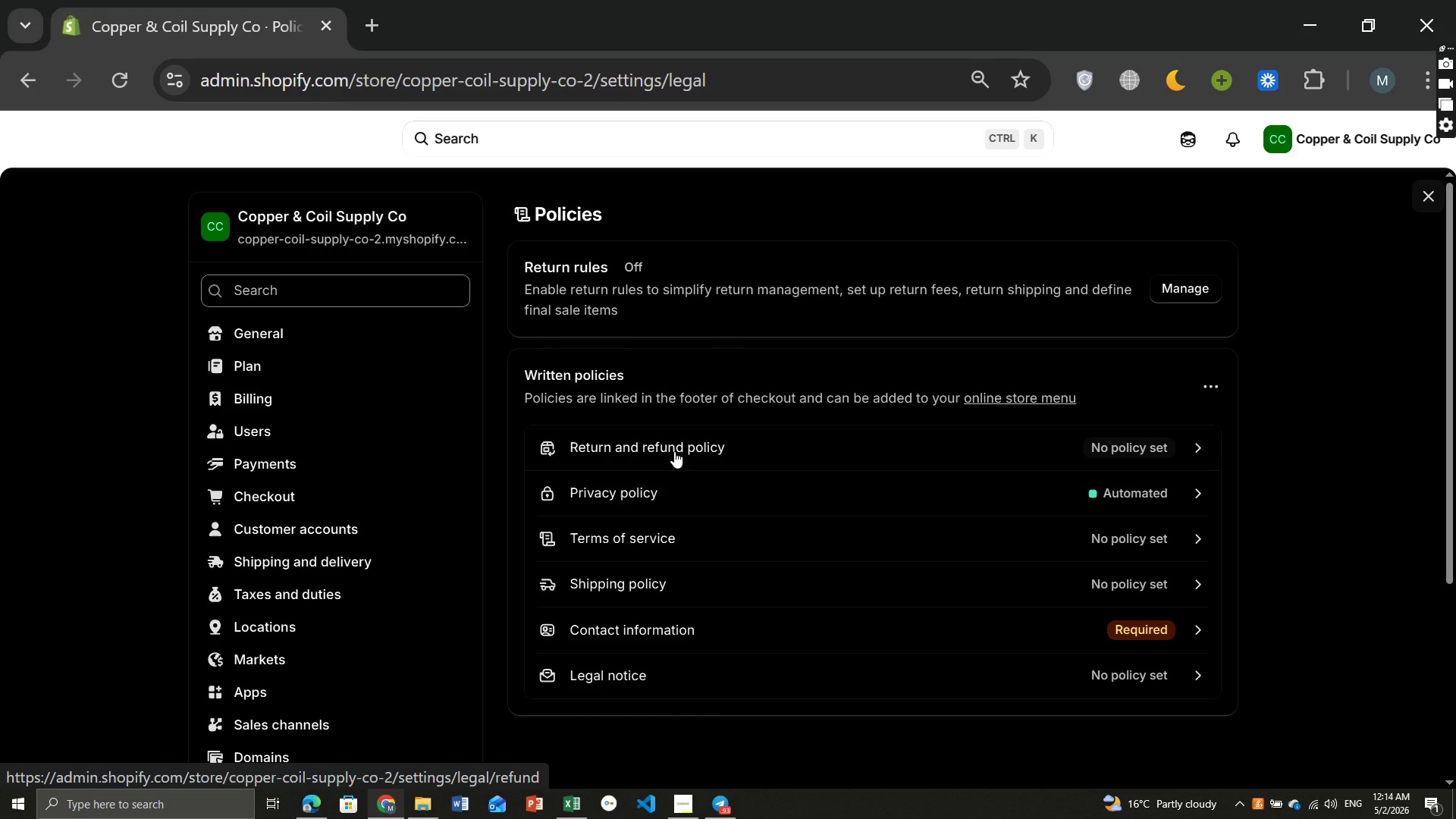 
wait(27.05)
 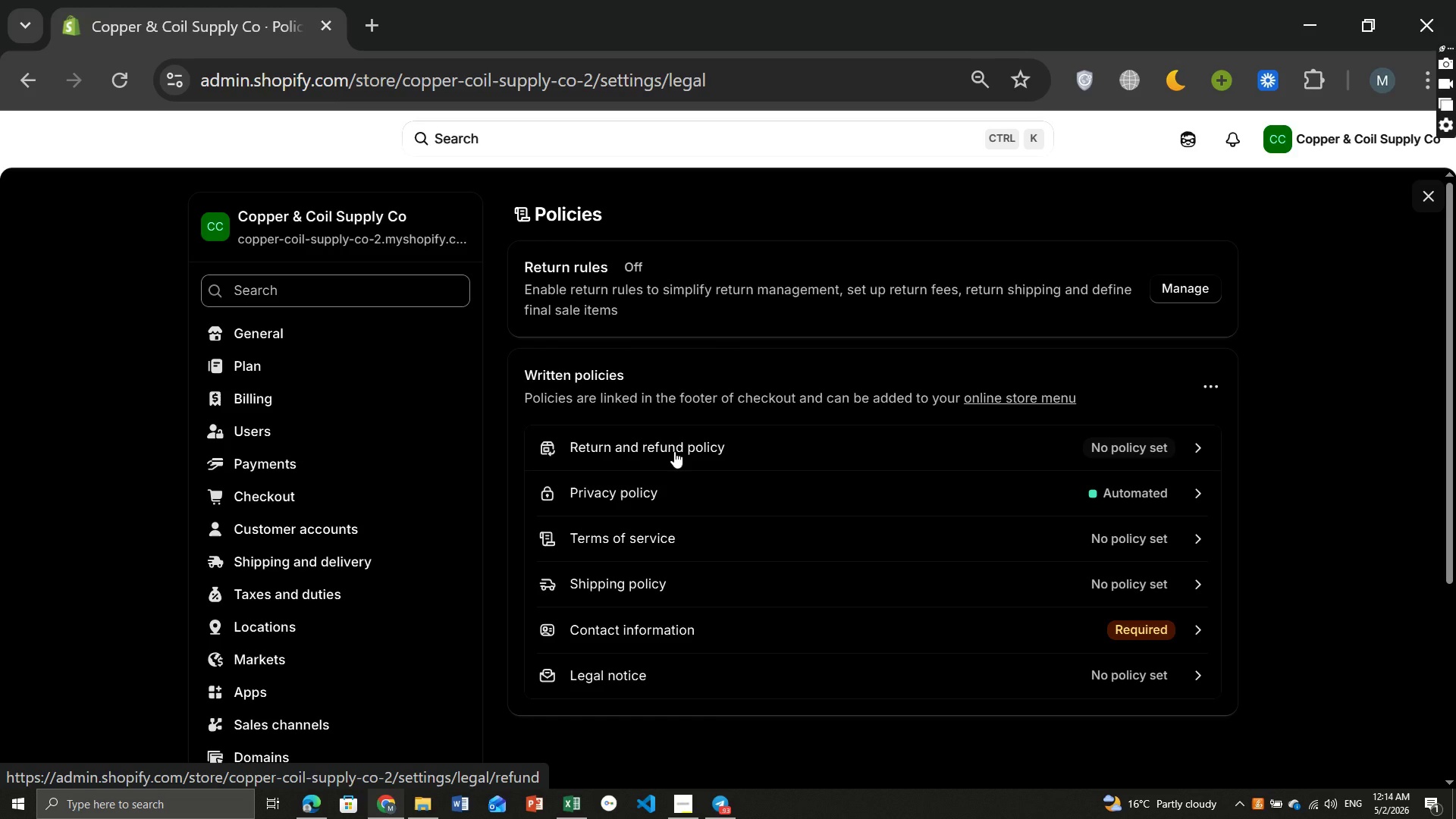 
left_click([1213, 382])
 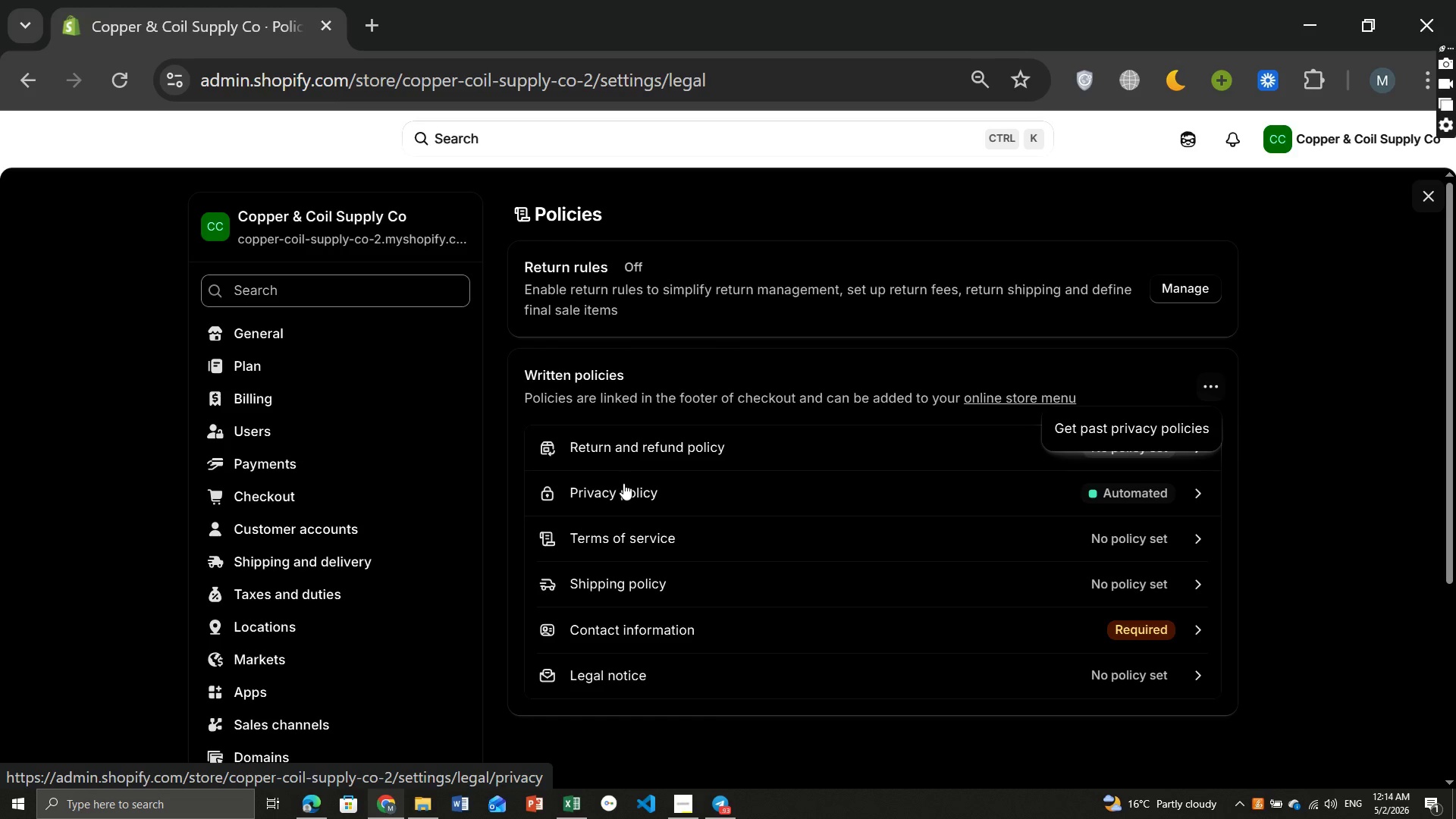 
wait(29.88)
 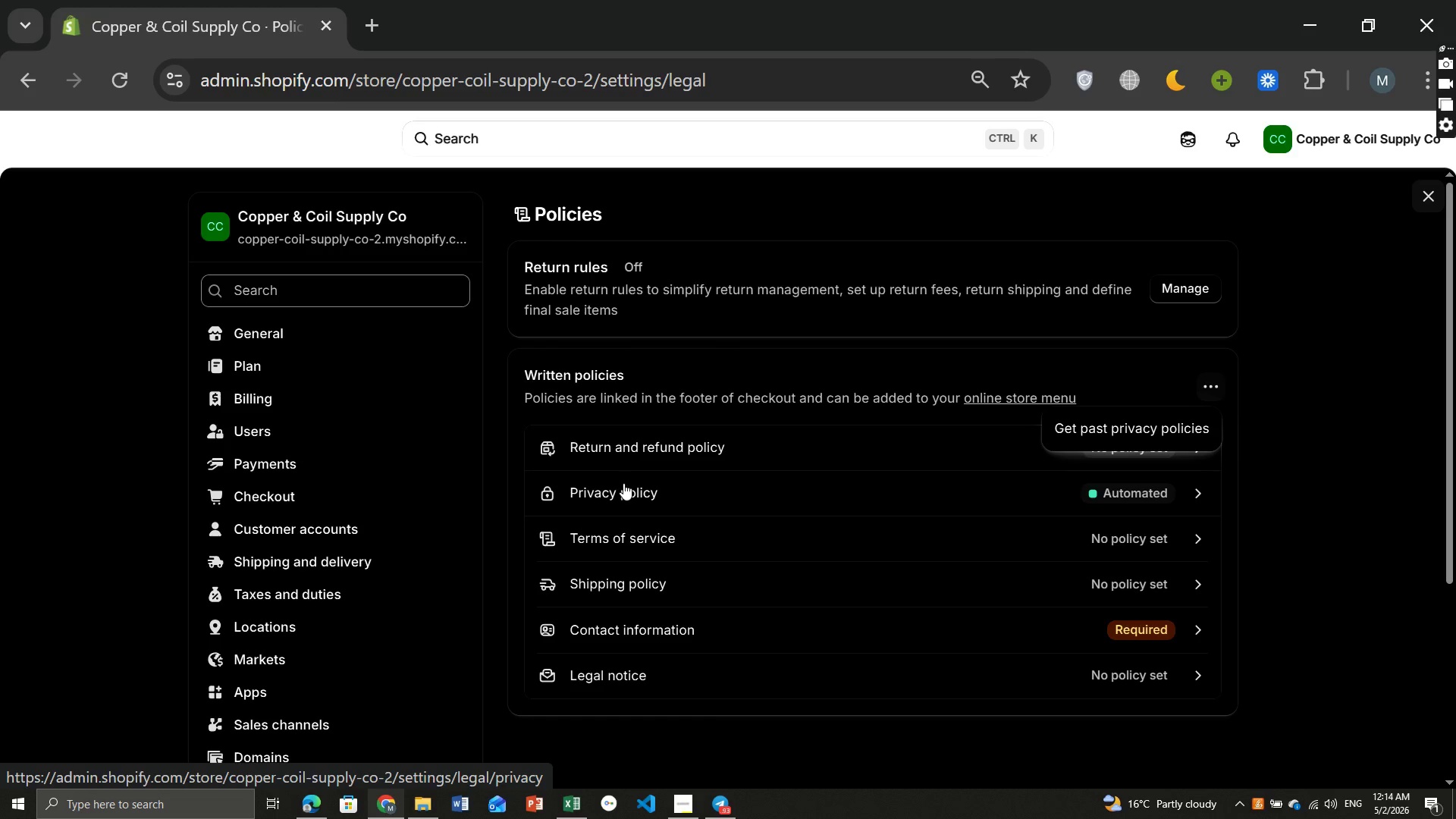 
left_click([662, 296])
 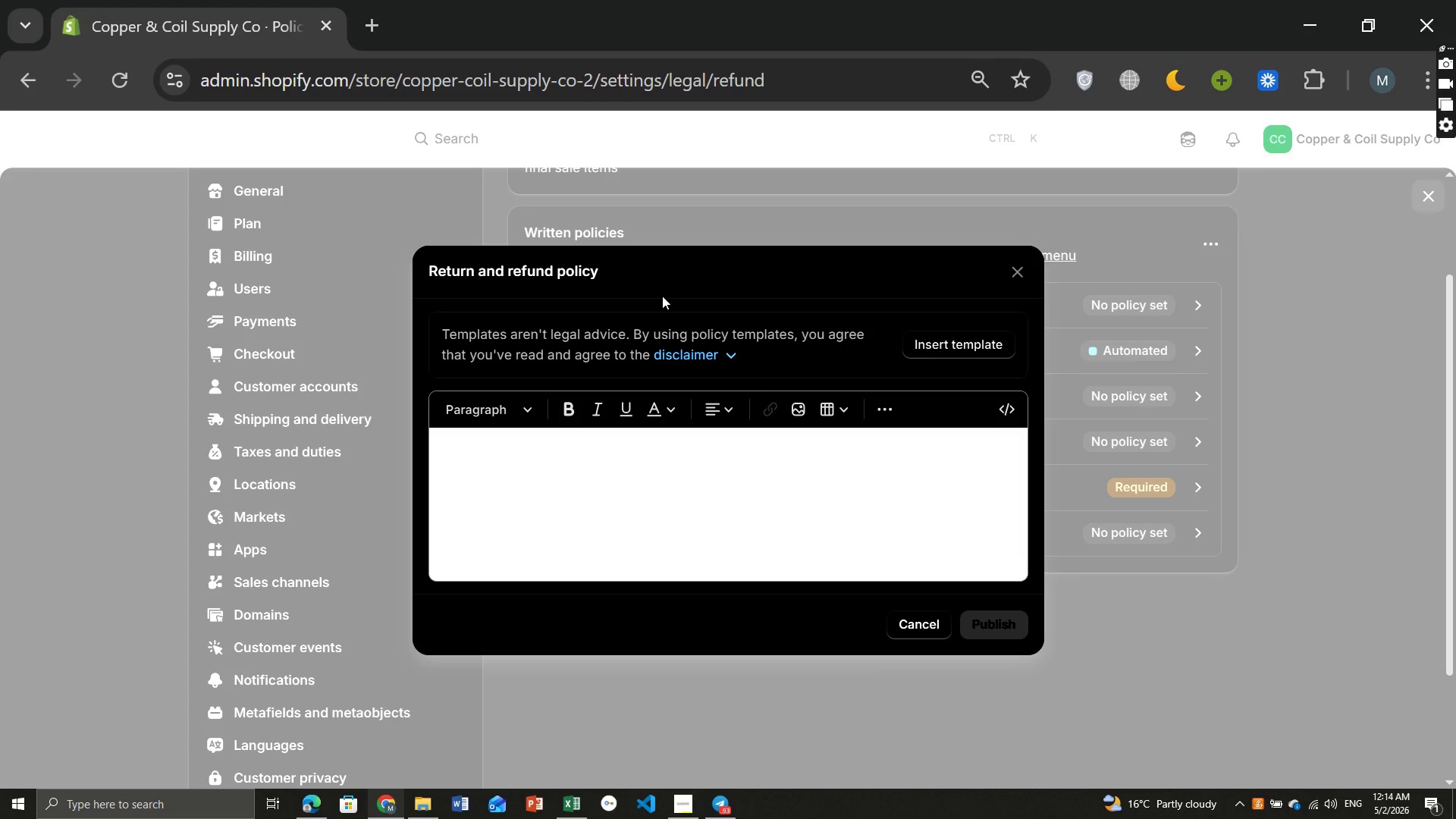 
left_click([564, 495])
 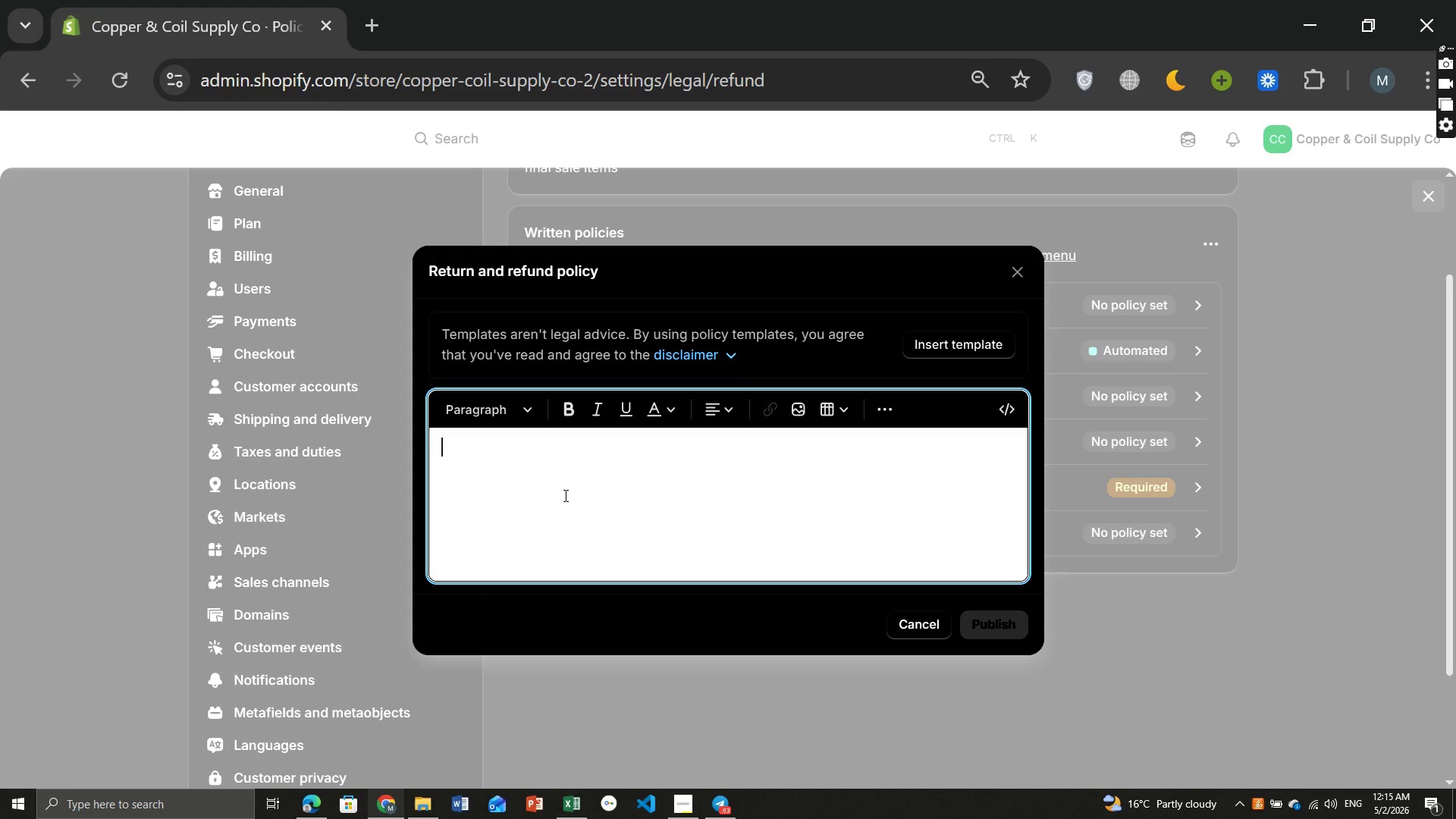 
type(Returns)
 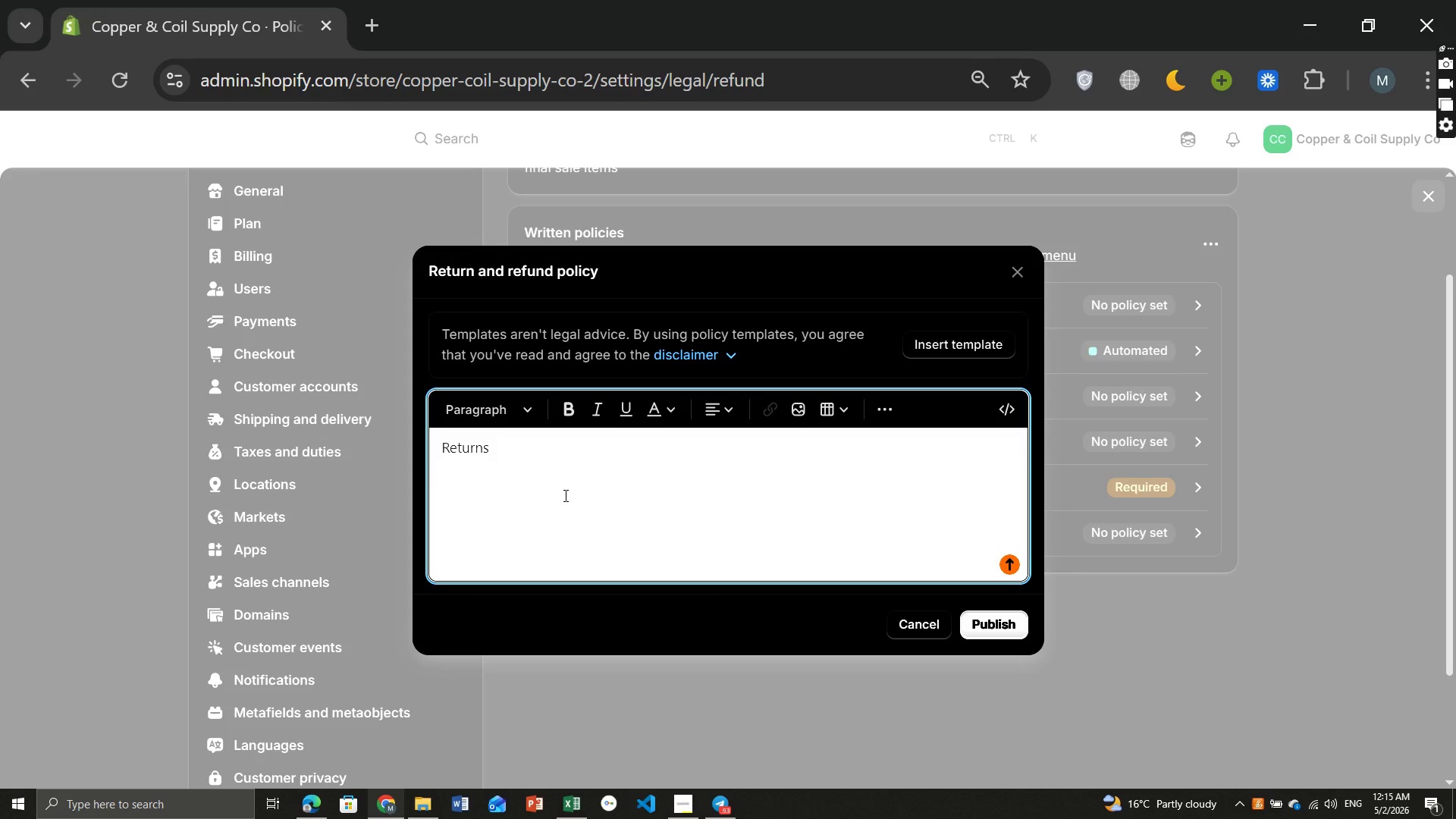 
wait(11.78)
 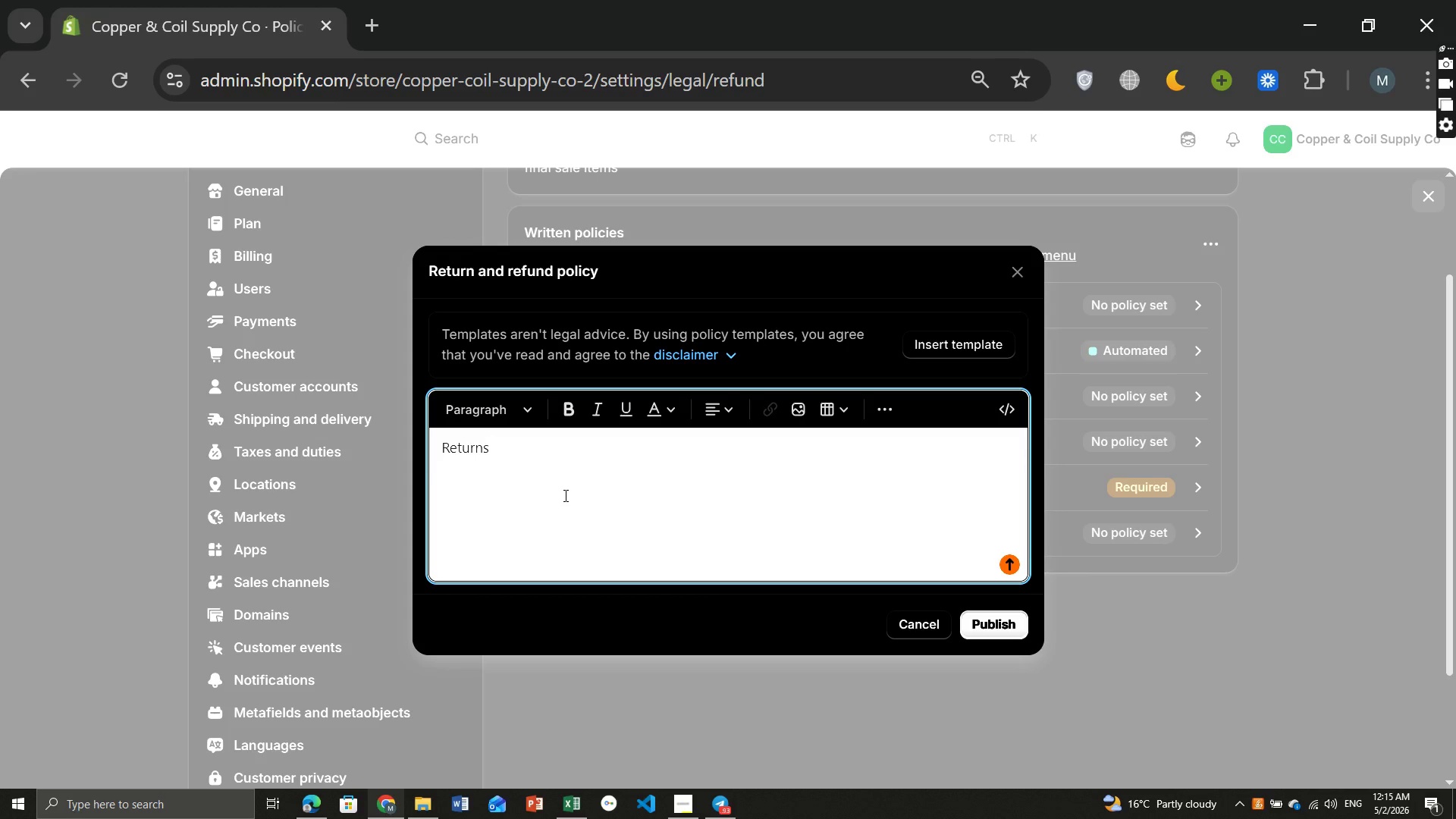 
key(Control+A)
 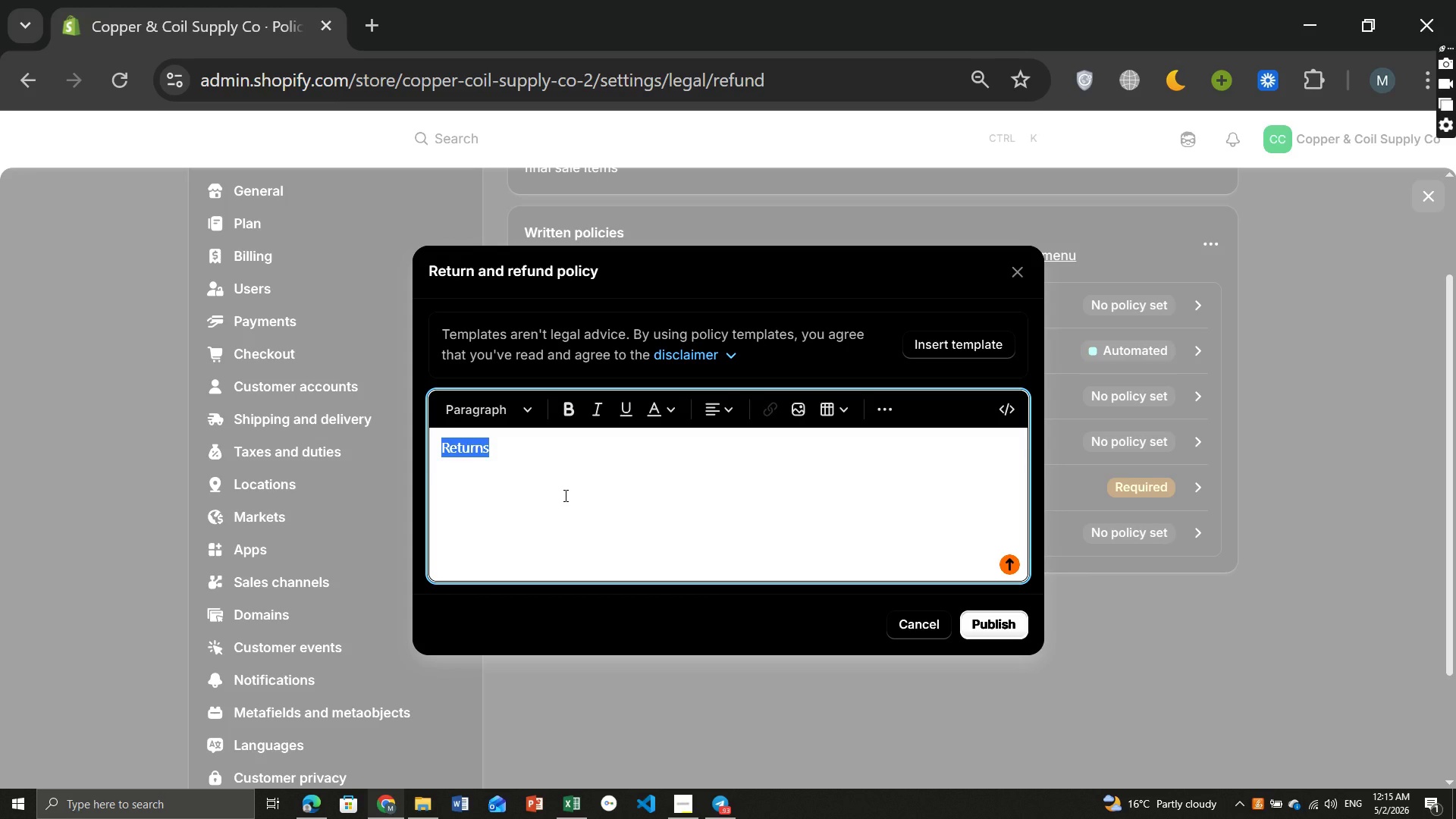 
key(Control+B)
 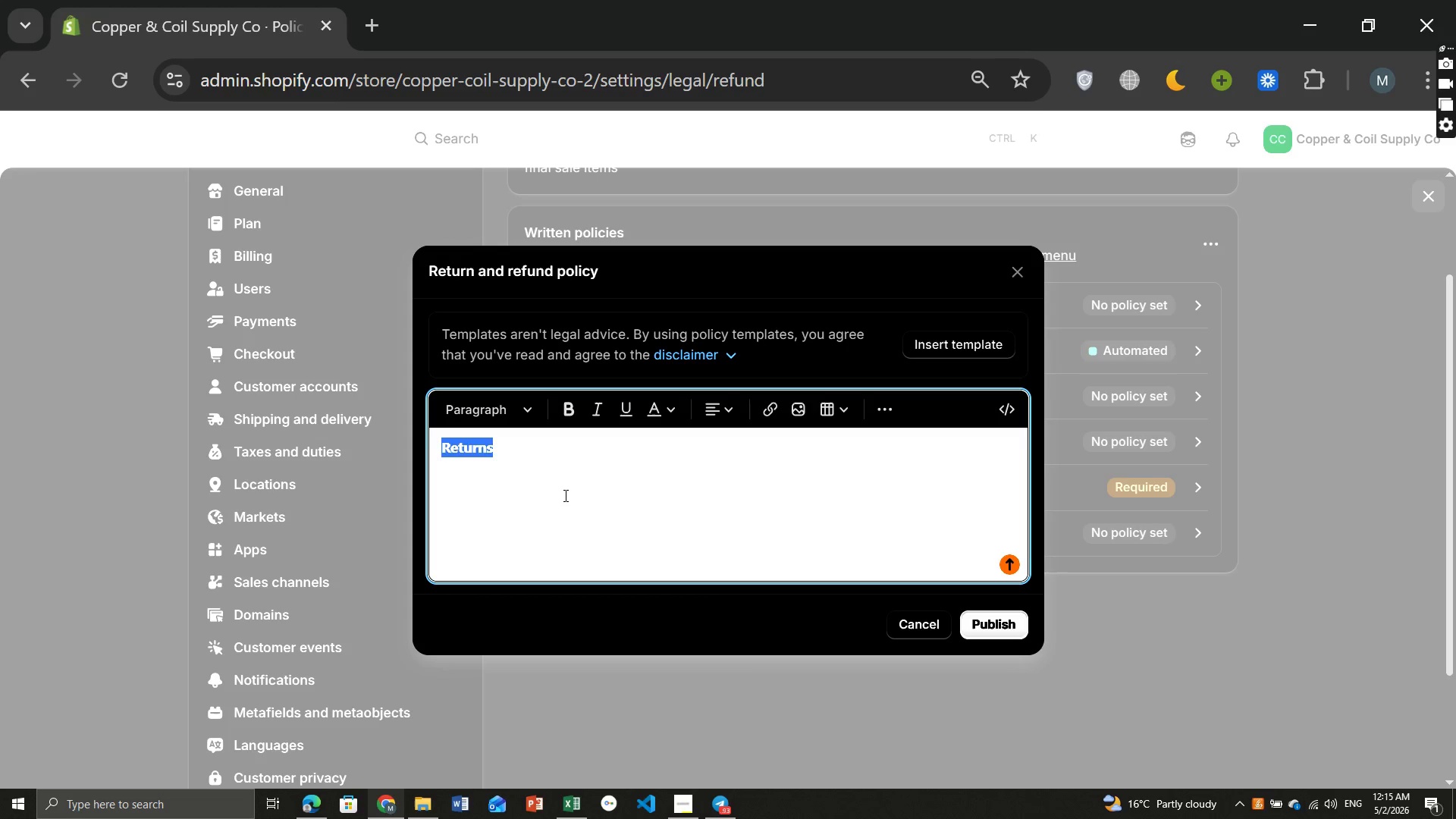 
key(ArrowRight)
 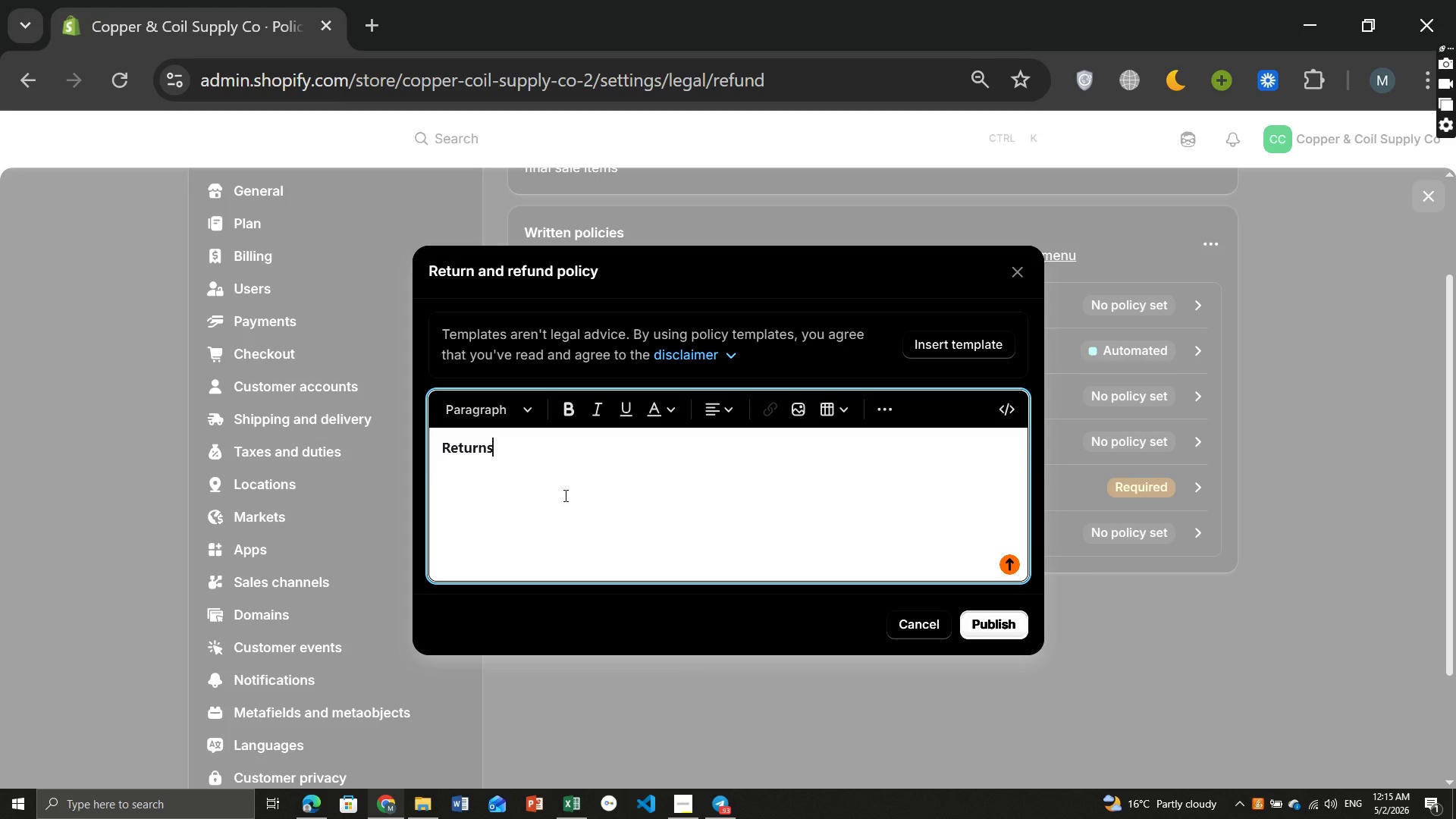 
key(Shift+Semicolon)
 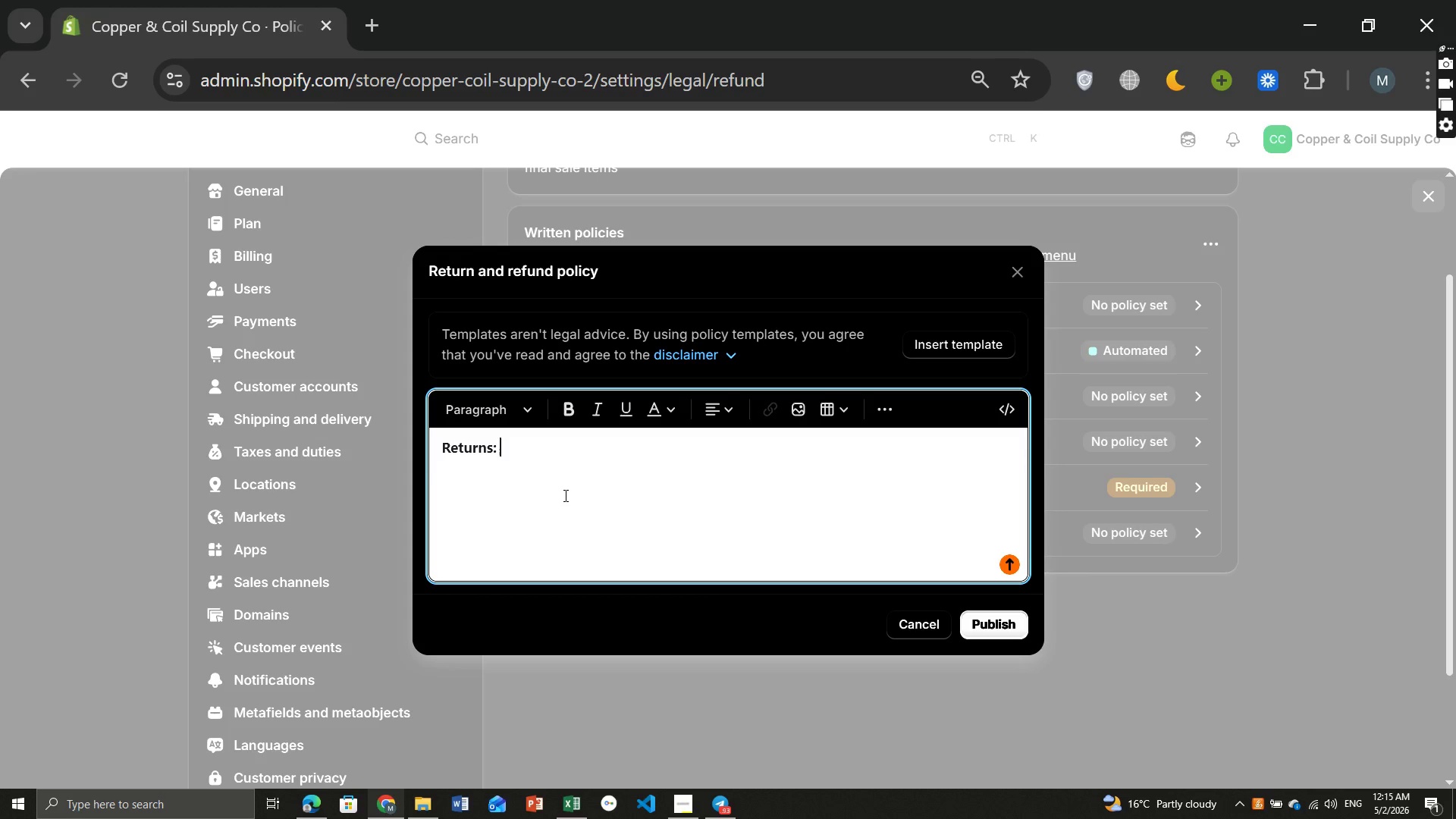 
key(Space)
 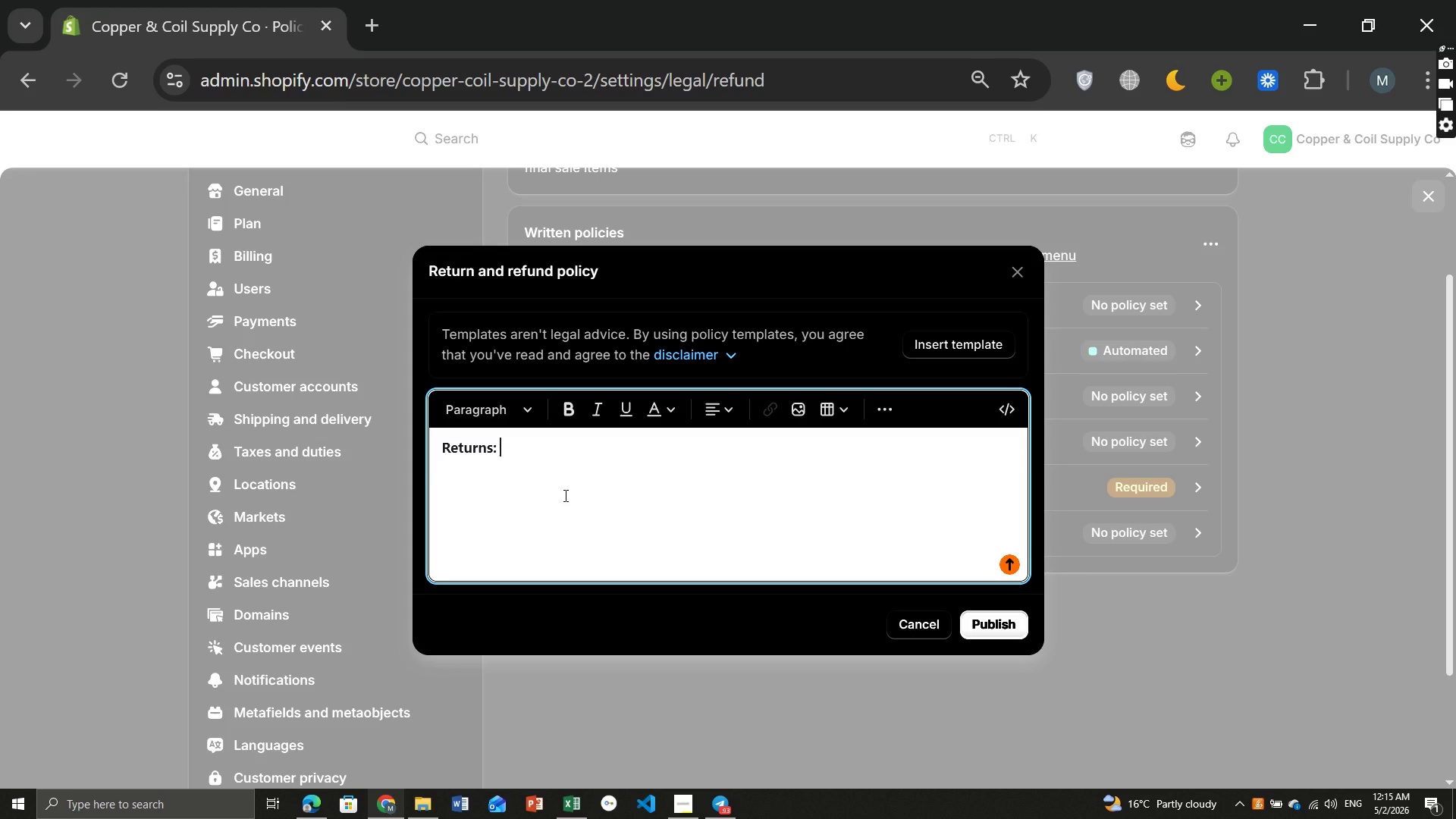 
key(Control+ControlLeft)
 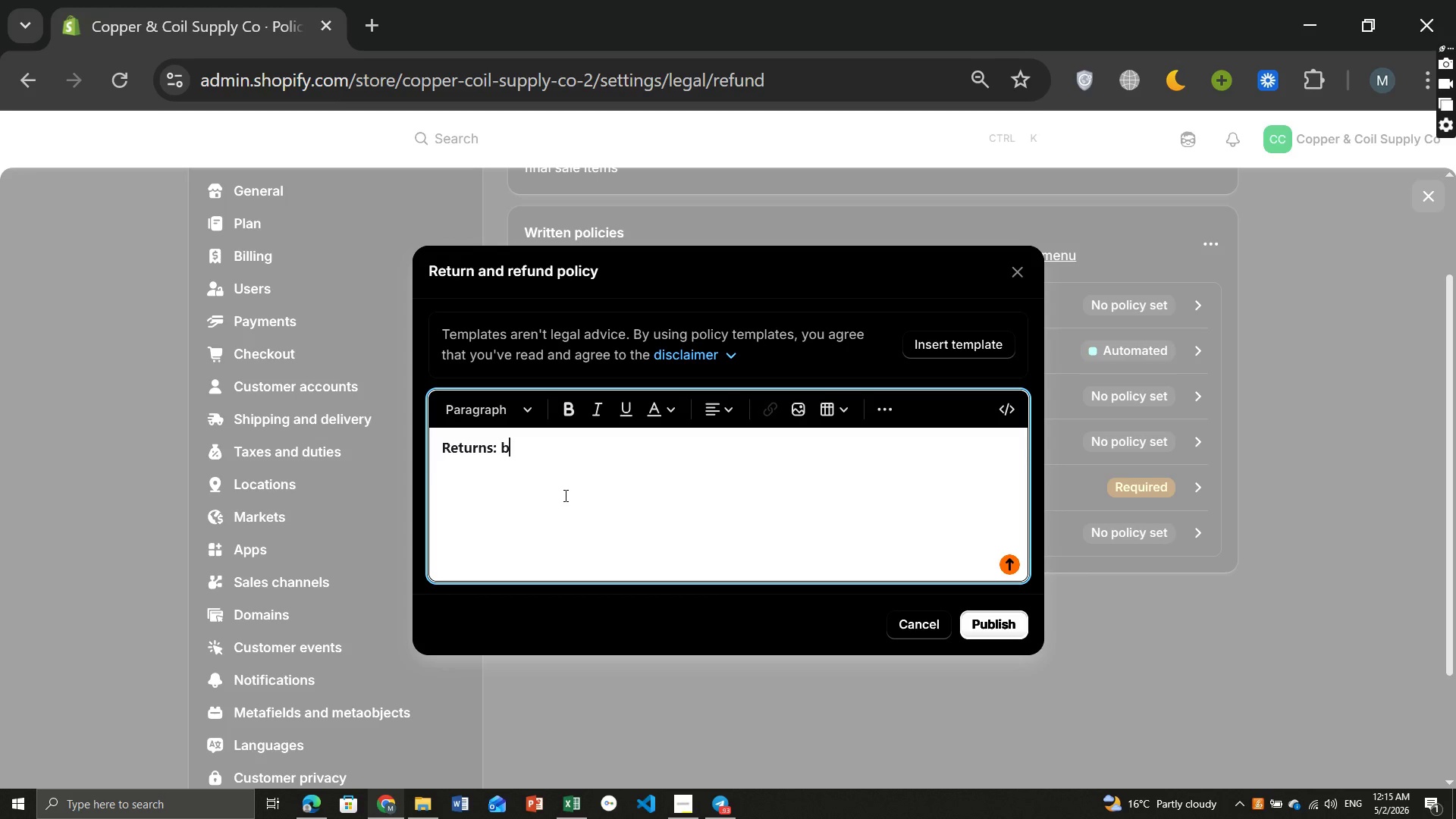 
type(bItems )
key(Backspace)
key(Backspace)
key(Backspace)
key(Backspace)
key(Backspace)
key(Backspace)
key(Backspace)
 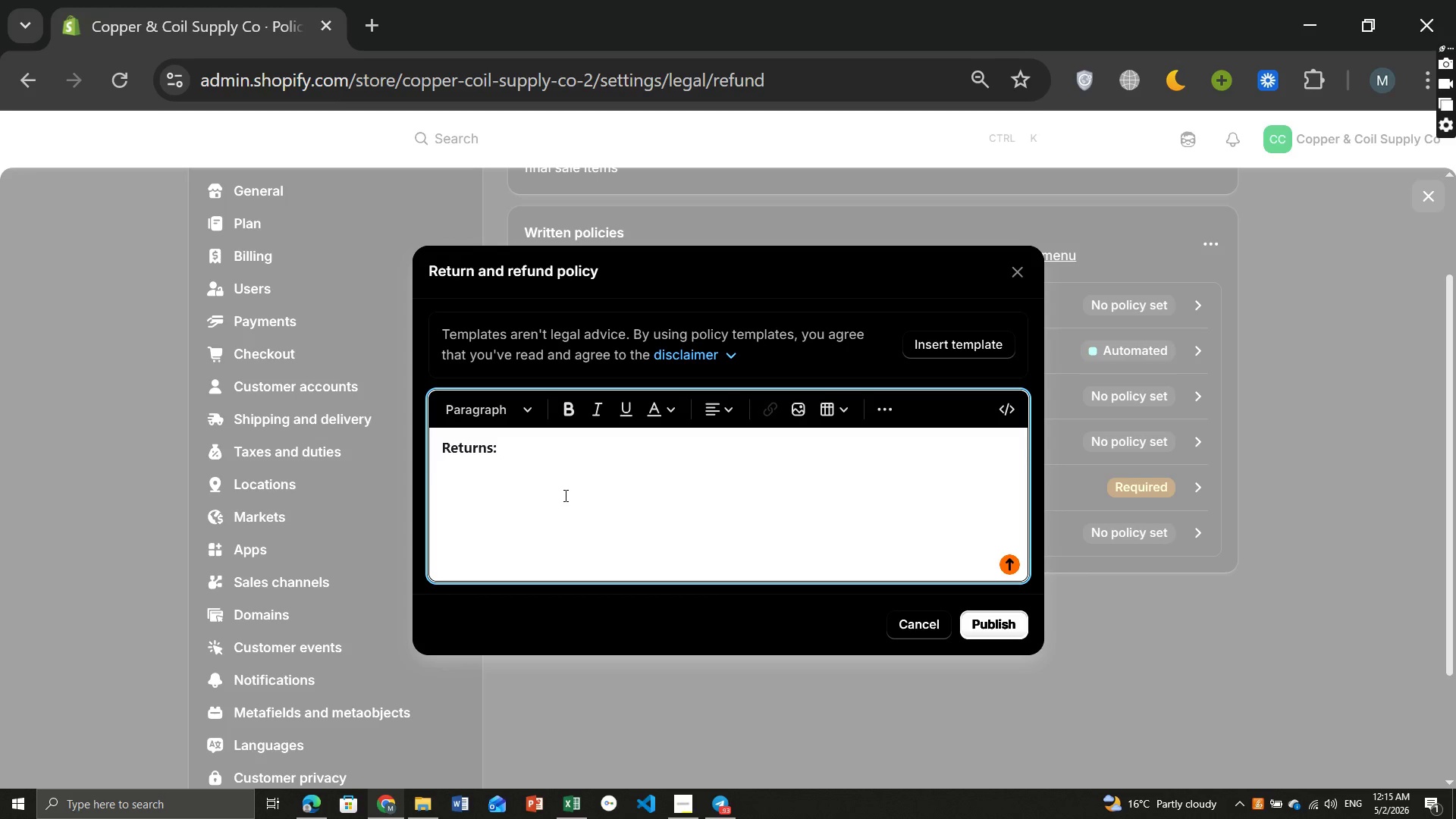 
key(Control+B)
 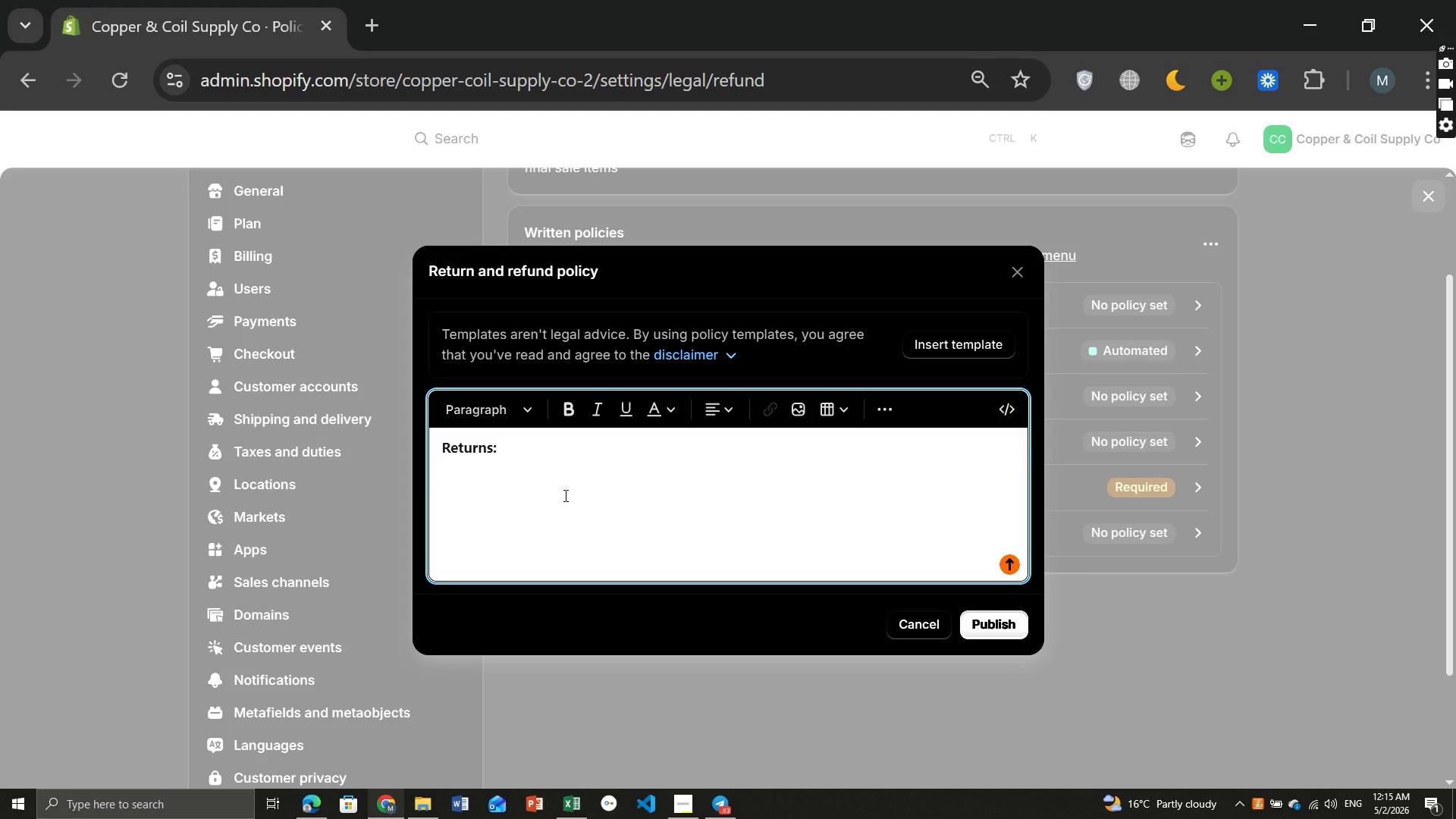 
type(Items can be returned within 2[Insert])
key(Backspace)
type(14 days of deliver)
key(Backspace)
type(ry)
 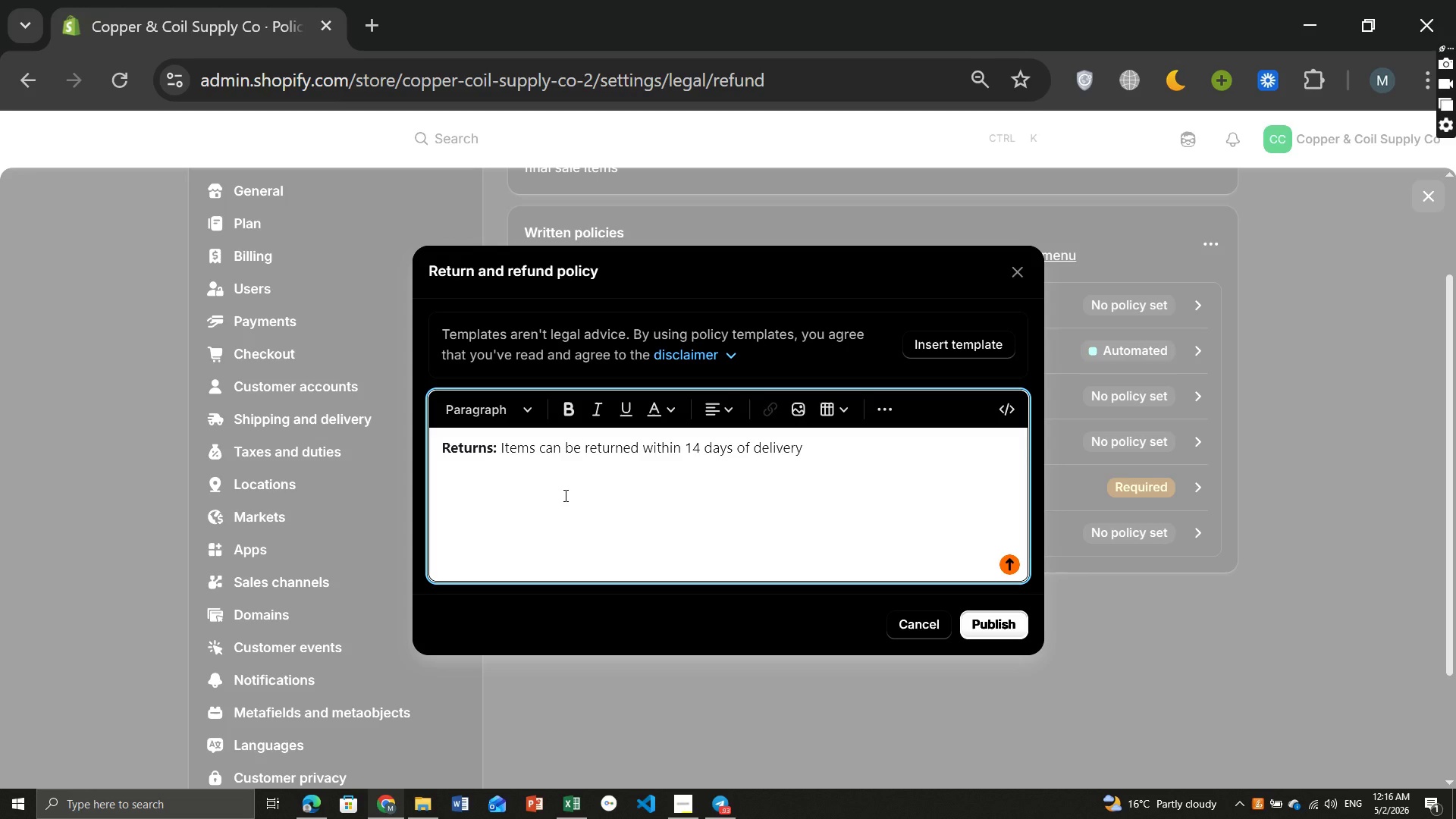 
key(Enter)
 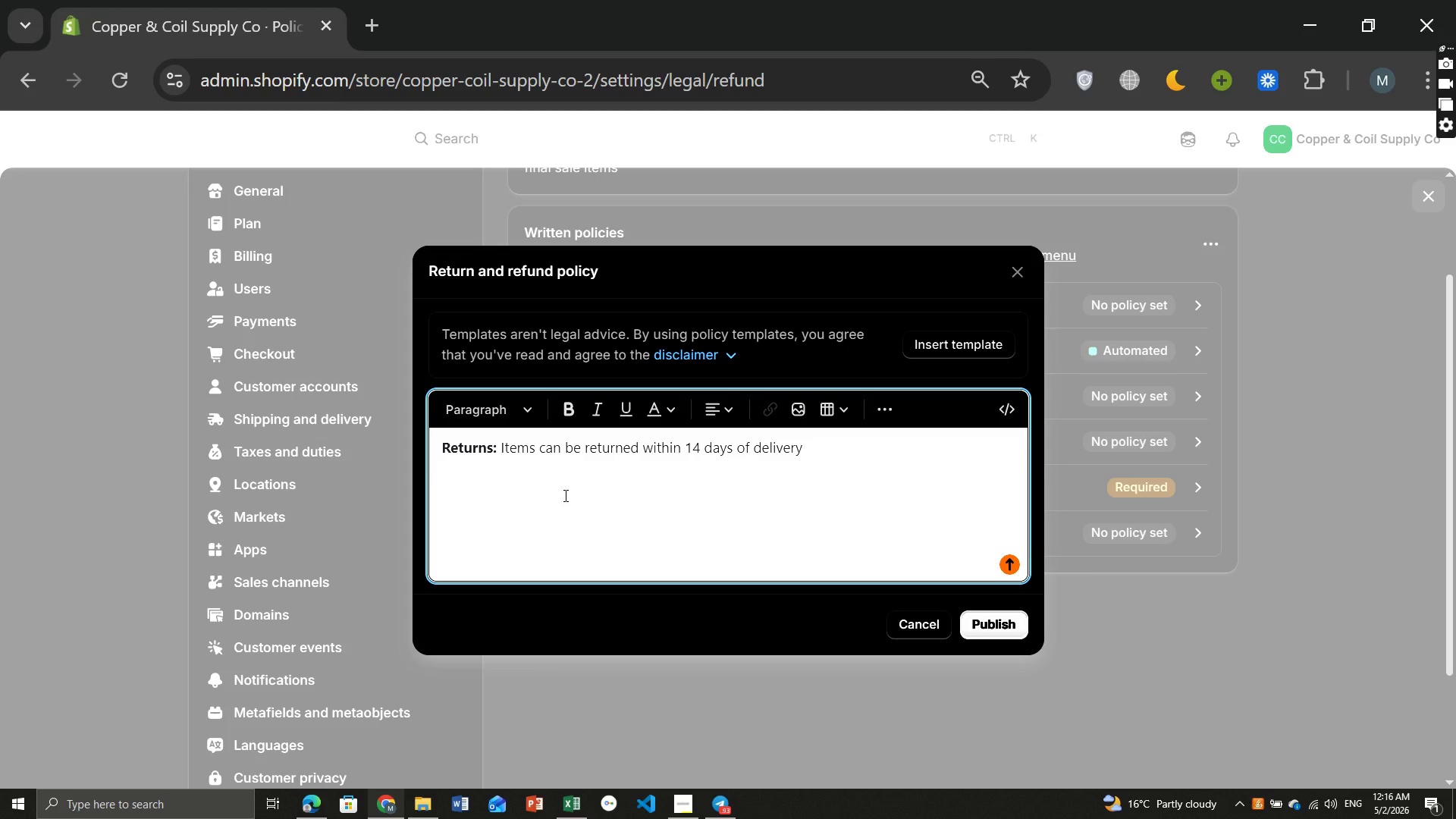 
key(CapsLock)
 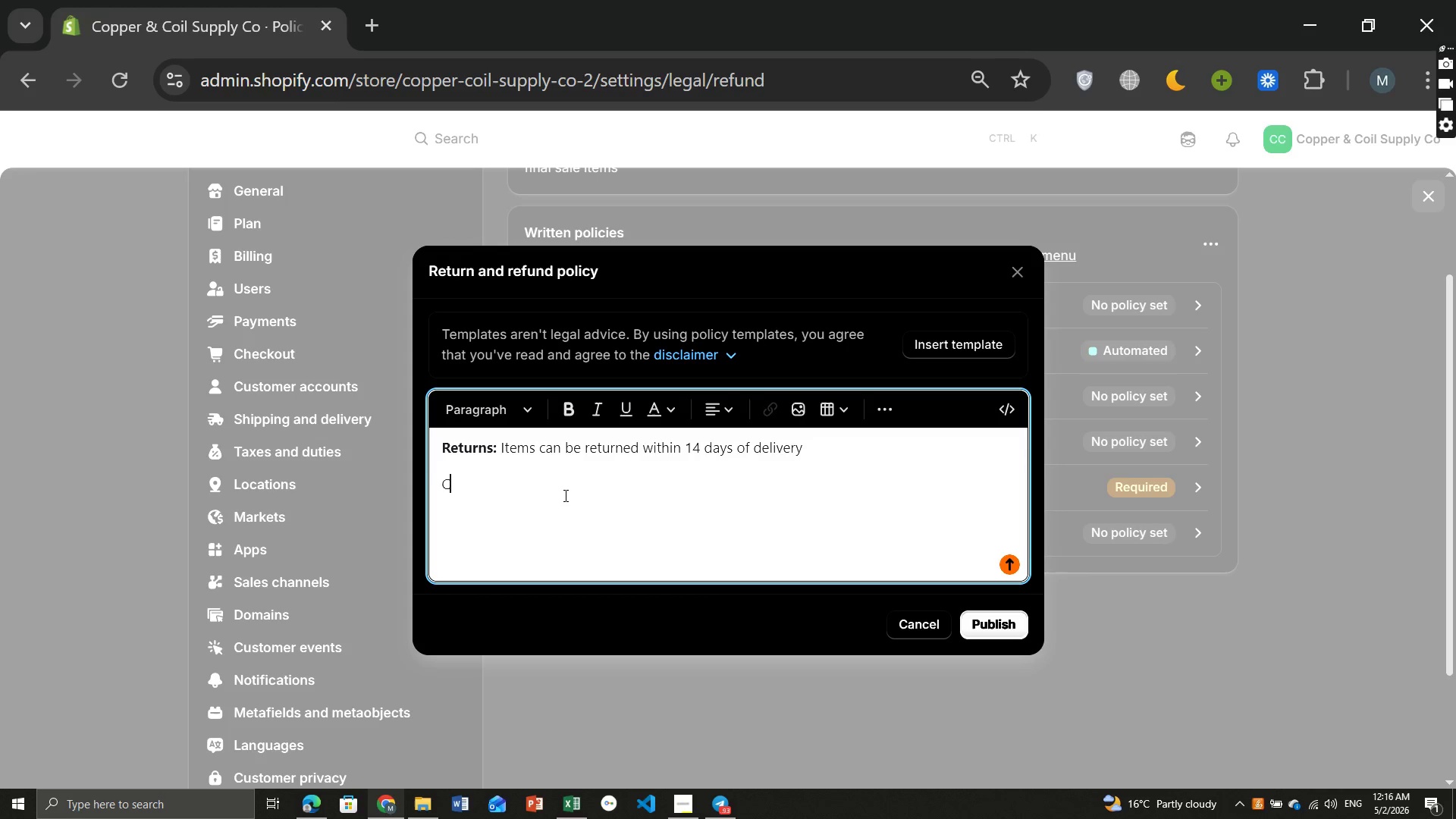 
key(C)
 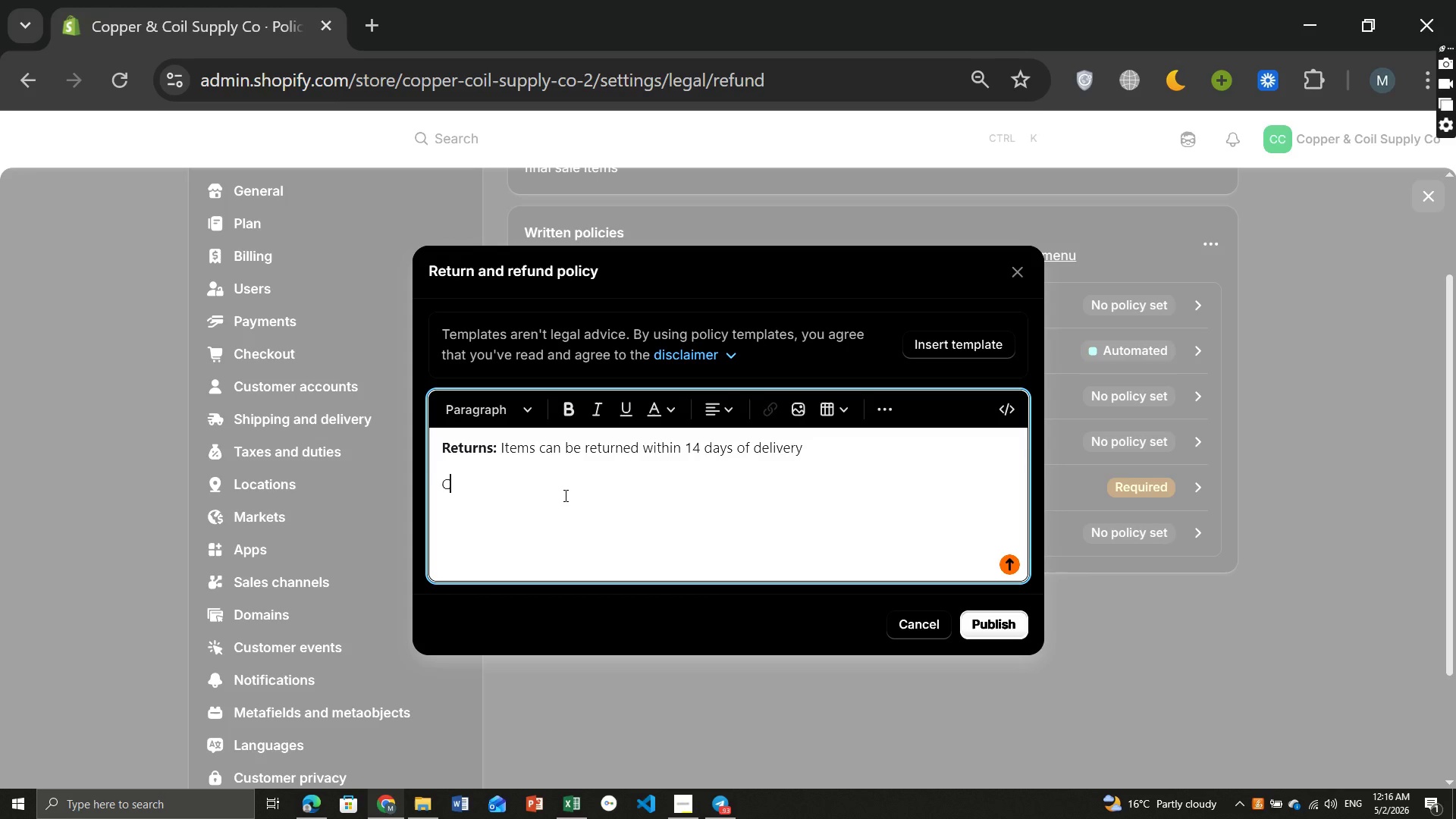 
key(CapsLock)
 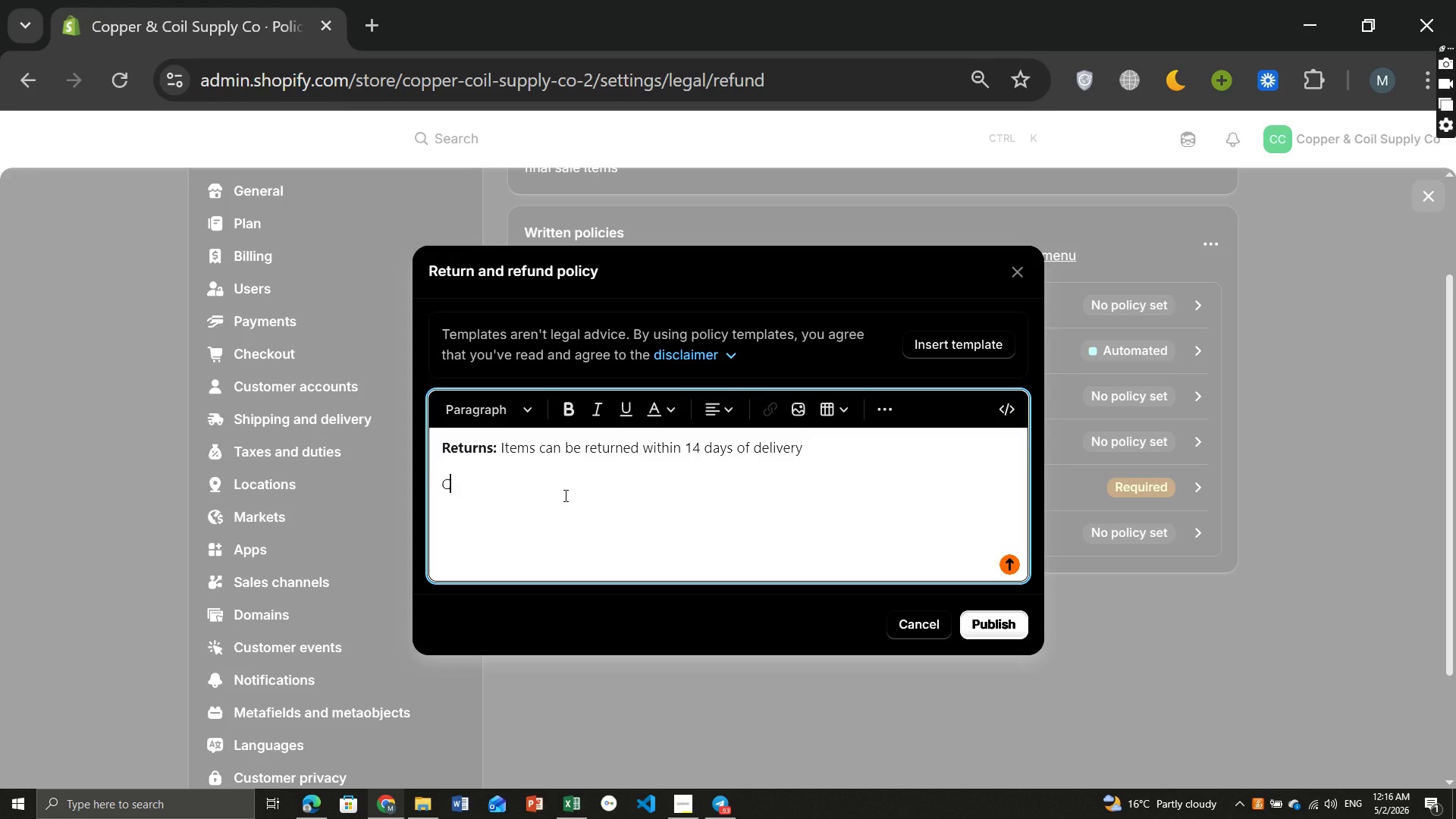 
key(Backspace)
 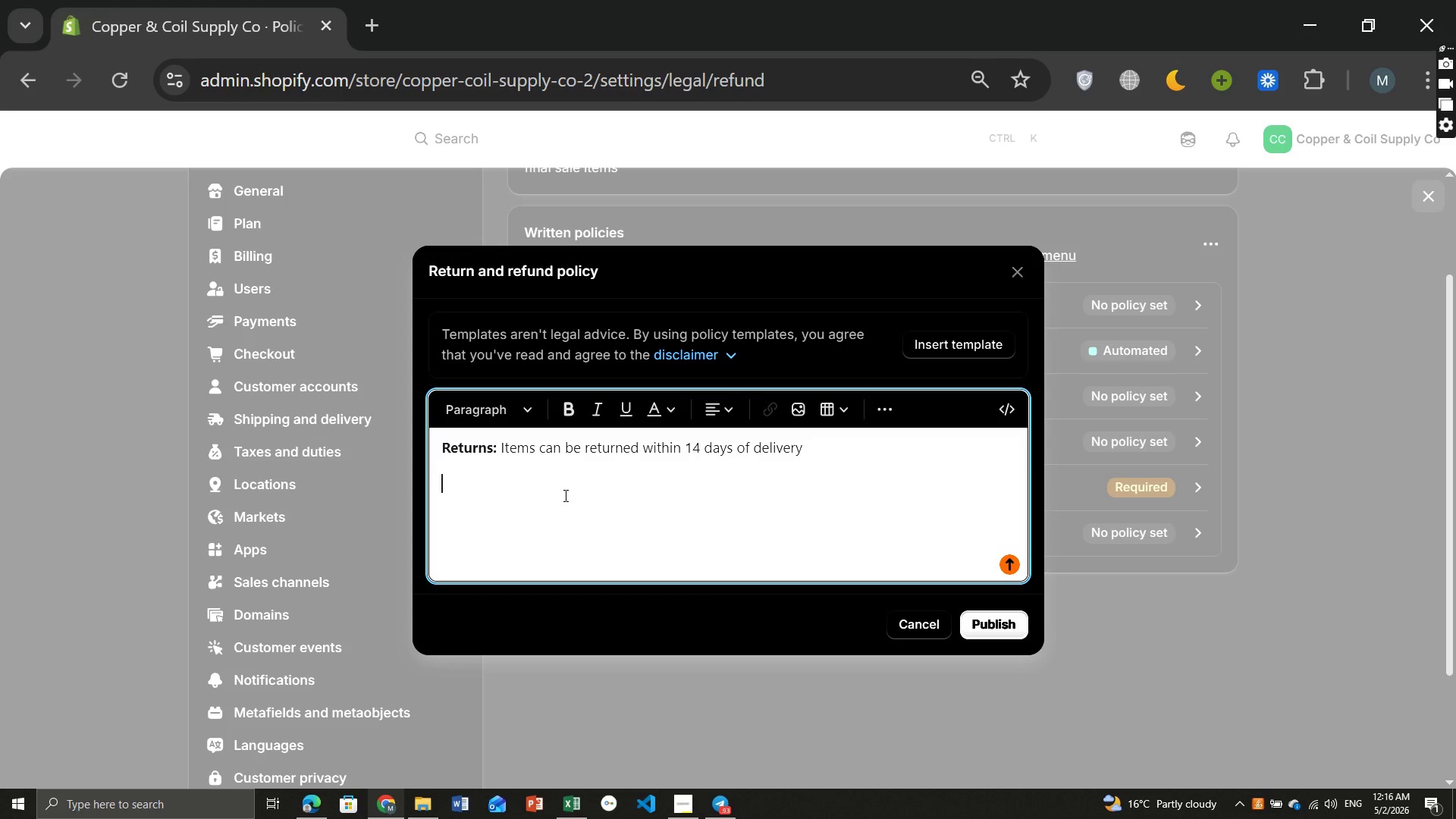 
key(Control+B)
 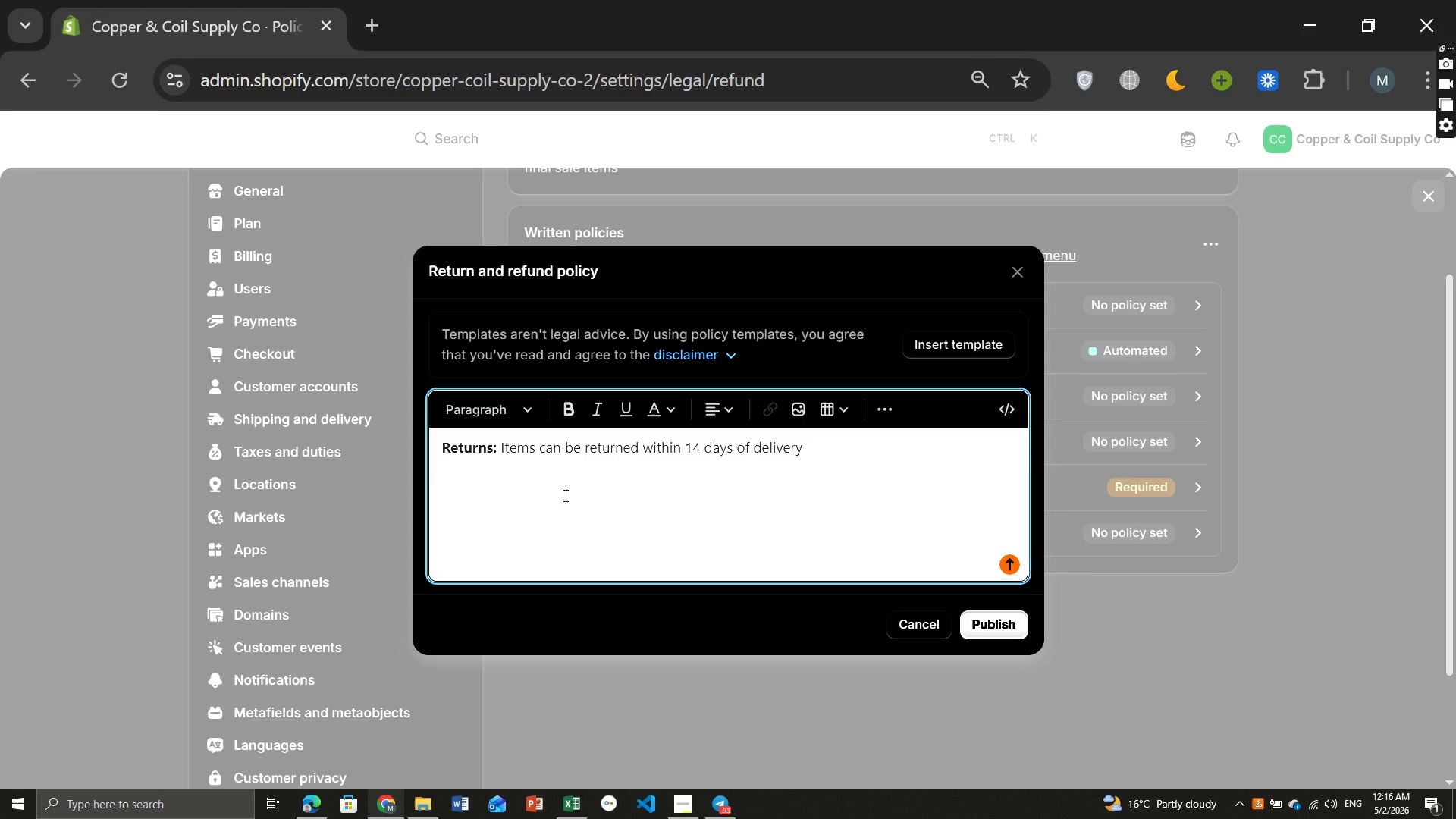 
type(Conditions: )
 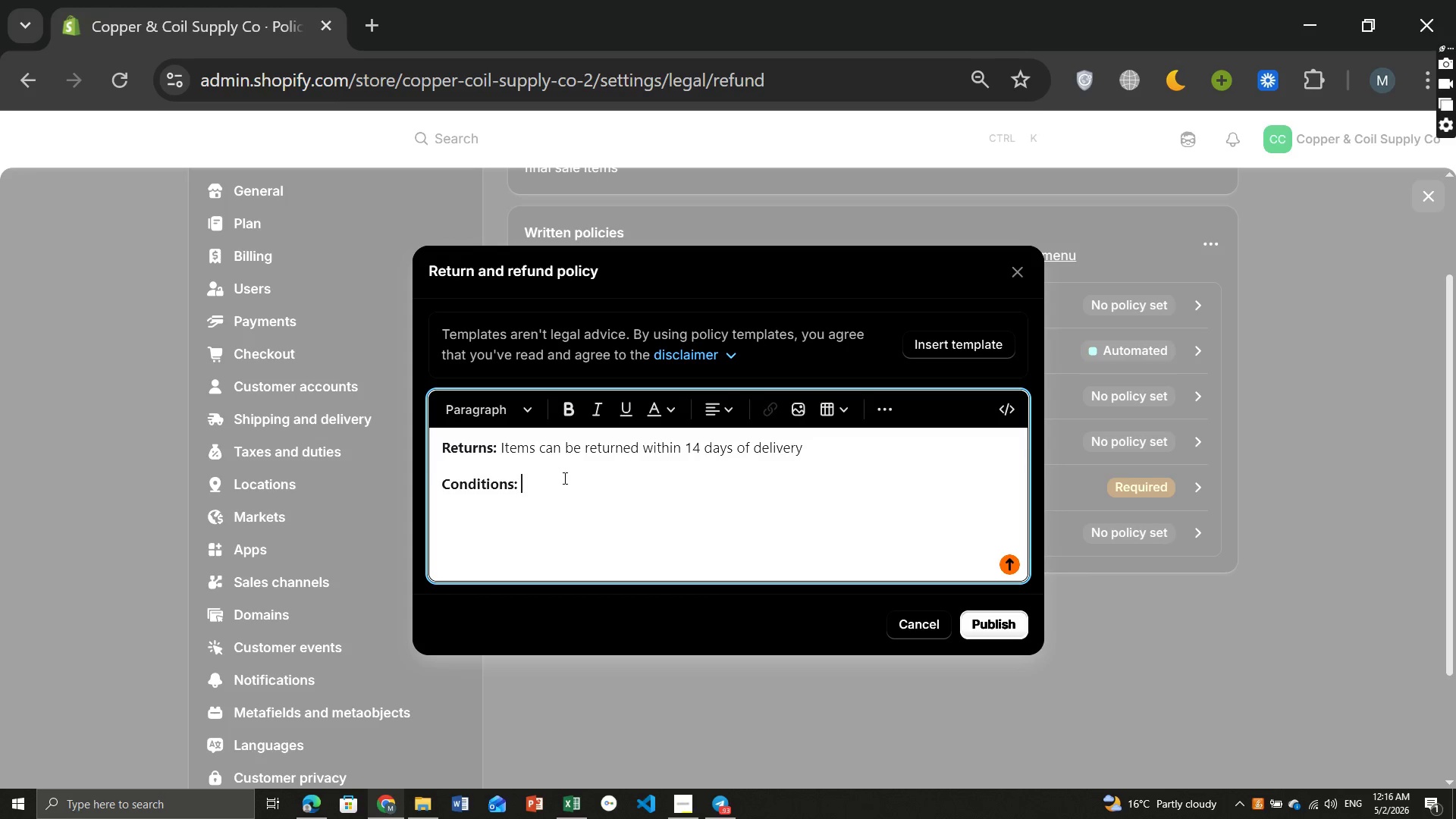 
key(Control+B)
 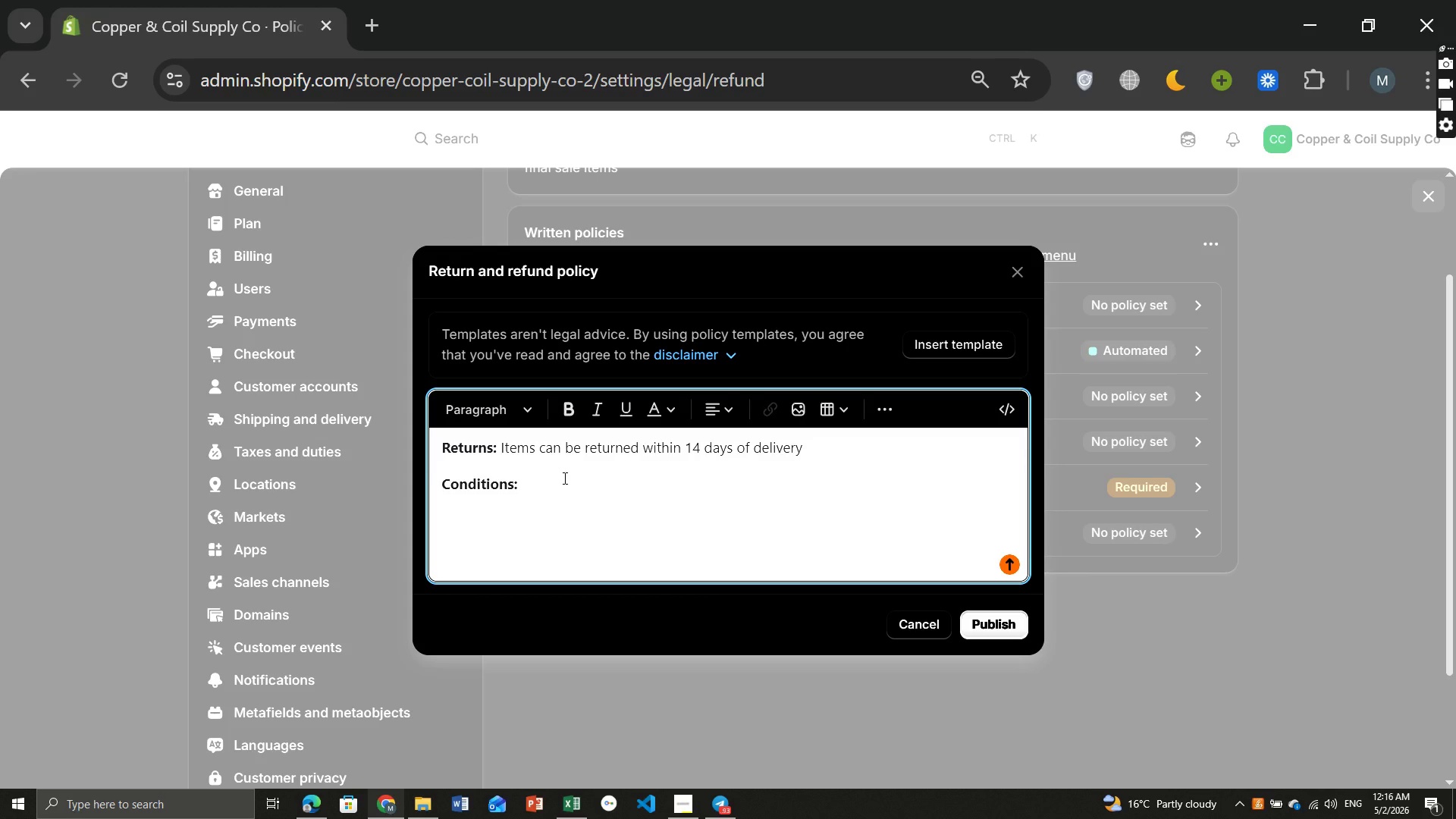 
type(Products must be unused and in original packaging)
 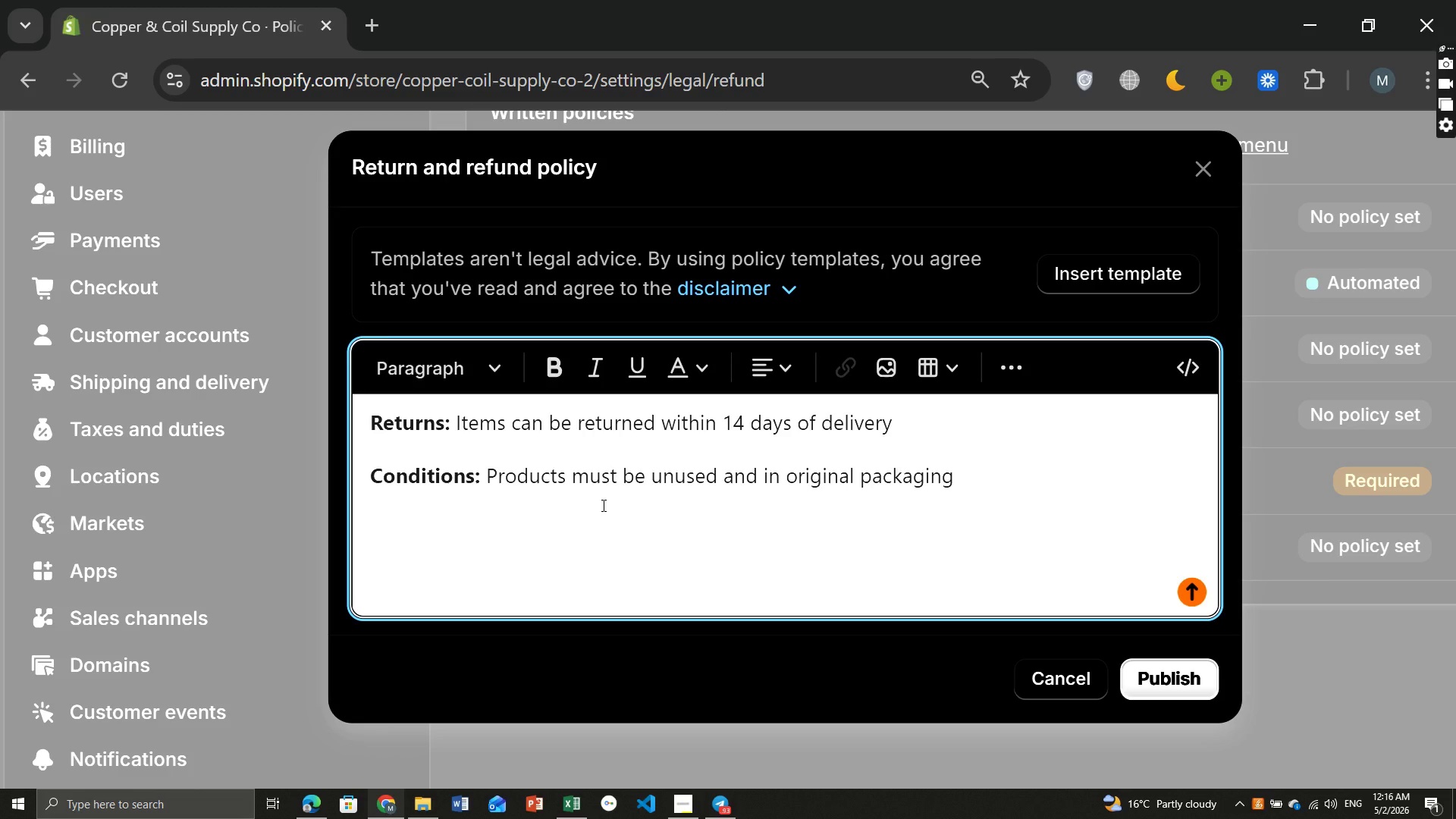 
key(Enter)
 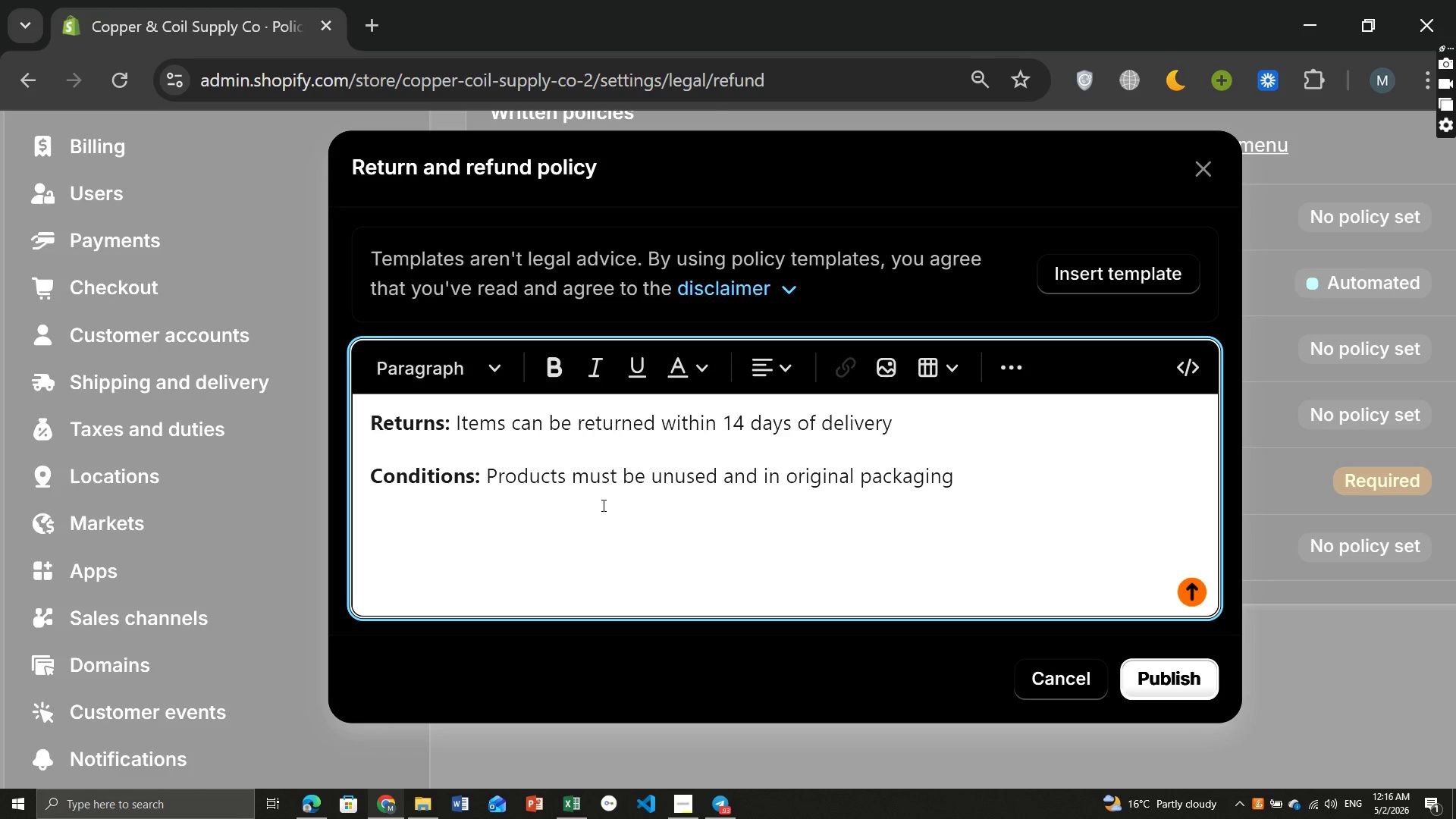 
hold_key(key=CapsLock, duration=0.48)
 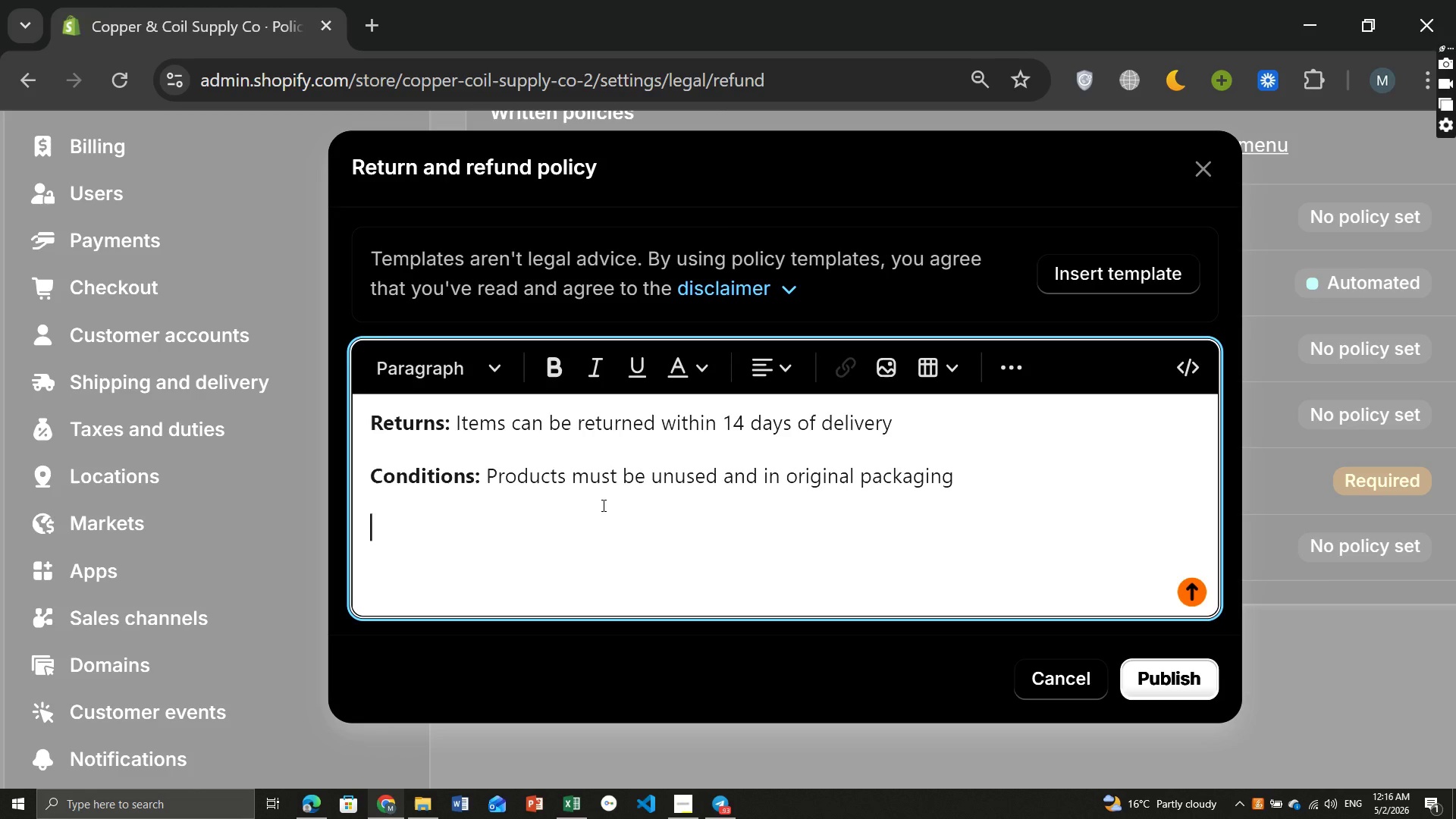 
key(Control+ControlLeft)
 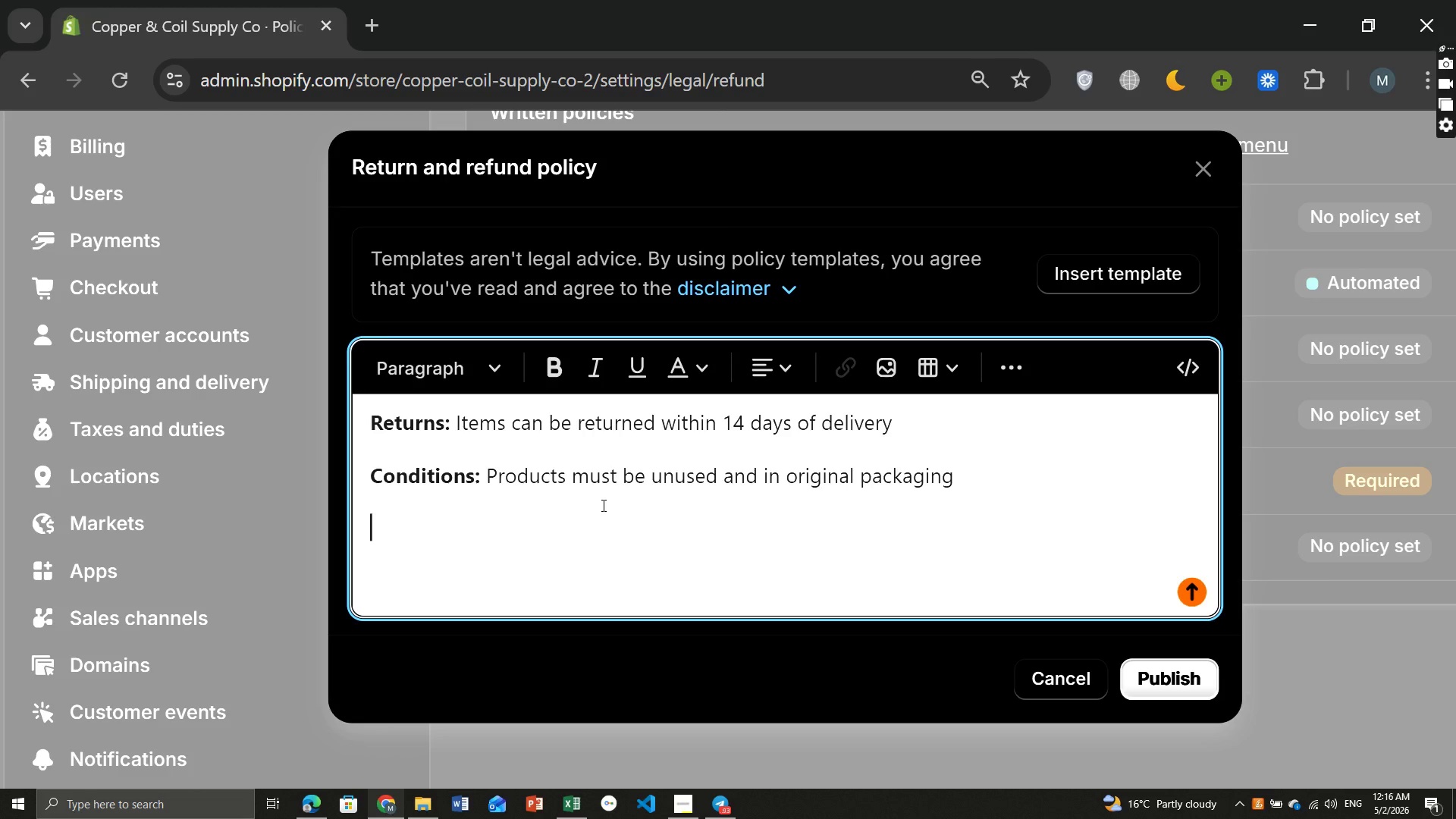 
key(Control+B)
 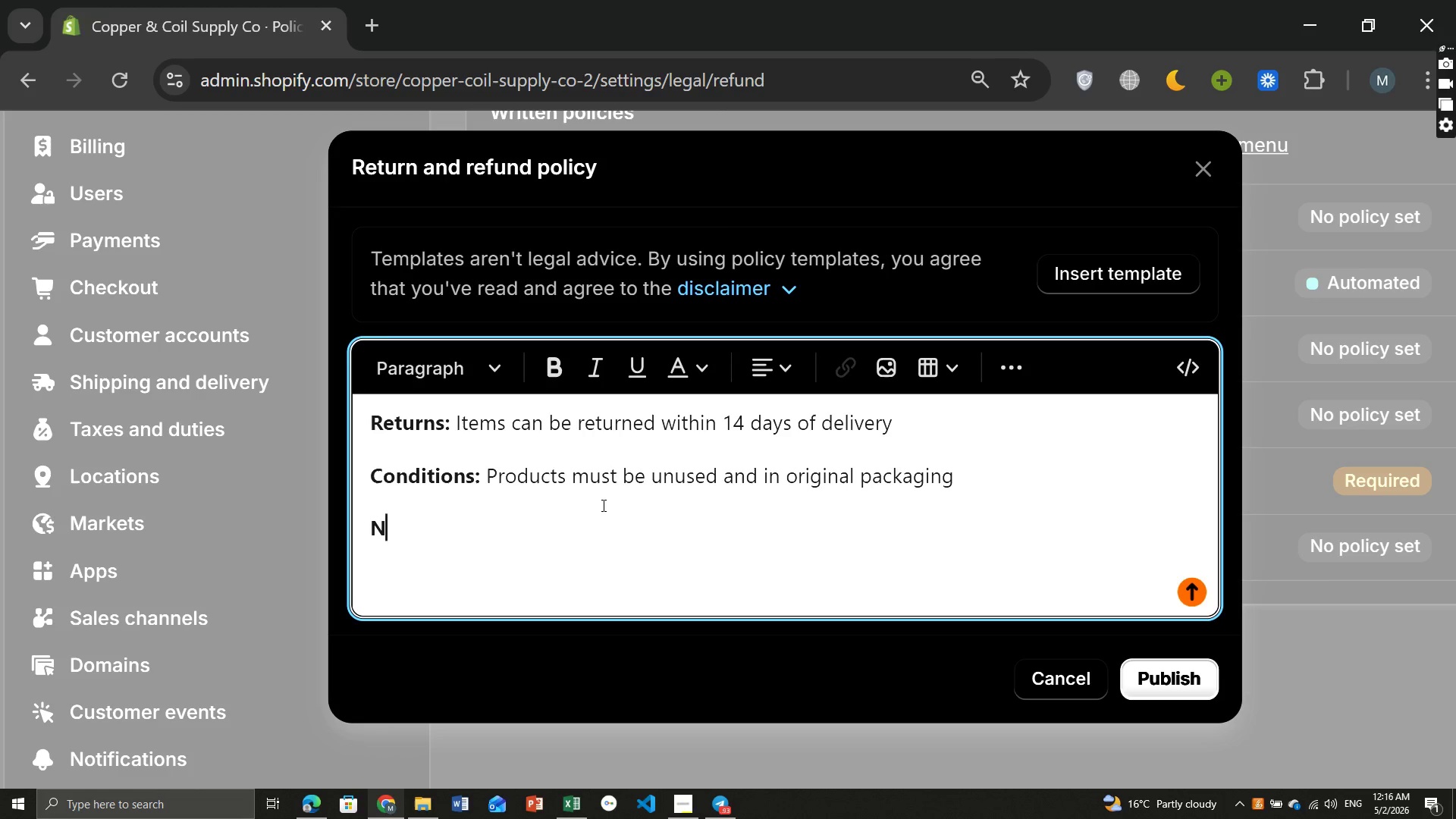 
type(Non-Returnable Items: )
 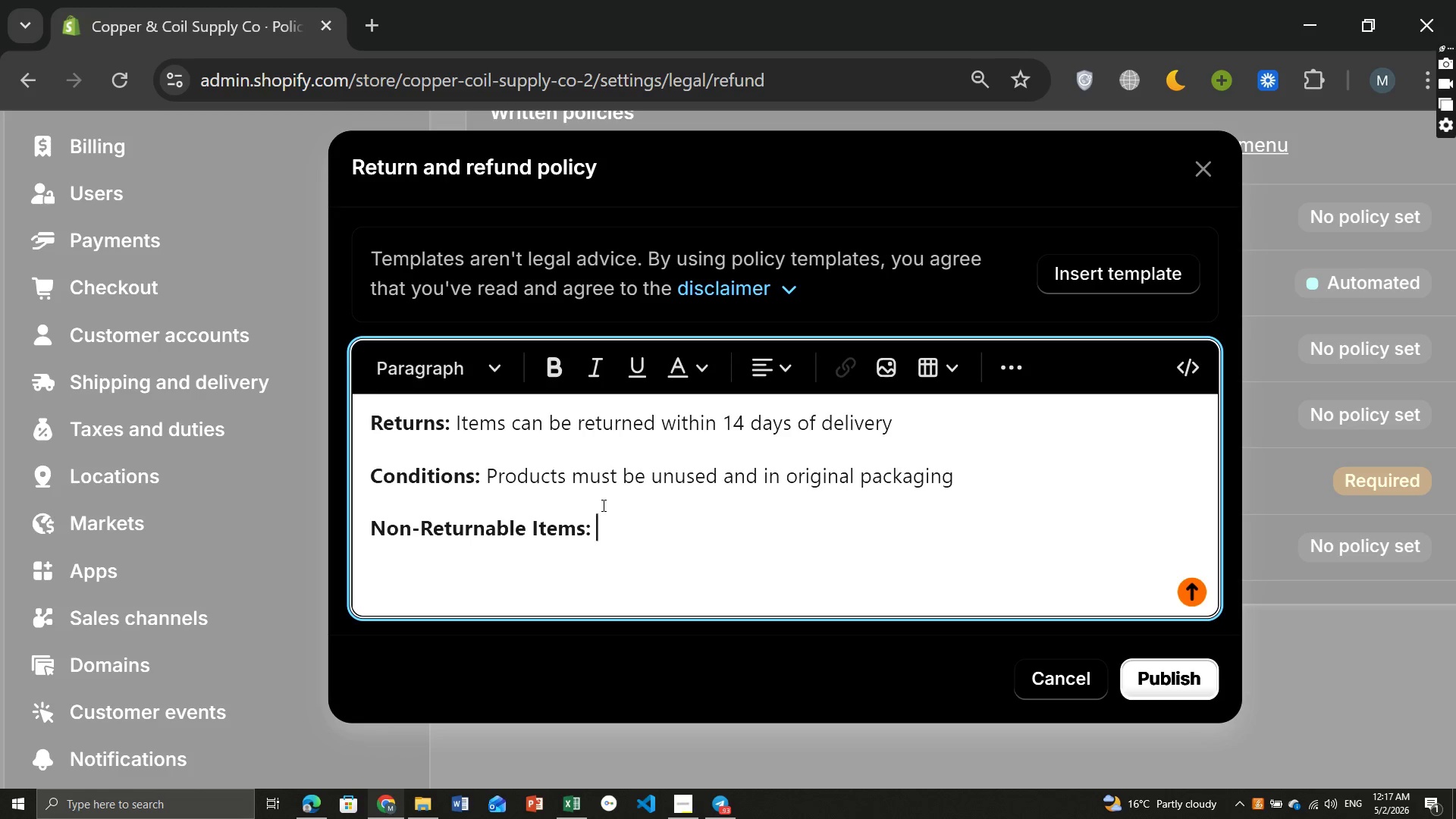 
key(Control+B)
 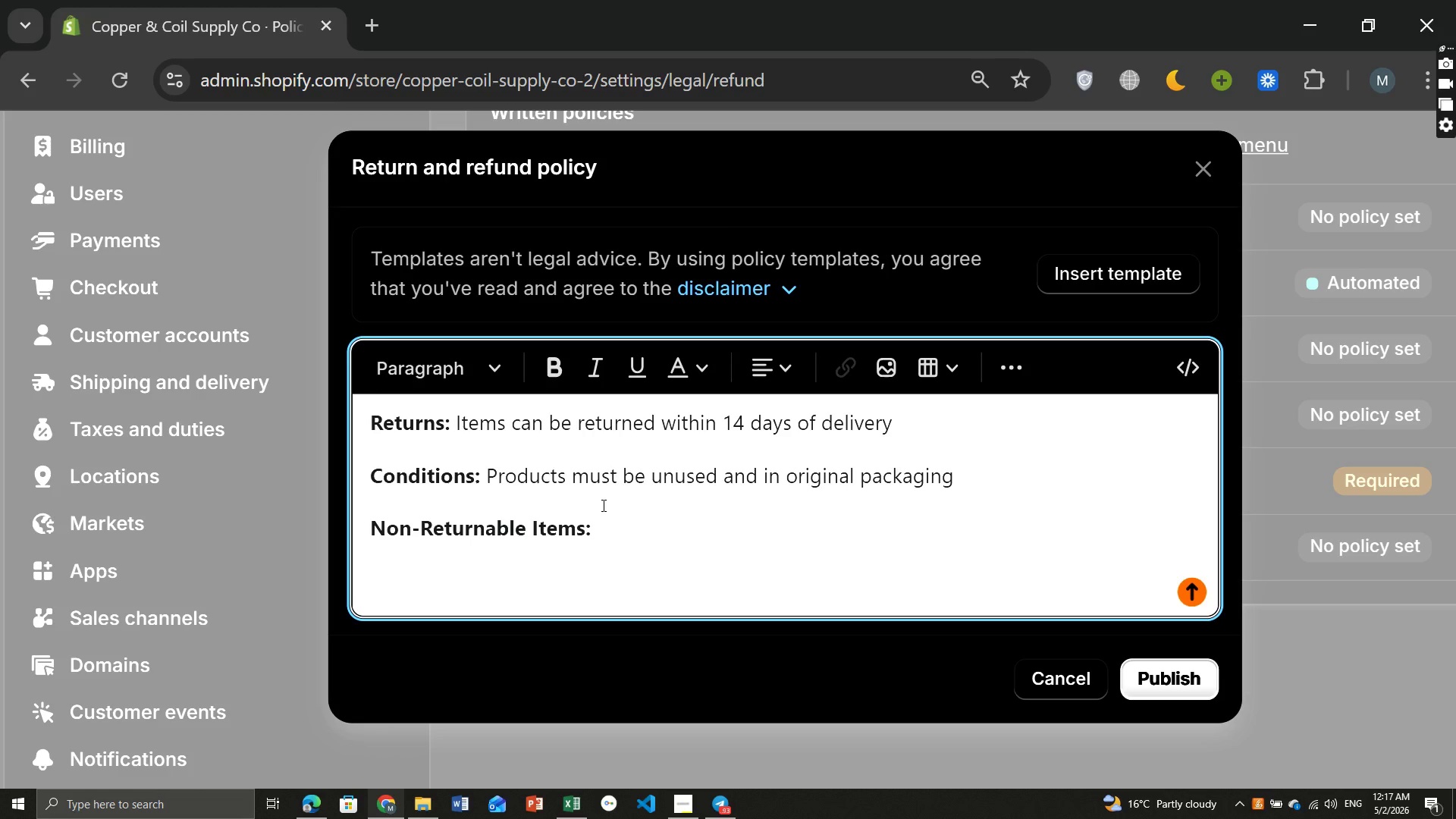 
type(Custom electrical components and bulk orders are)
 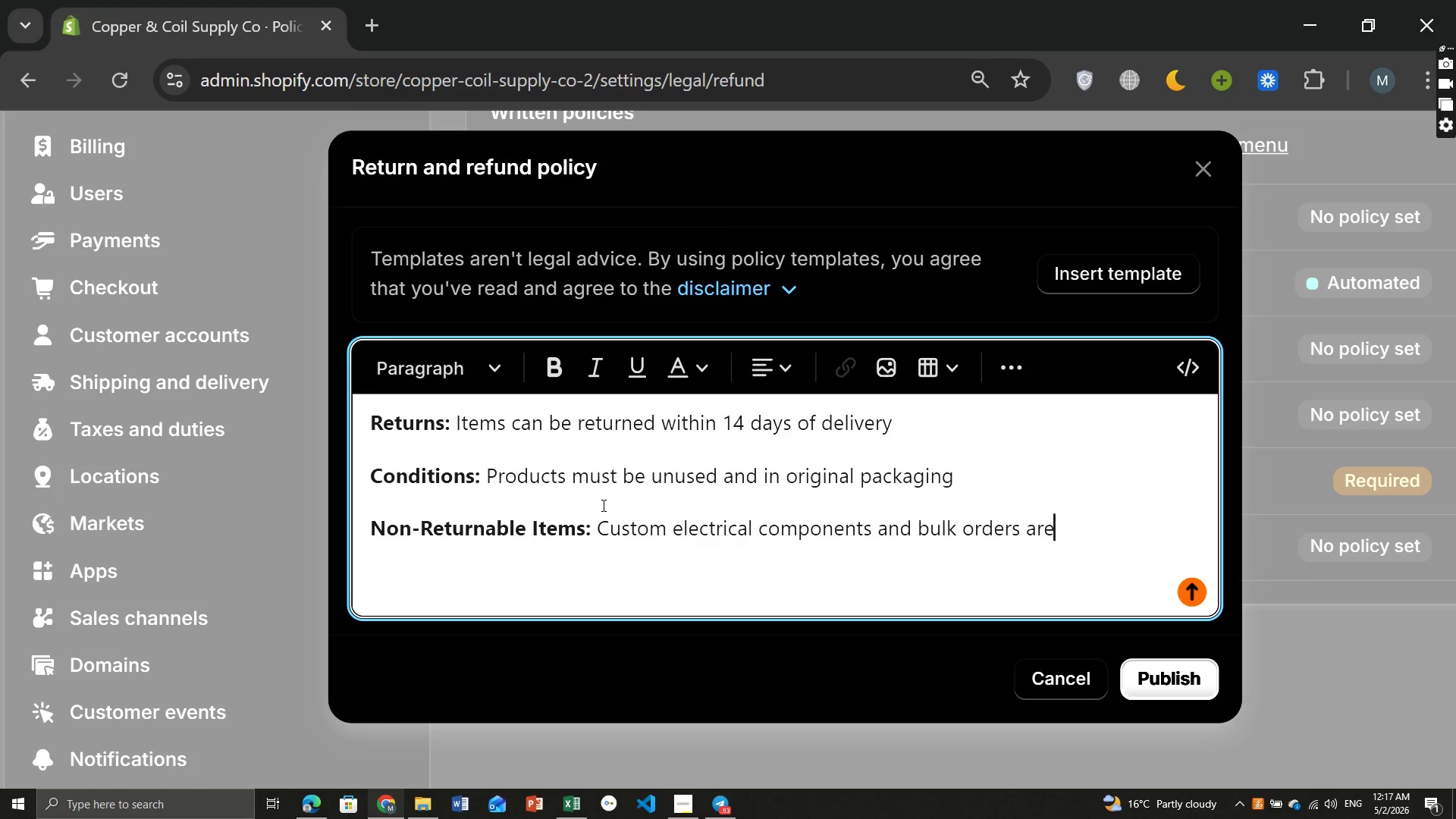 
type( not eligible for return)
 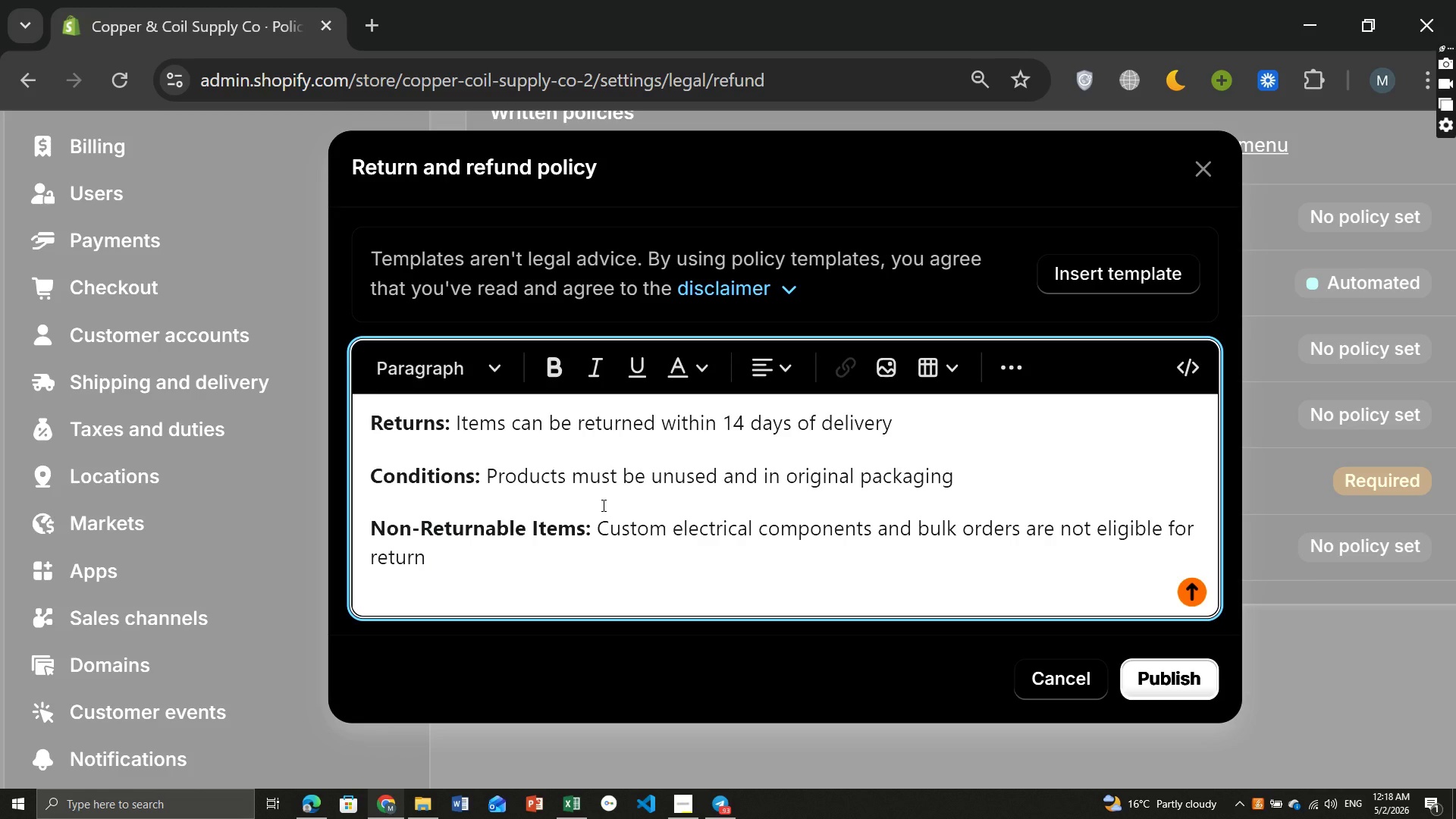 
wait(19.39)
 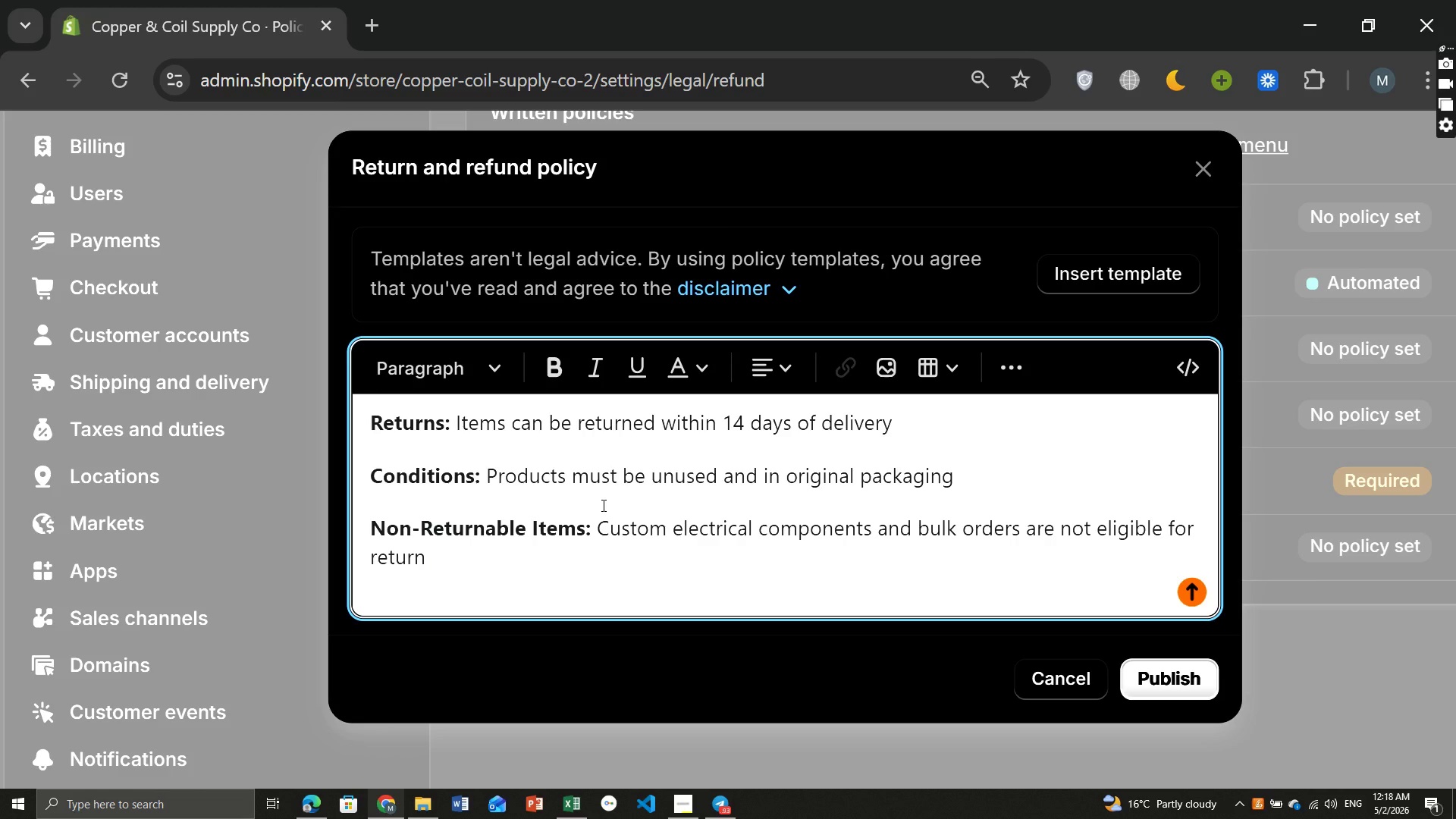 
key(Period)
 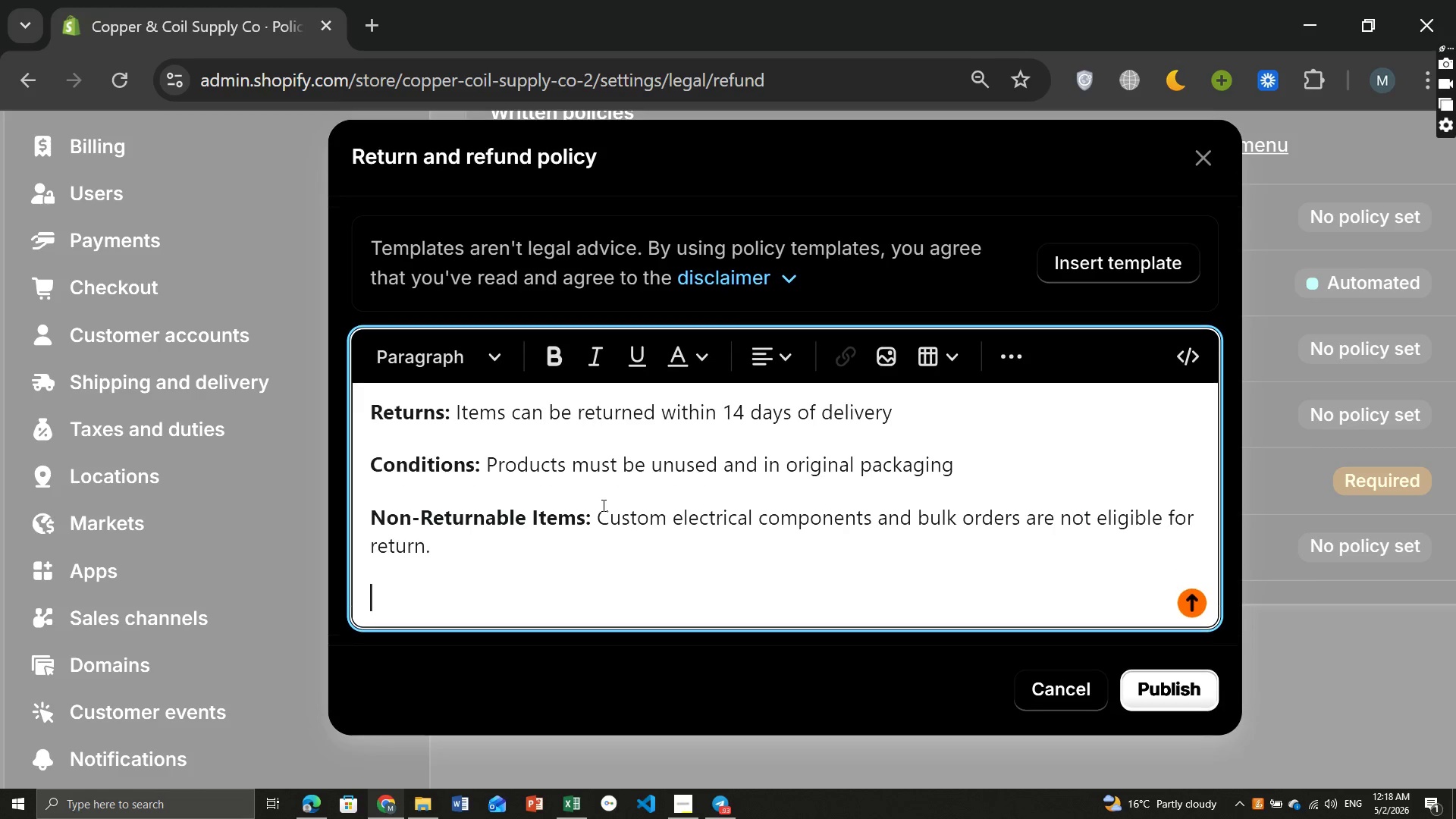 
key(Enter)
 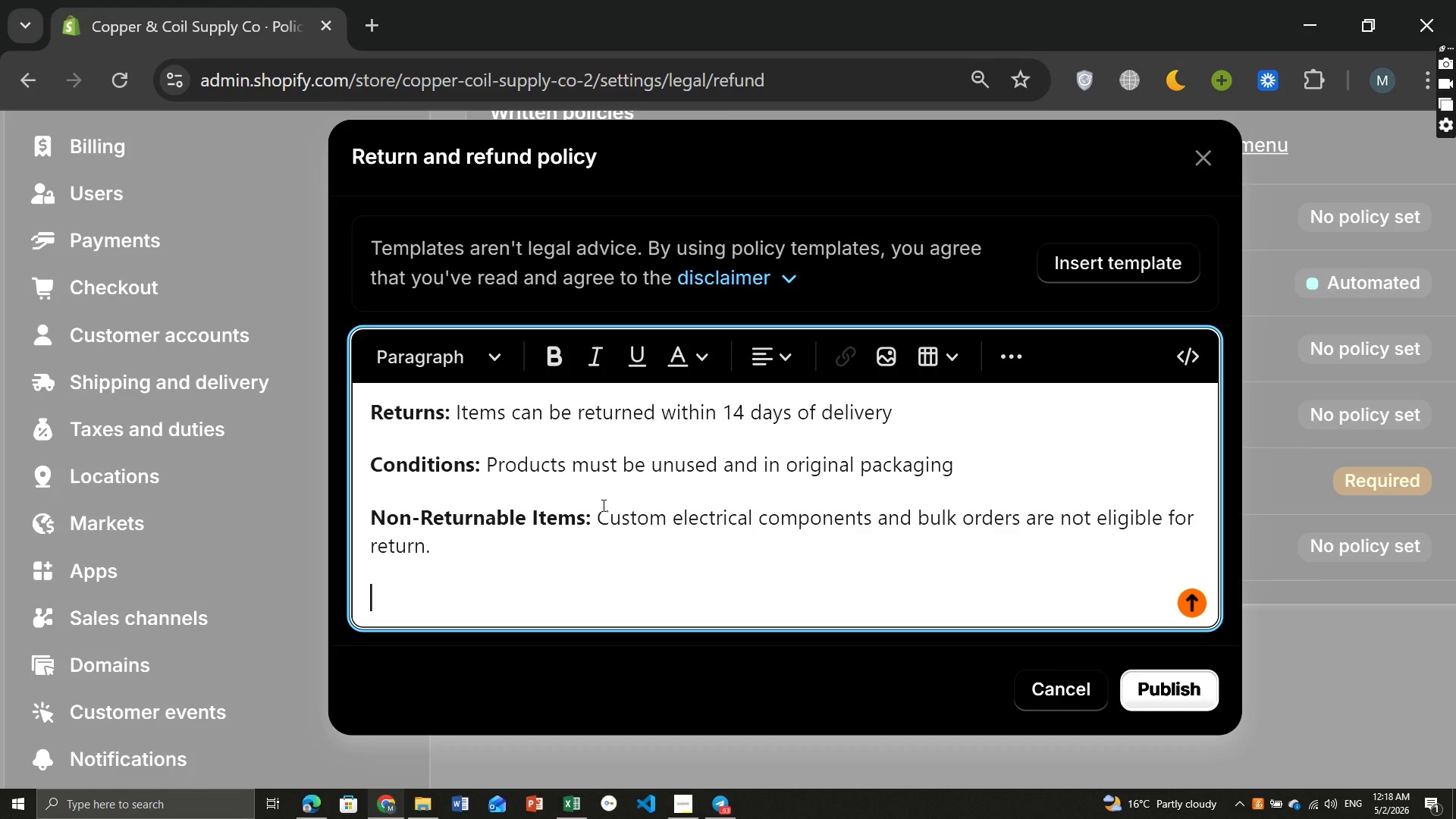 
key(Control+B)
 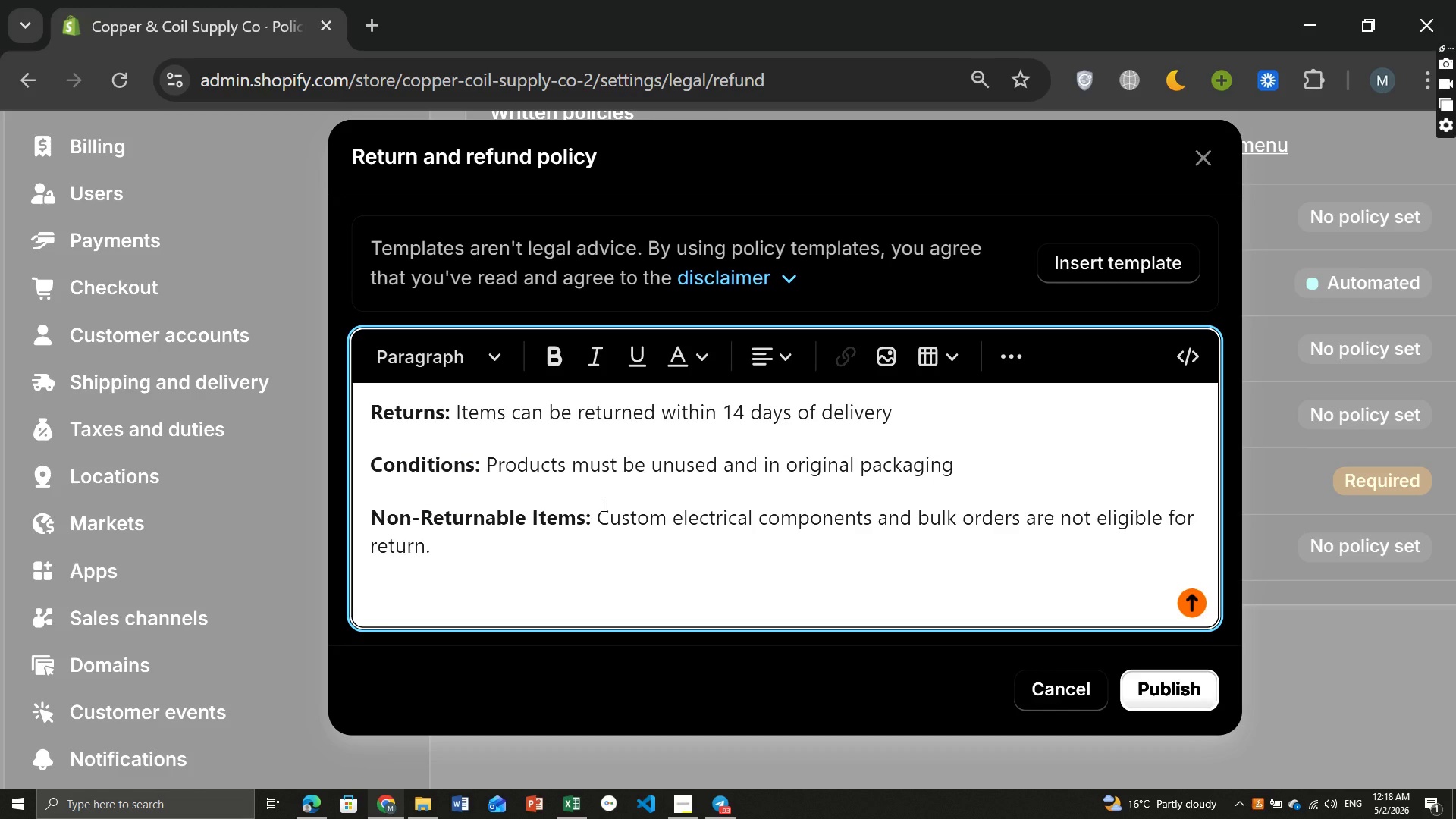 
type(T)
key(Backspace)
type(RE)
key(Backspace)
type(efunds: )
 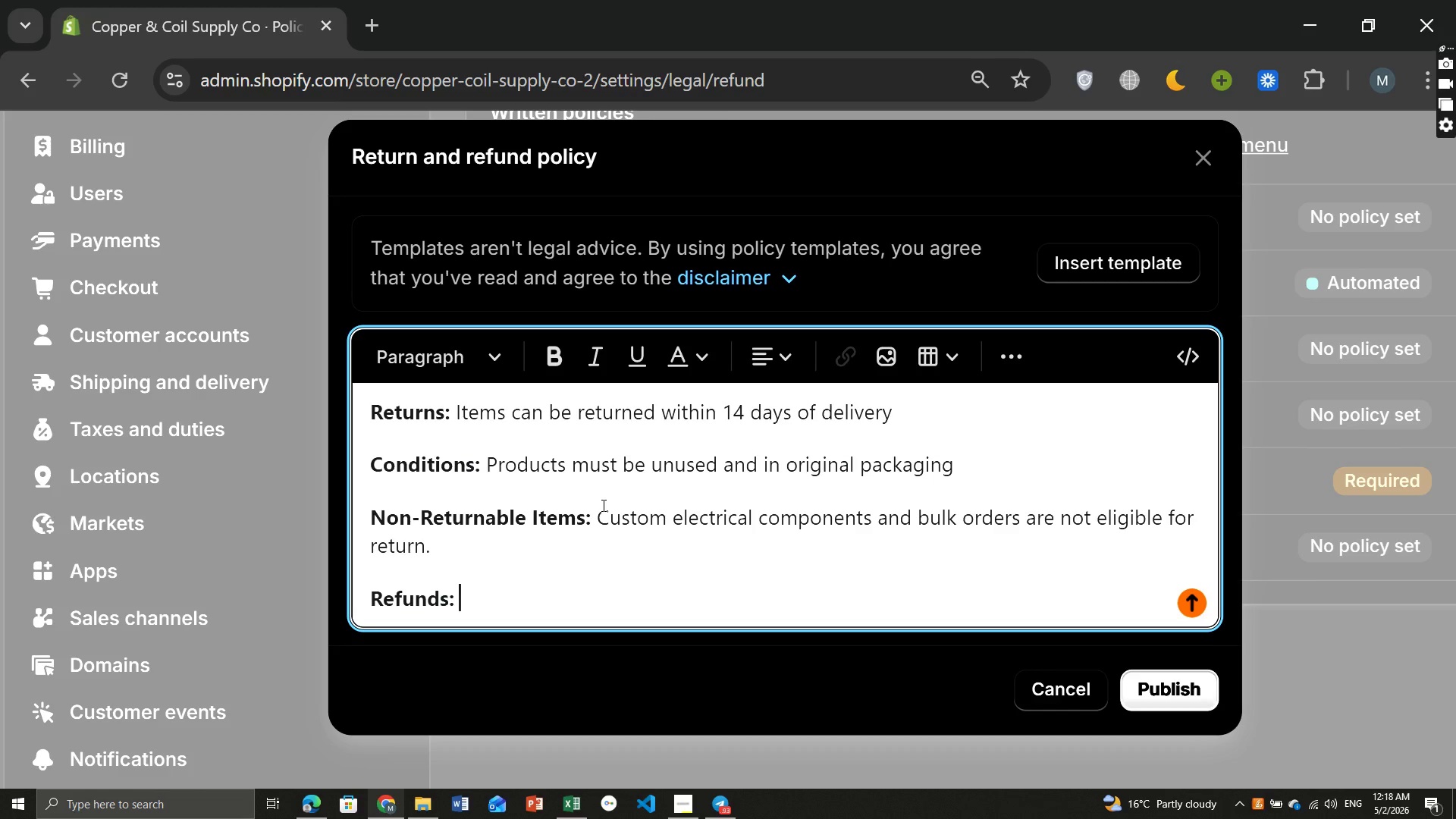 
key(Control+B)
 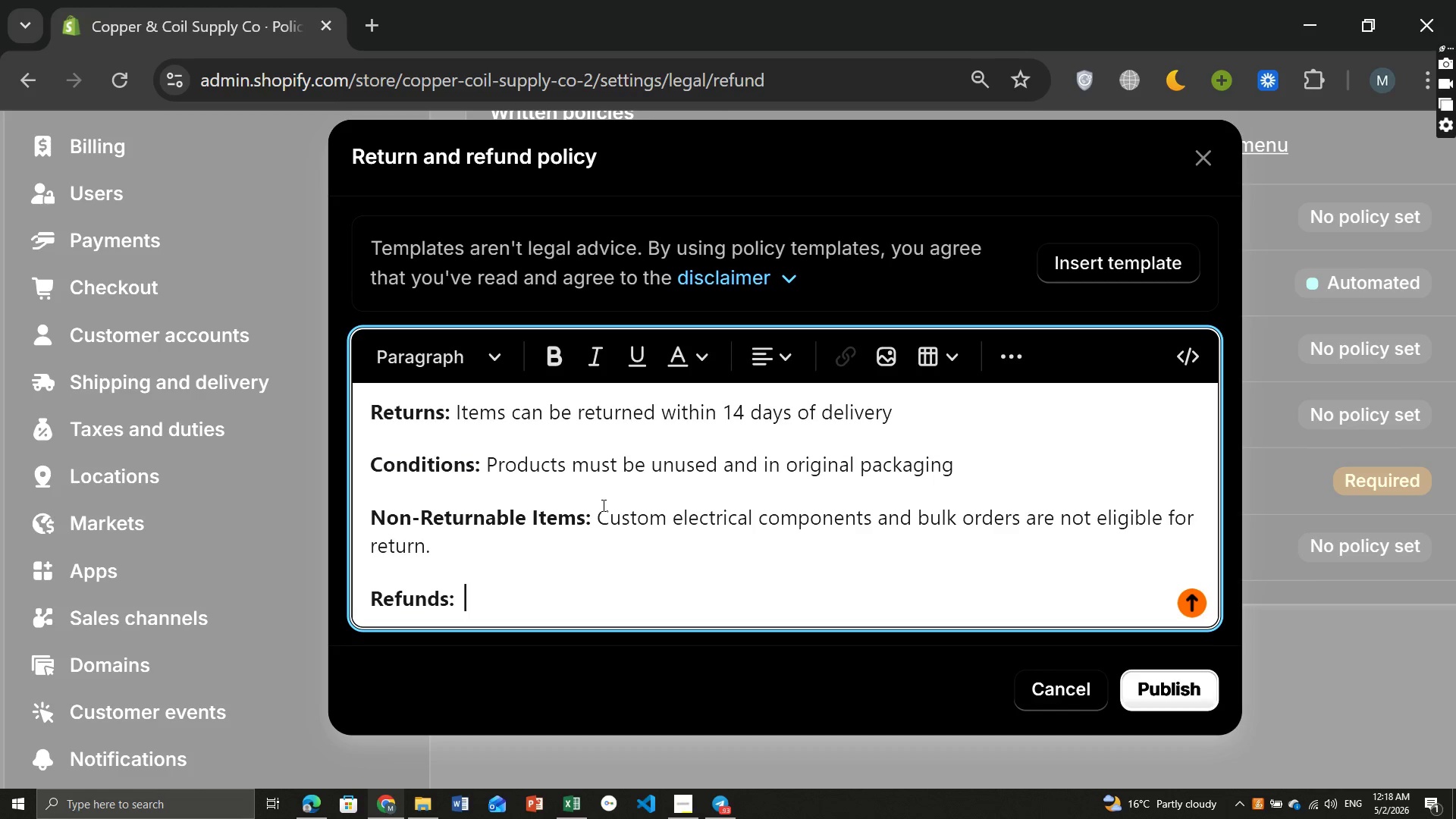 
type( )
key(Backspace)
type(jk)
key(Backspace)
key(Backspace)
type(Refunds are processed within 5-7 business days after inspection.)
 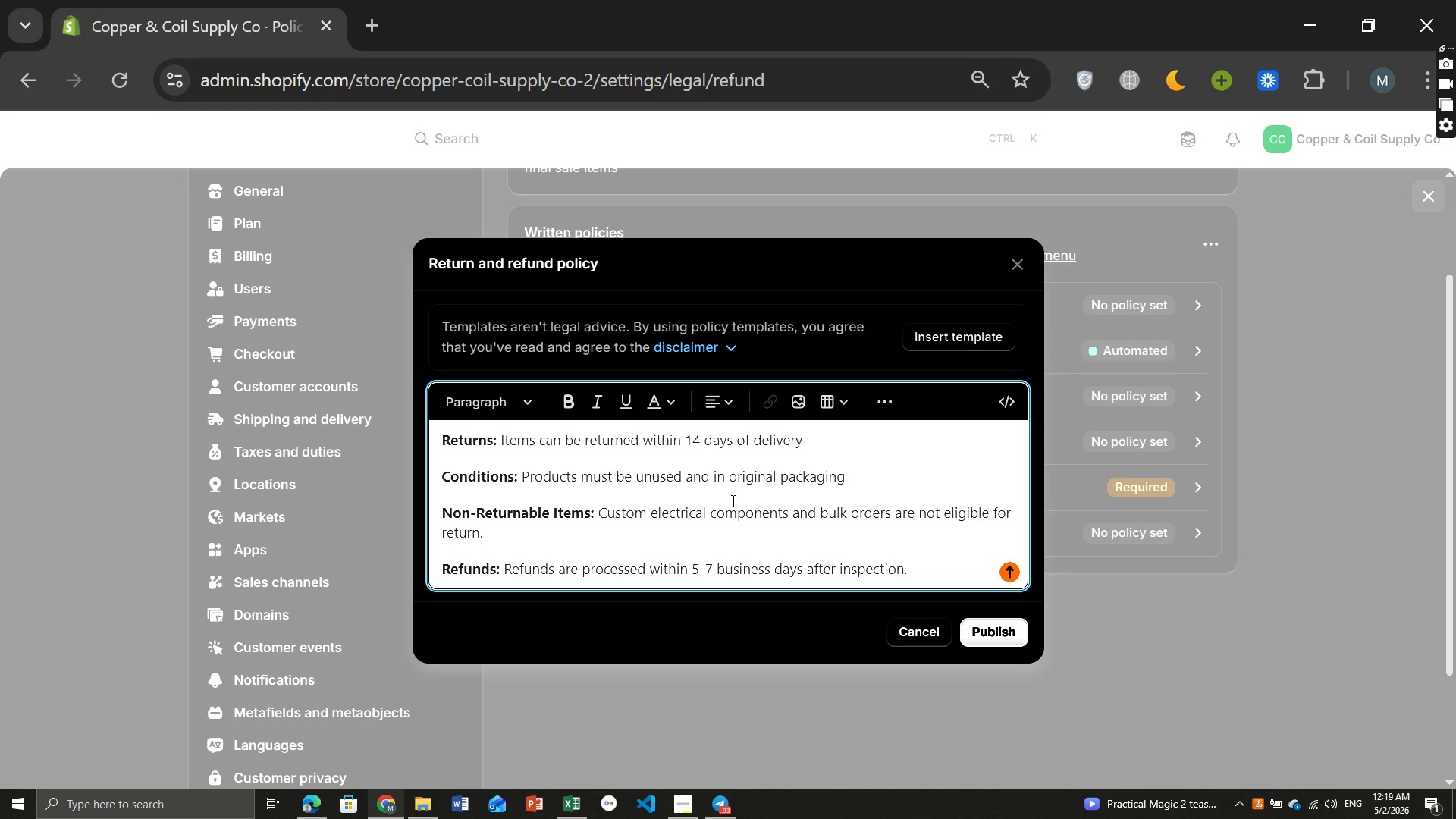 
wait(15.19)
 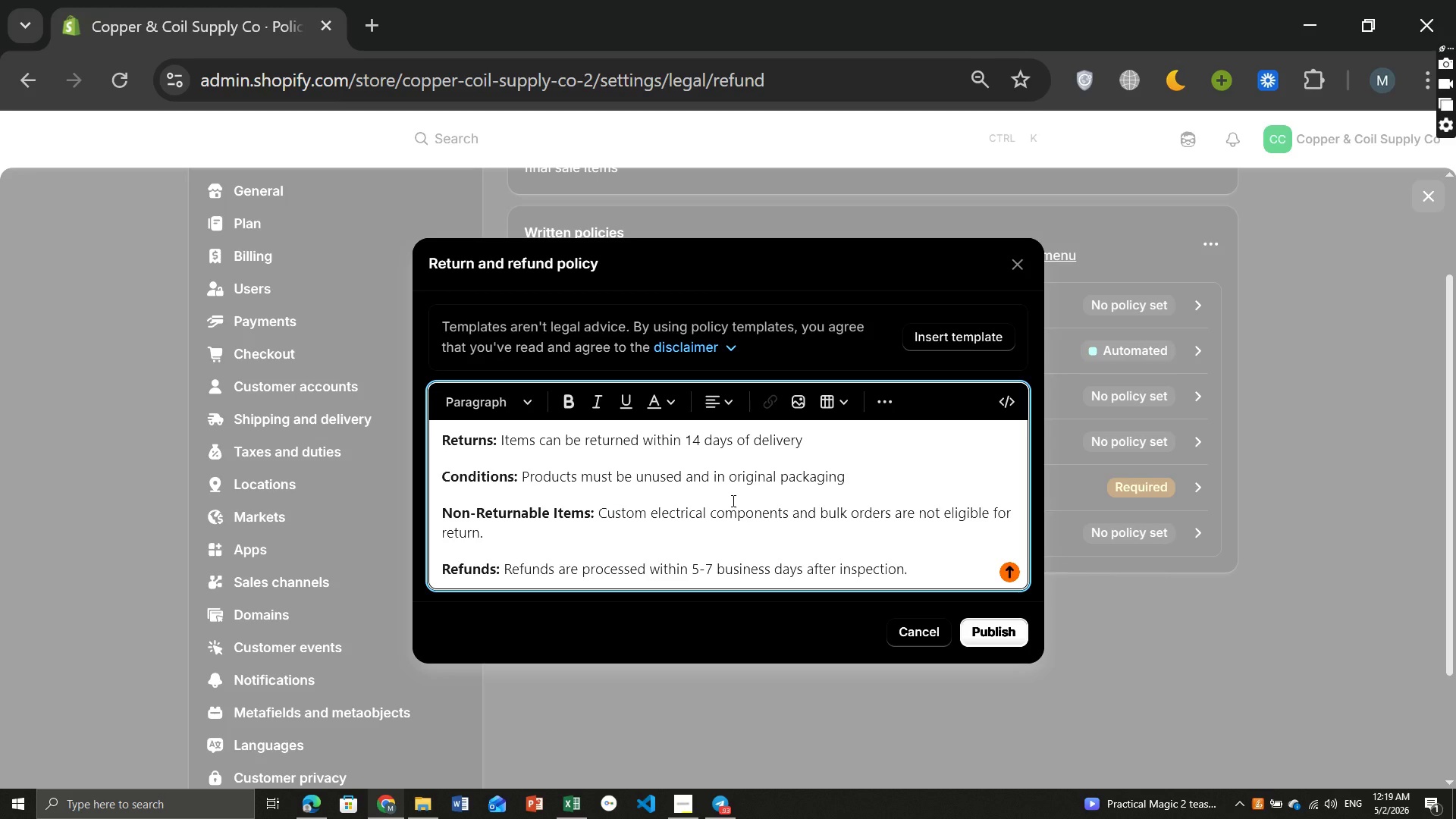 
key(Meta+PrintScreen)
 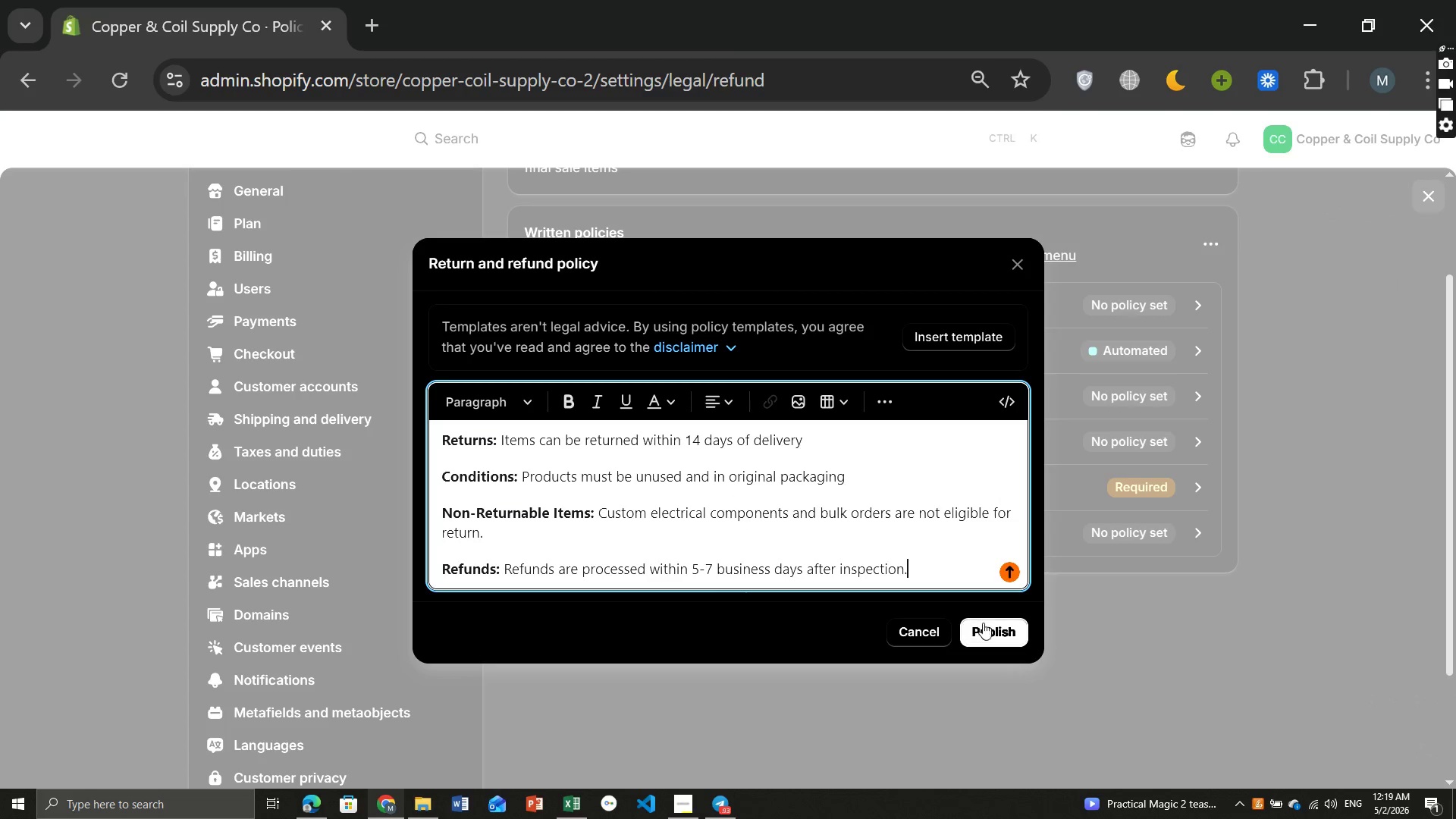 
left_click([984, 629])
 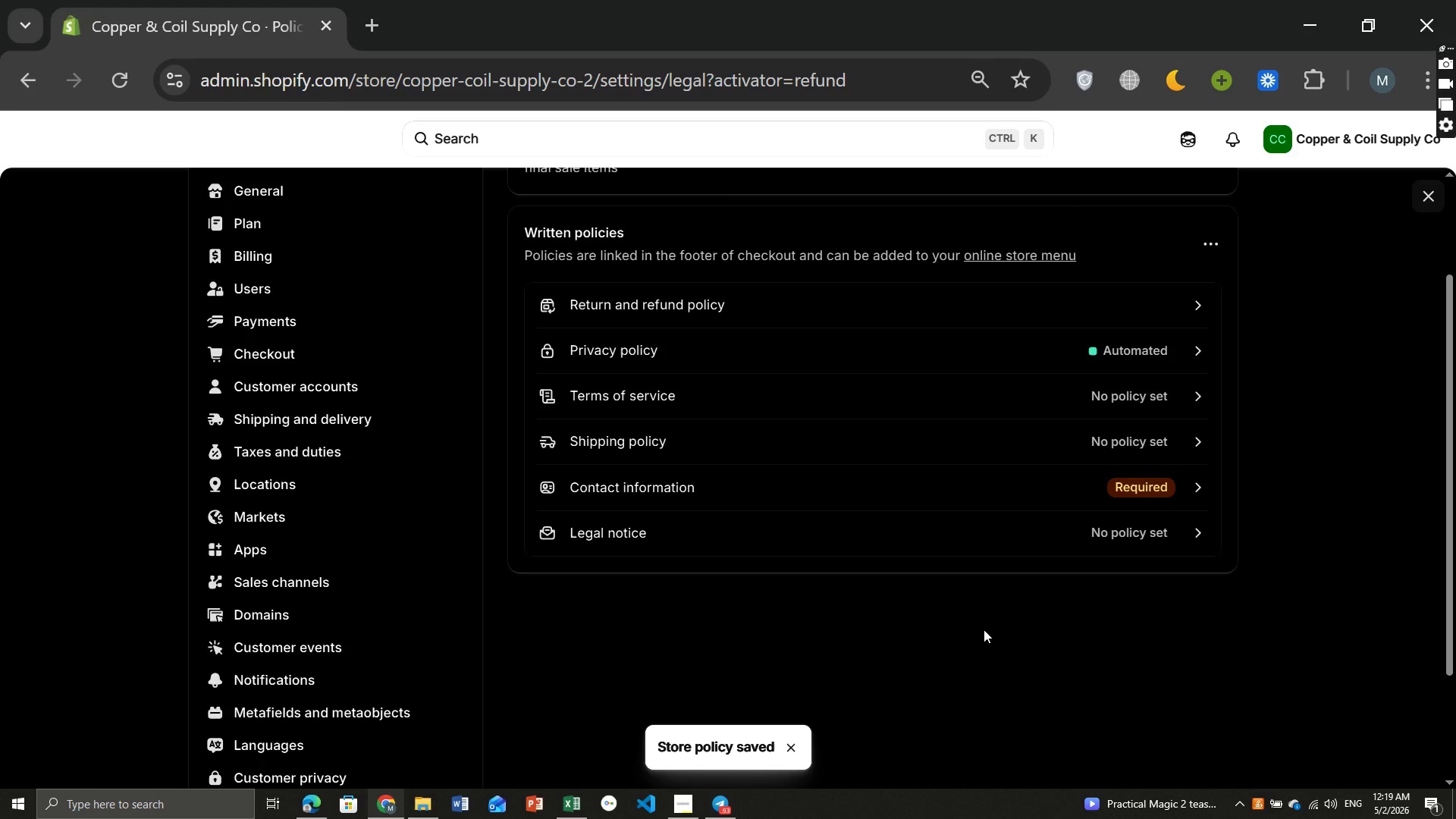 
wait(7.69)
 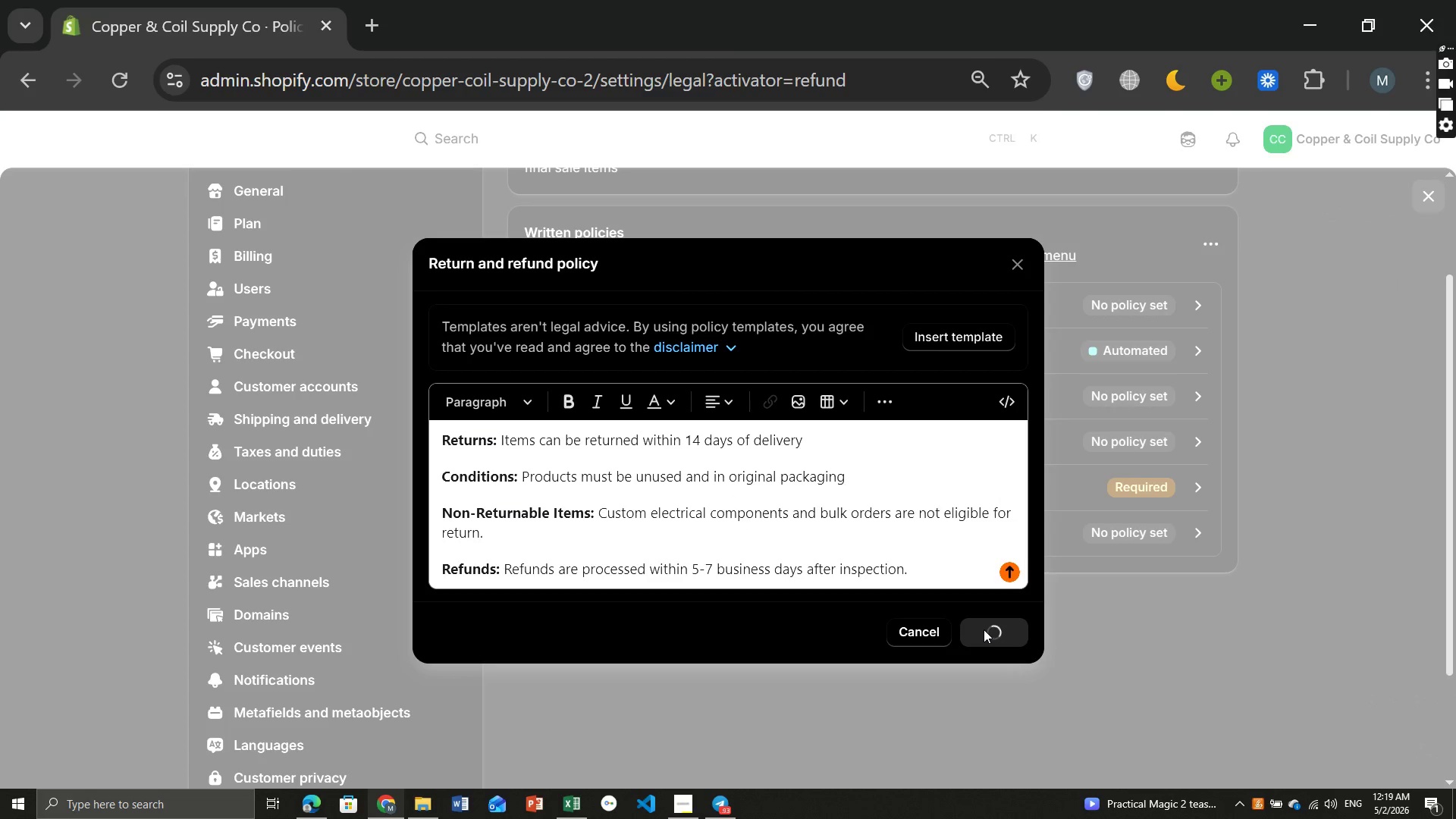 
left_click([629, 354])
 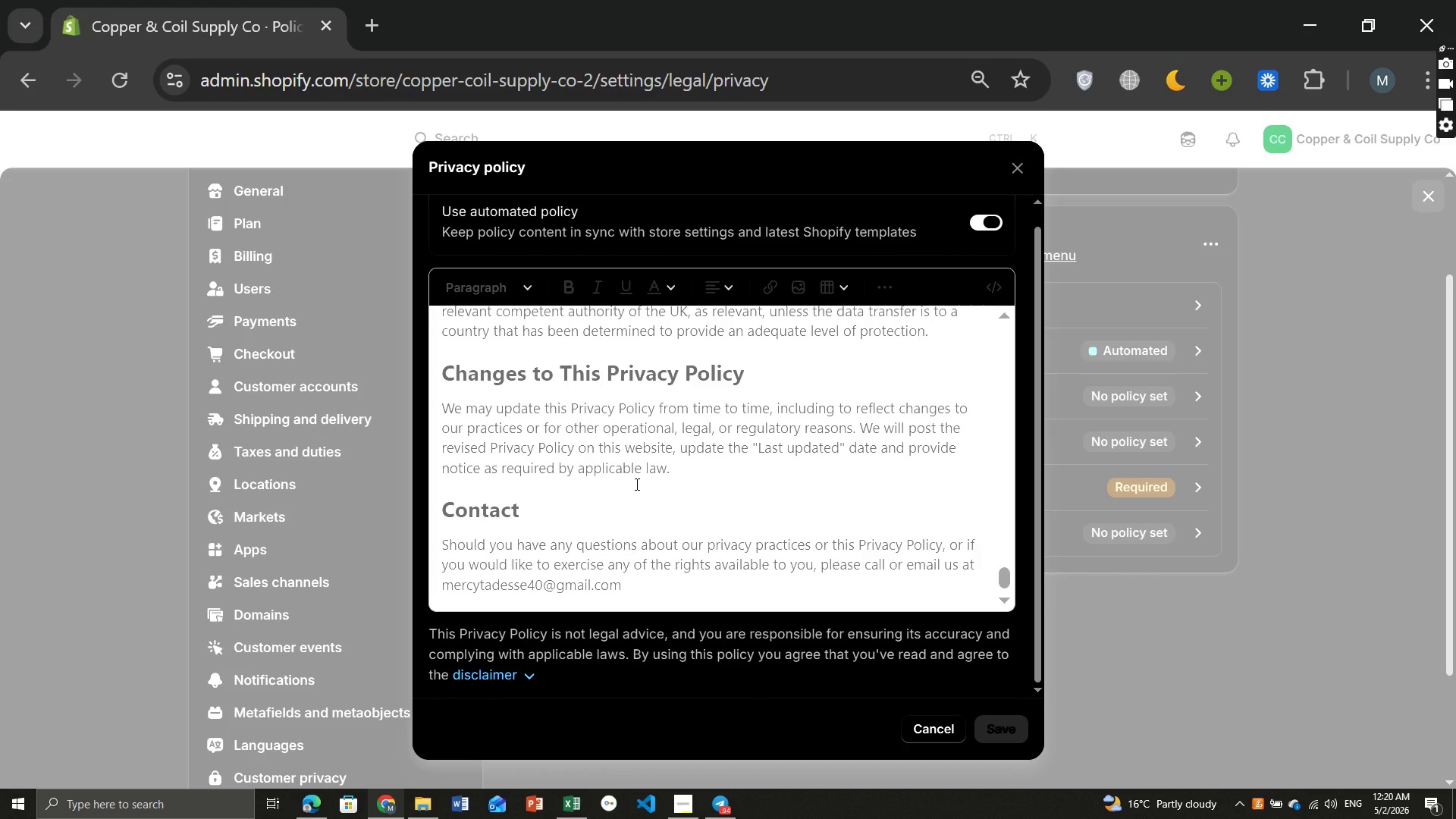 
wait(28.73)
 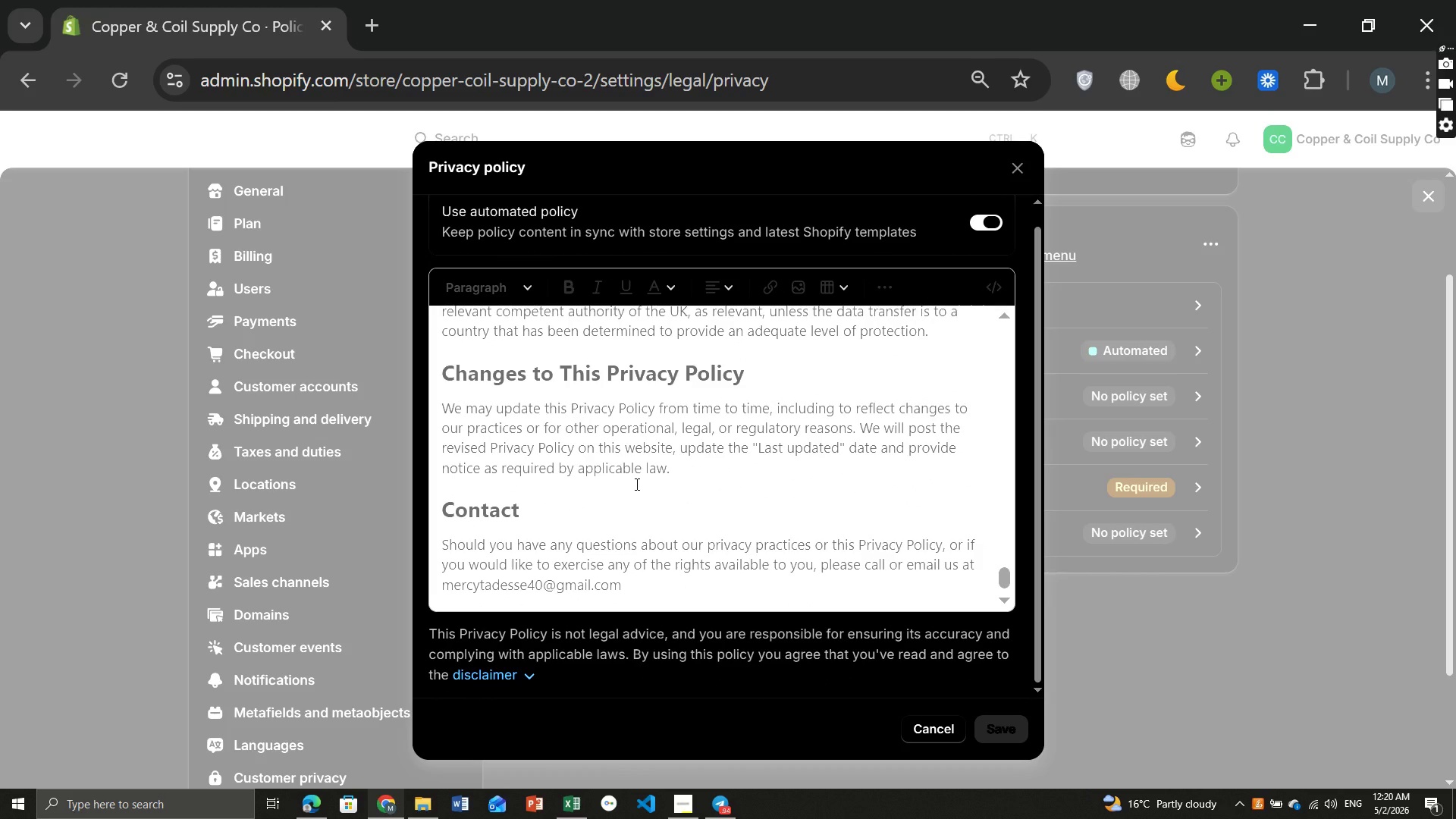 
left_click([629, 582])
 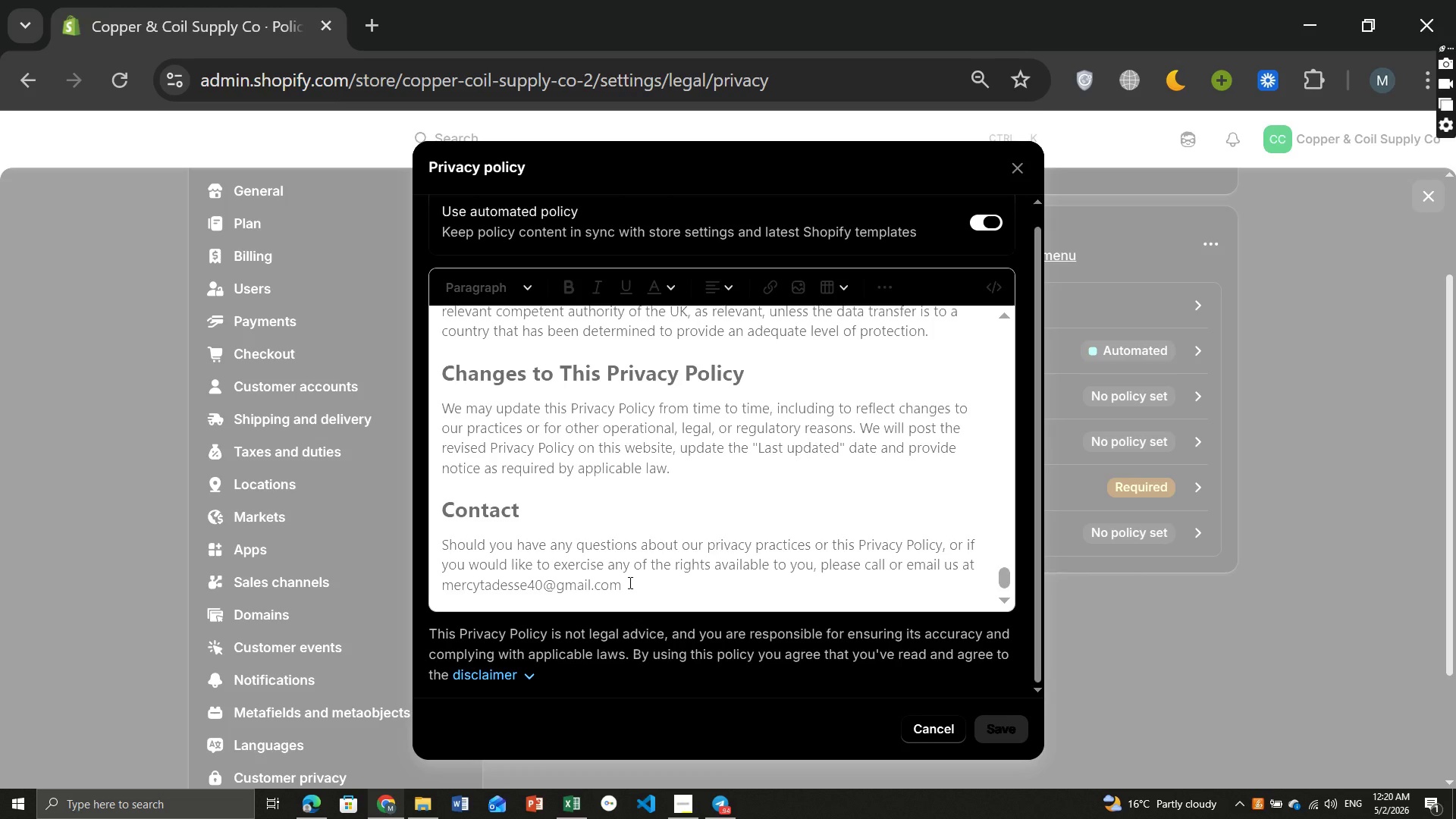 
wait(14.11)
 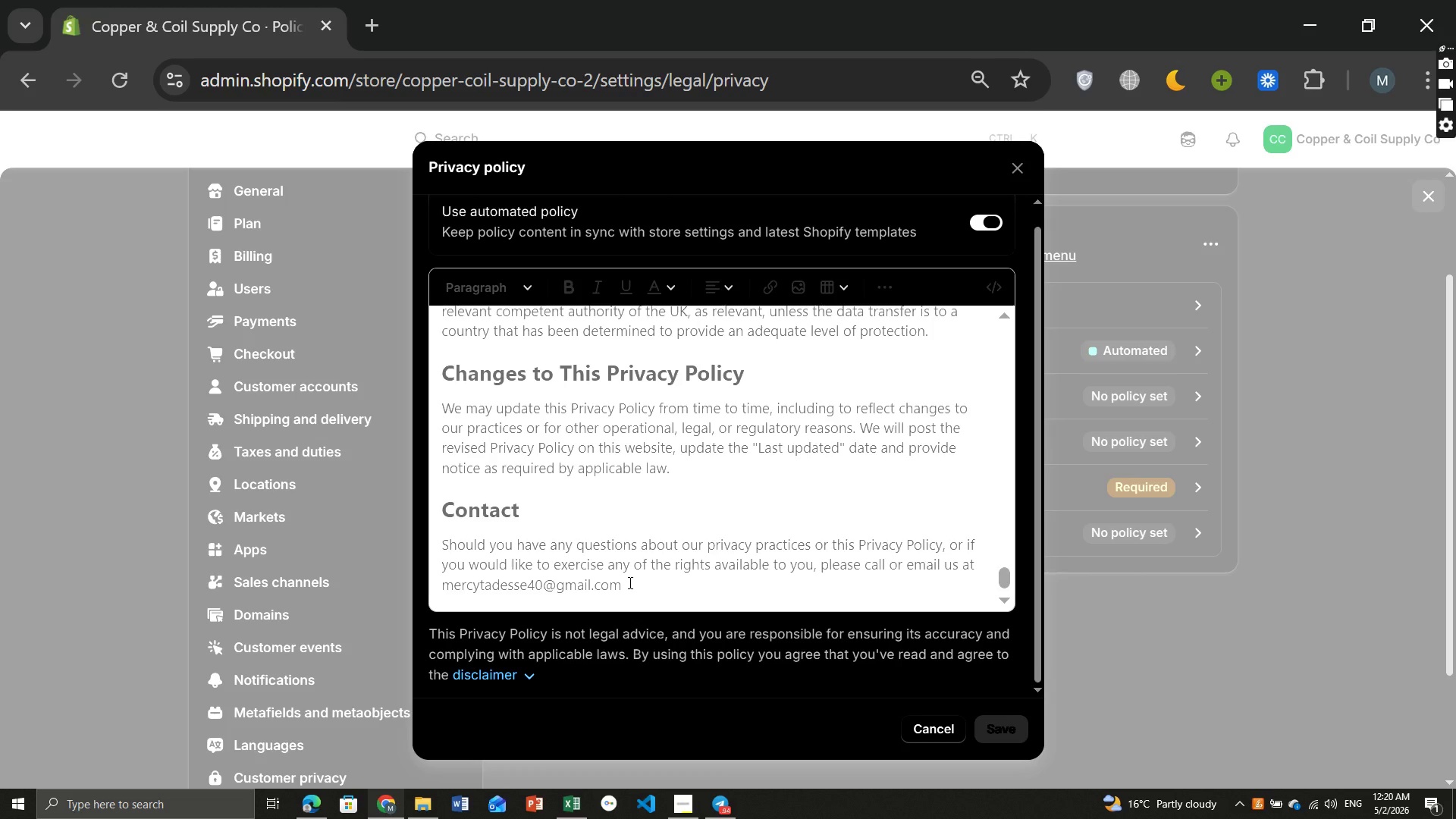 
left_click([650, 584])
 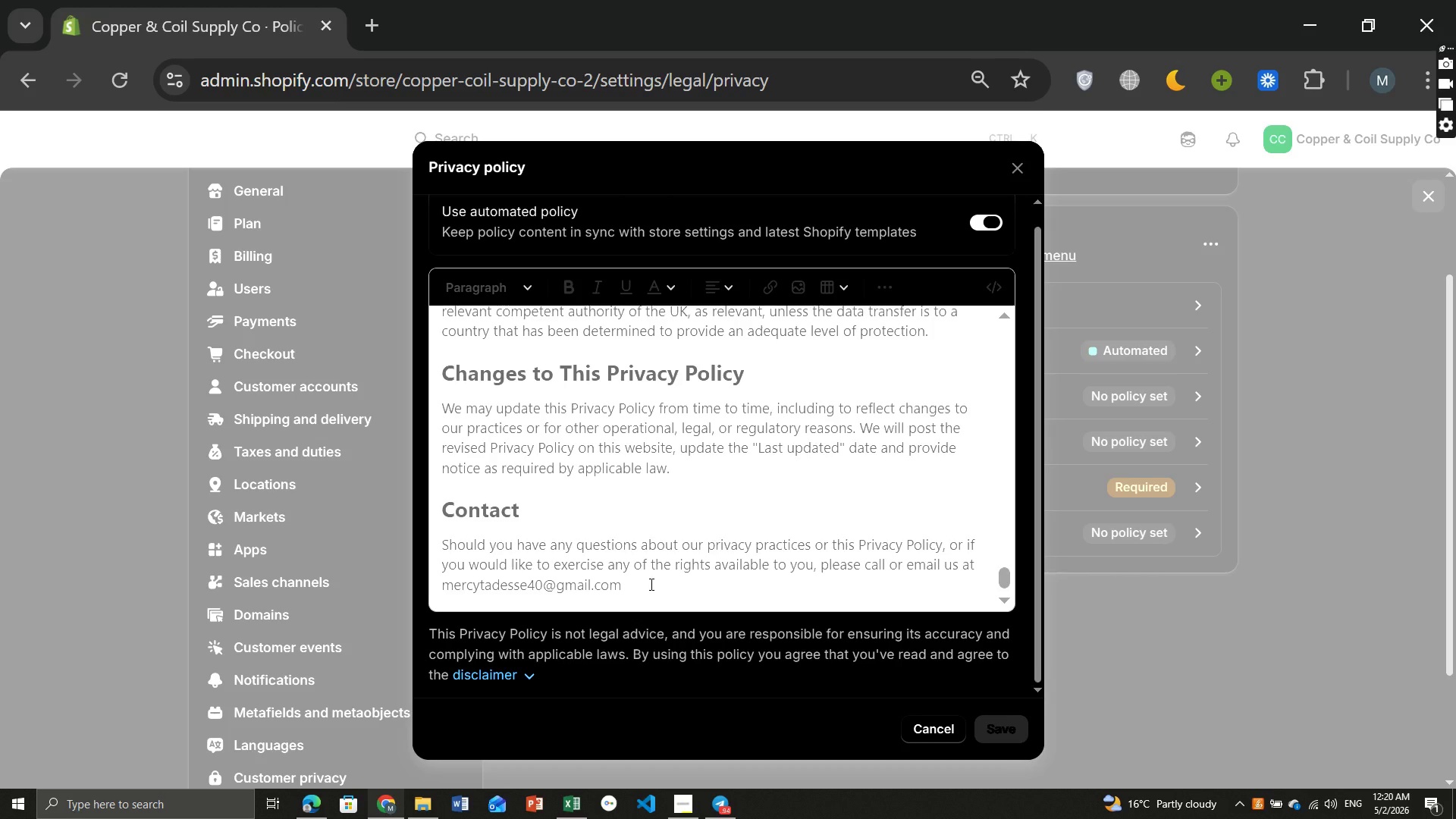 
key(Enter)
 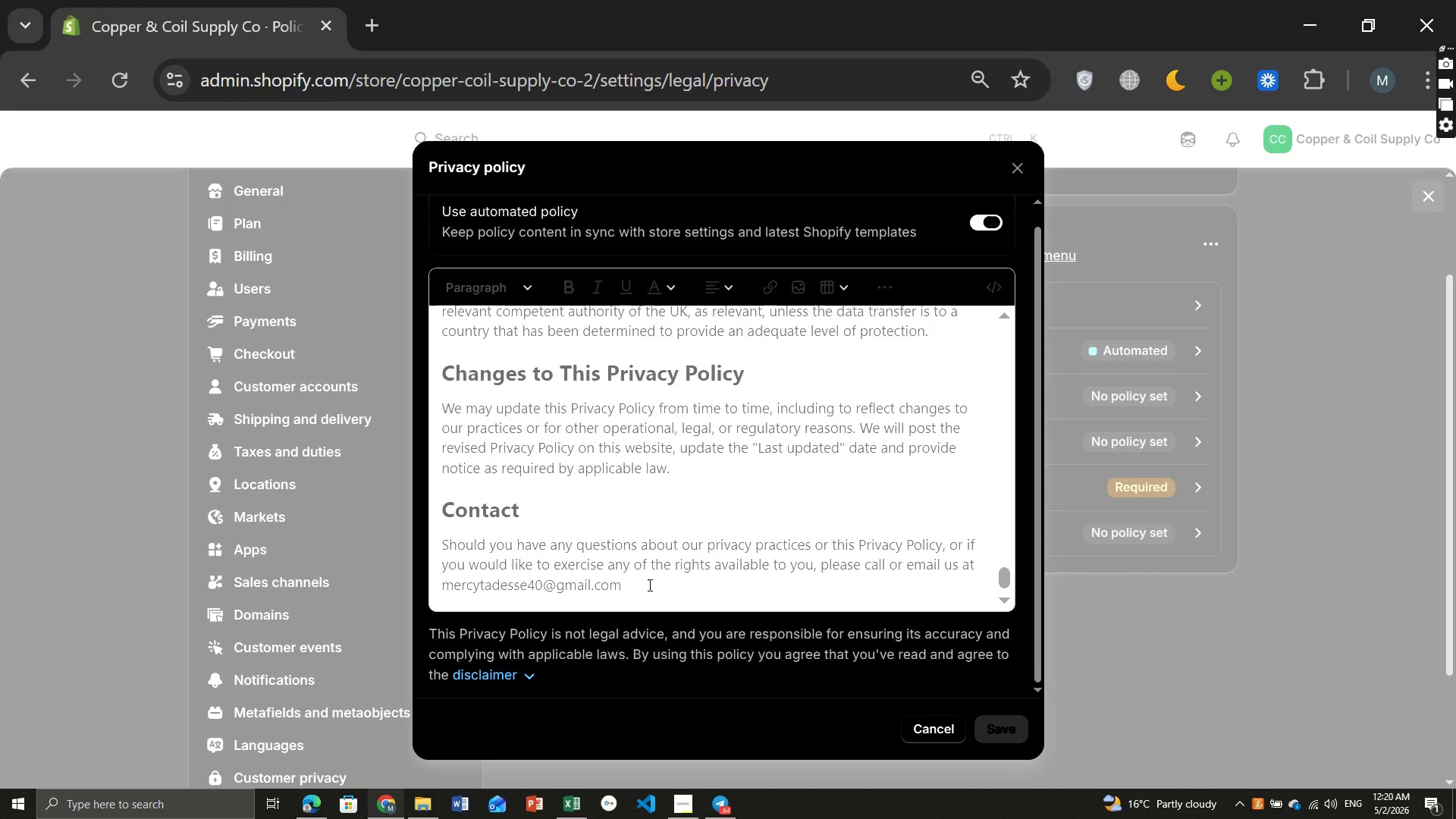 
left_click([648, 585])
 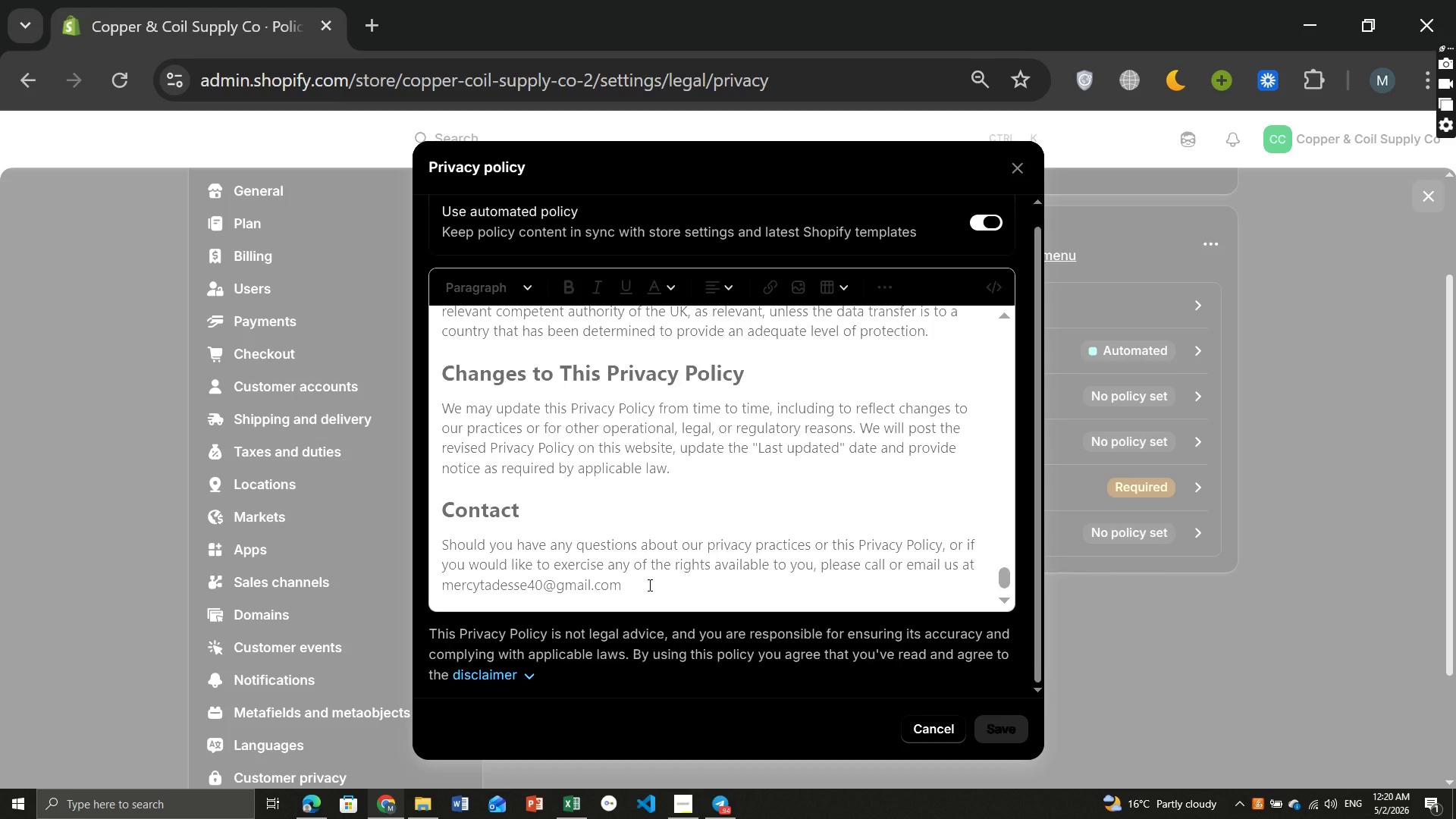 
double_click([648, 585])
 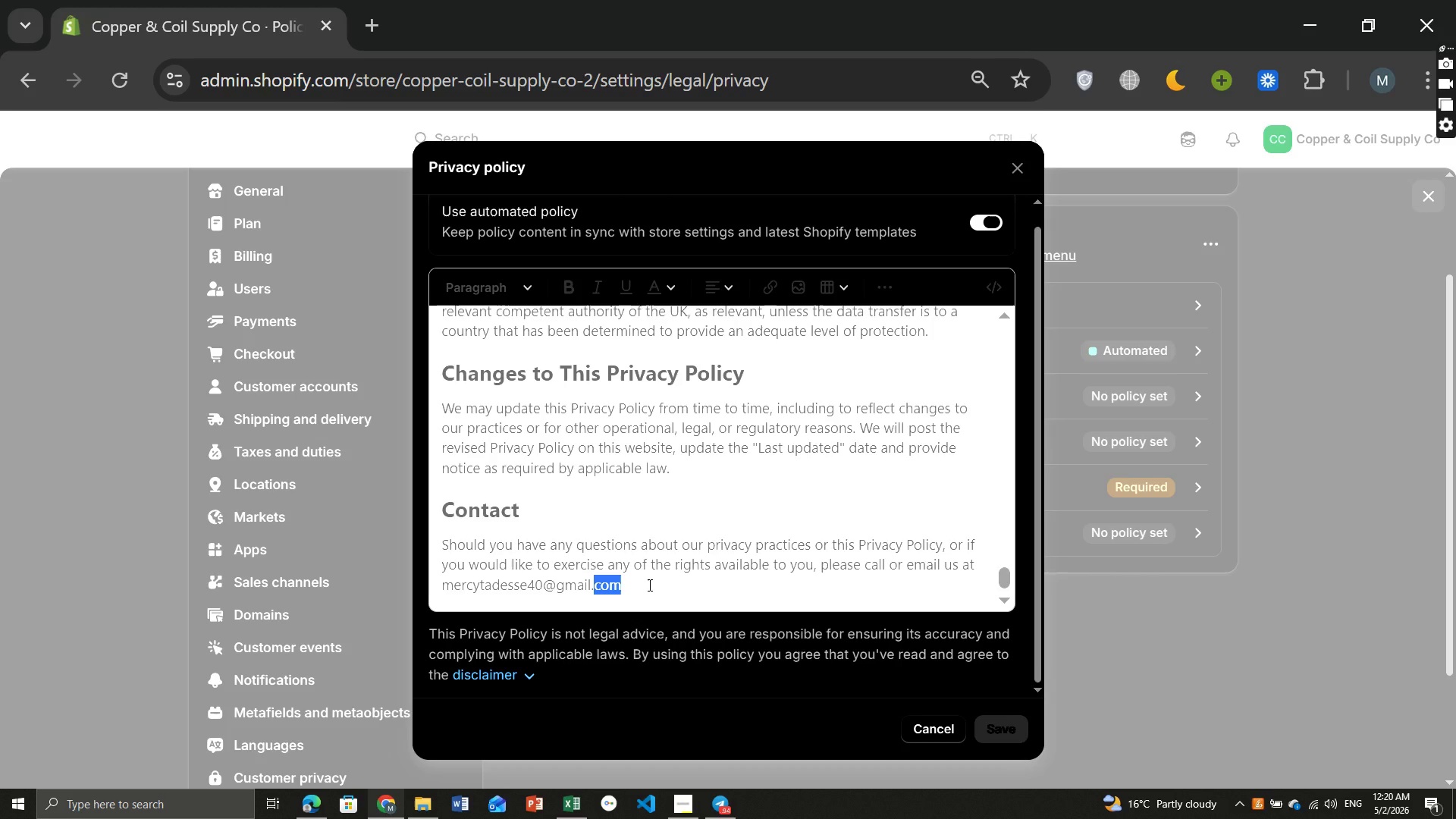 
left_click([648, 585])
 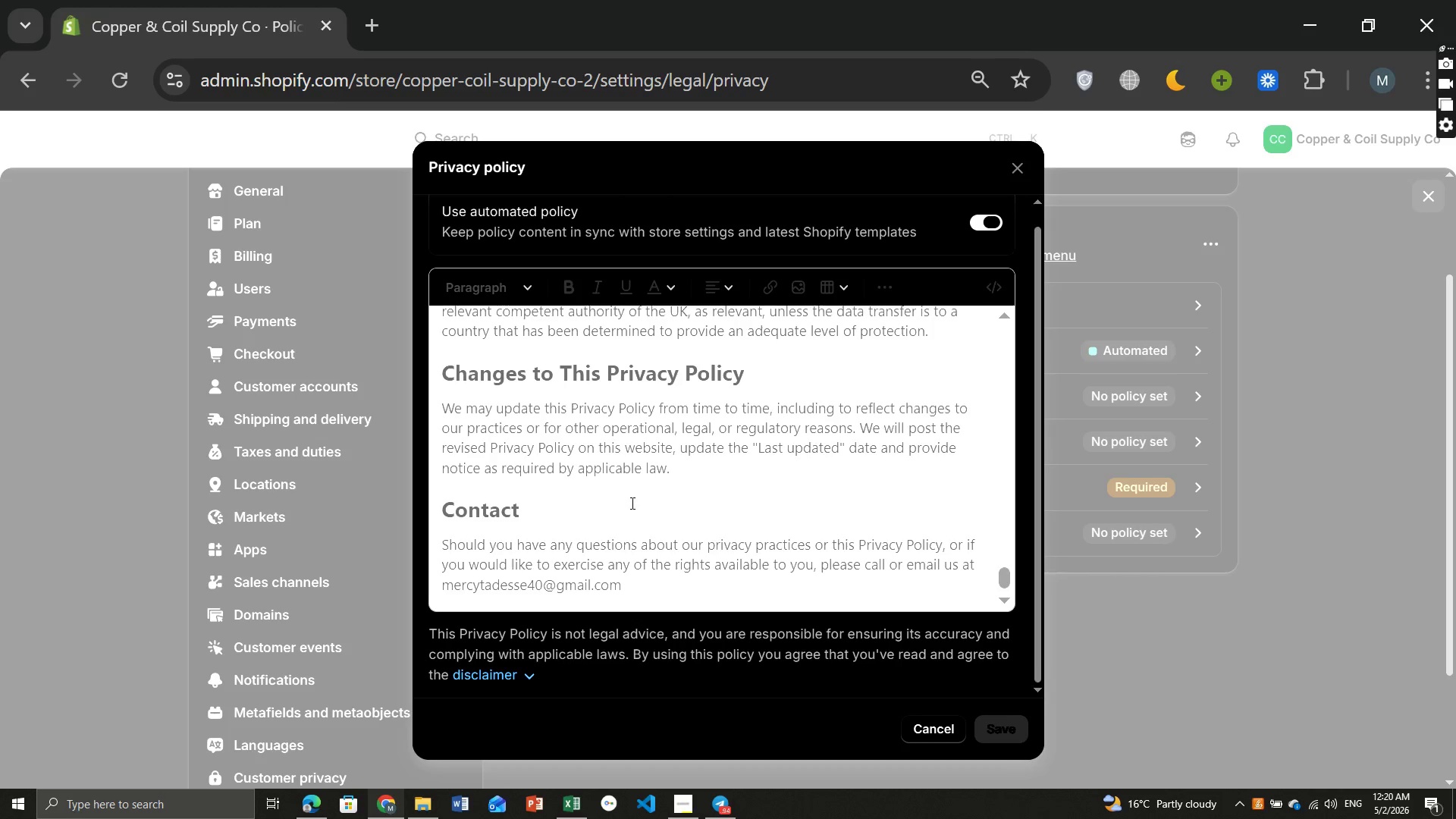 
left_click([631, 498])
 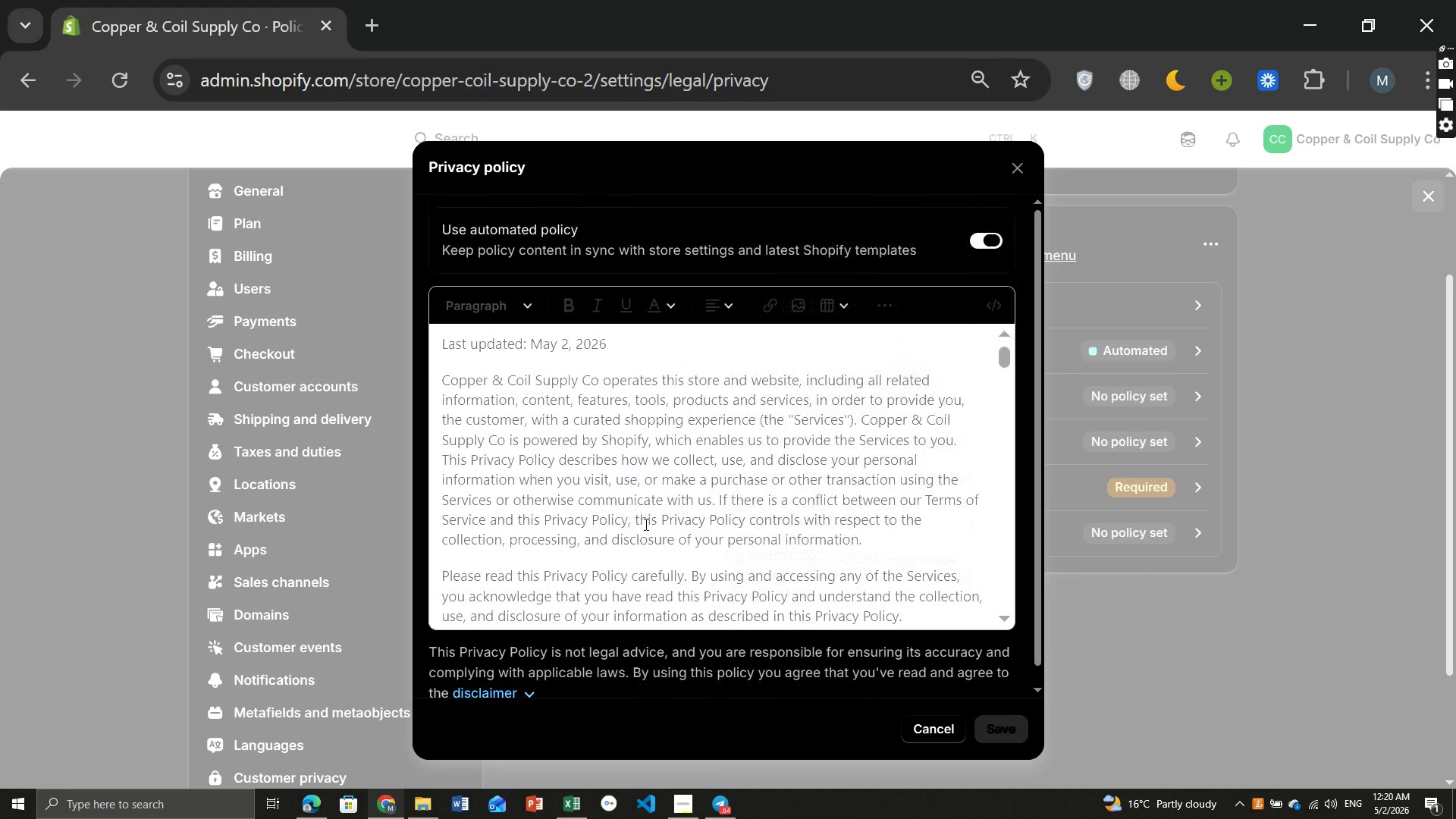 
left_click([702, 446])
 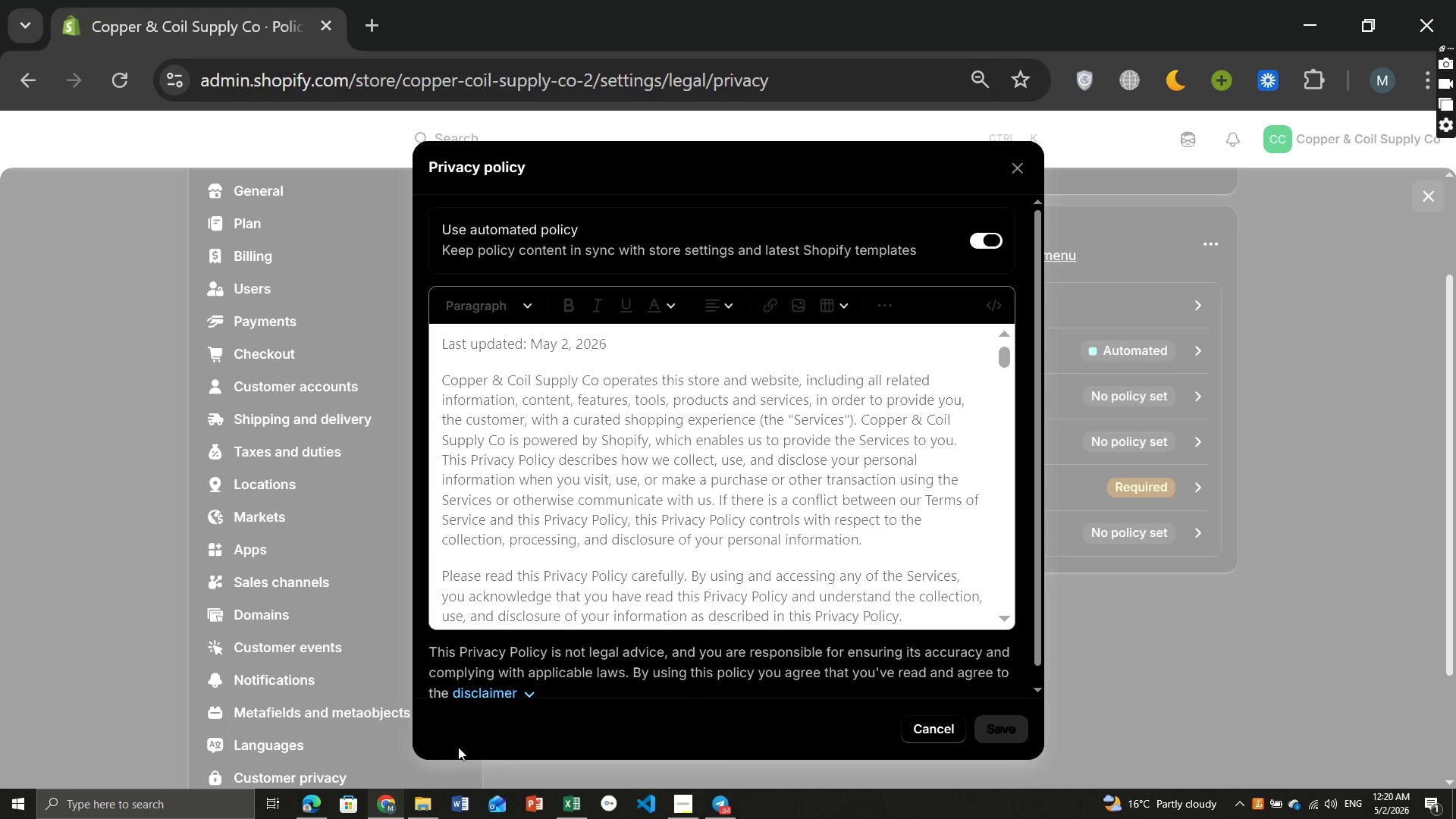 
left_click([527, 692])
 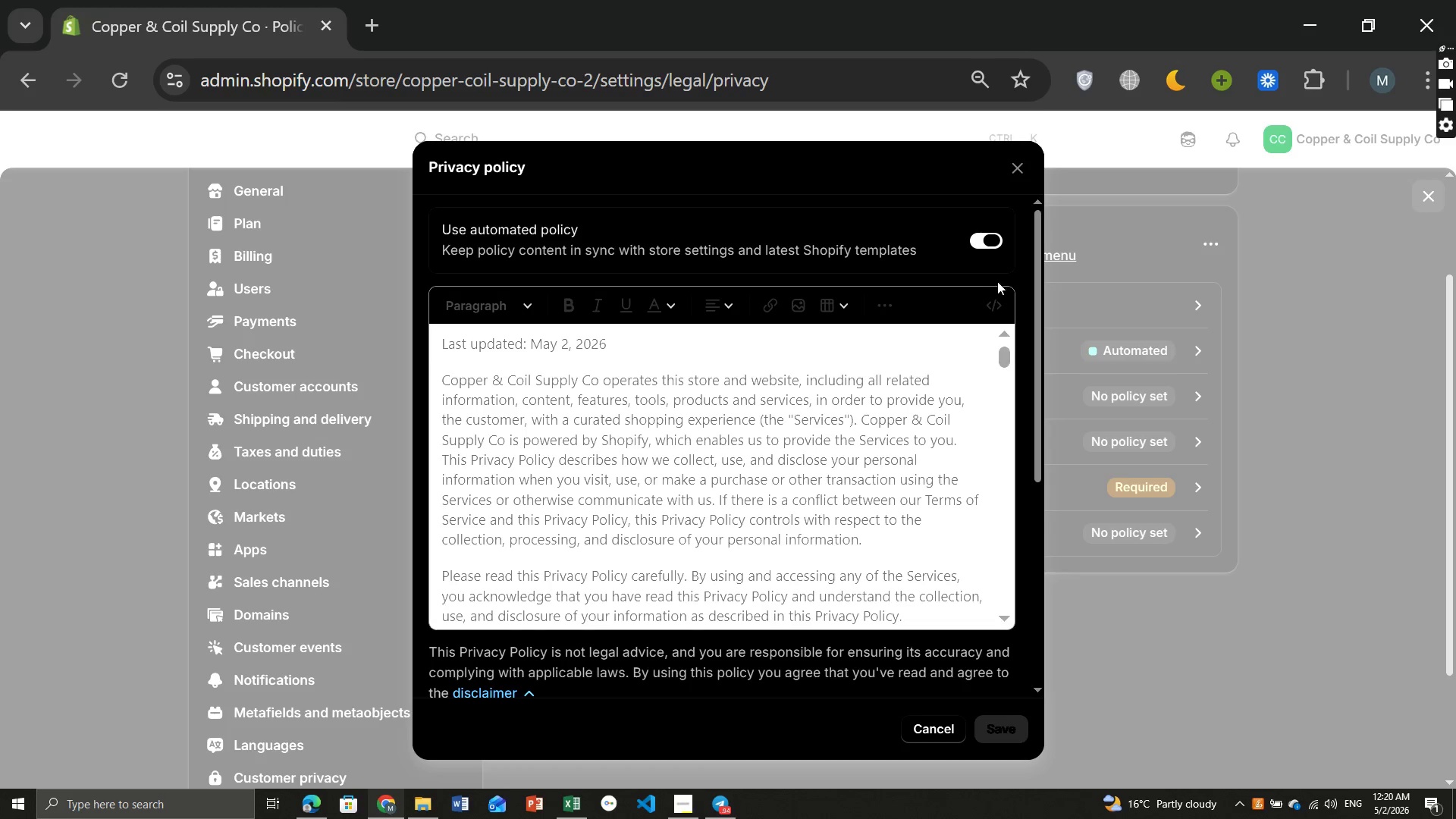 
left_click([993, 247])
 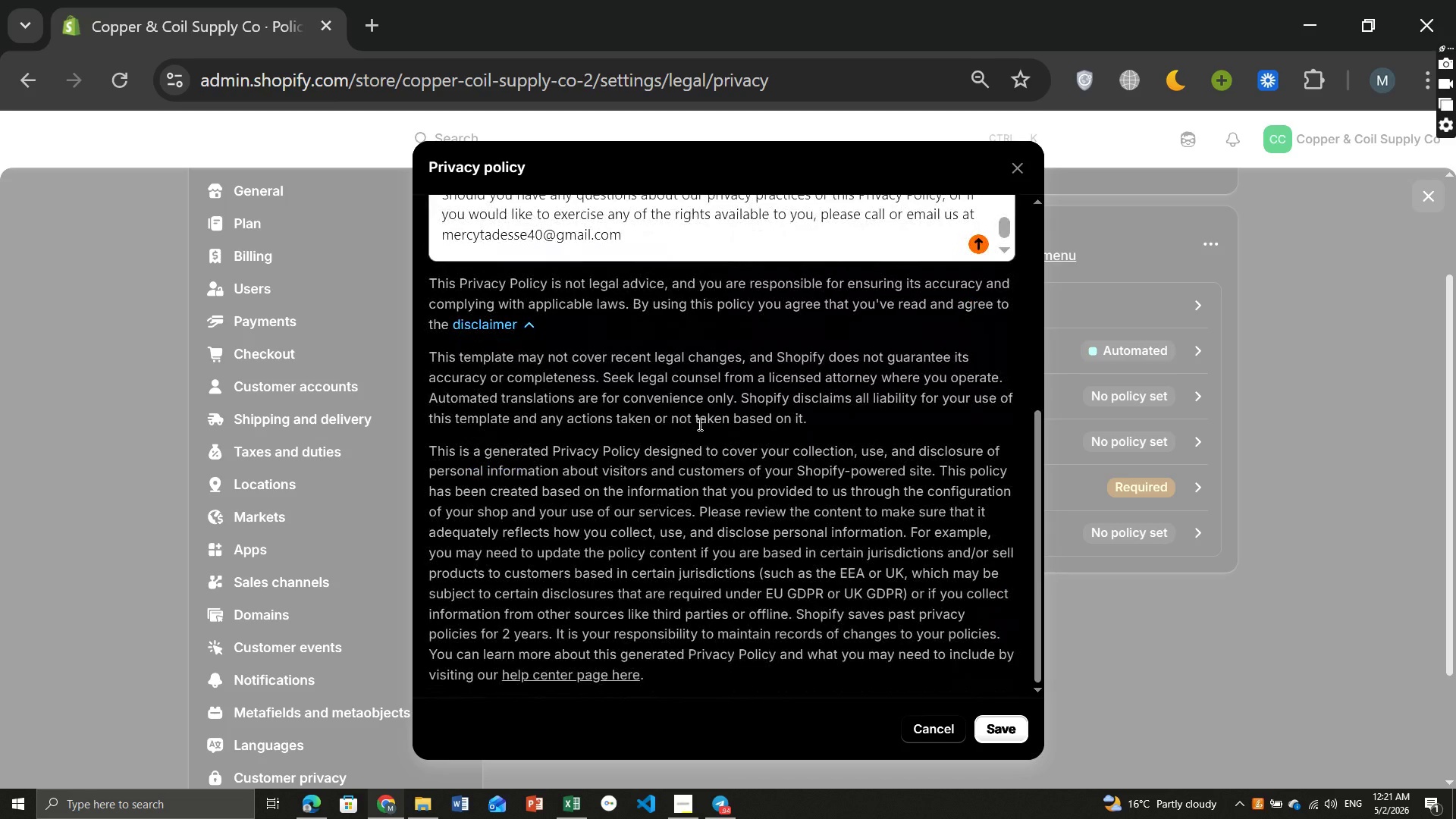 
wait(7.78)
 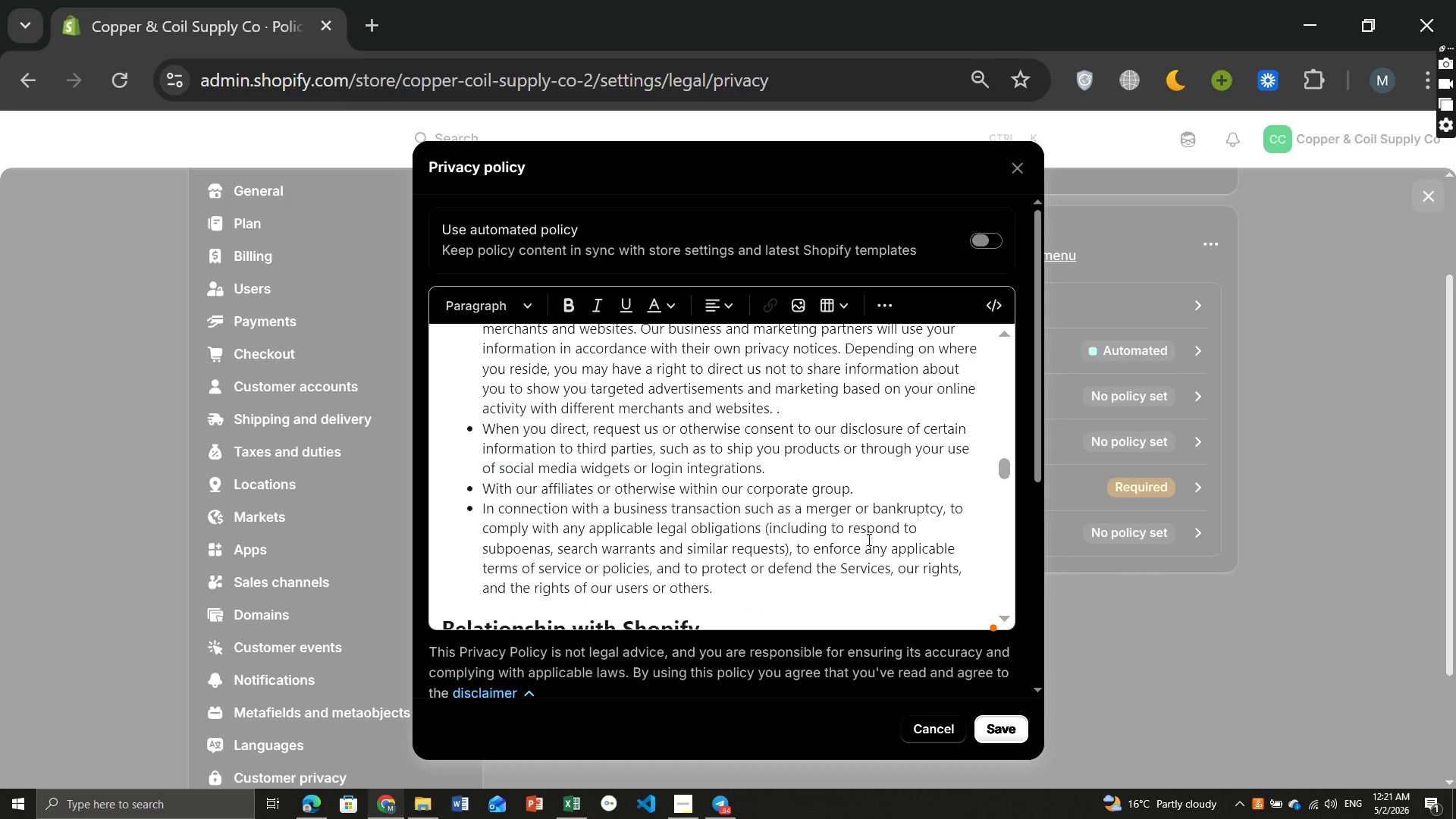 
left_click([664, 403])
 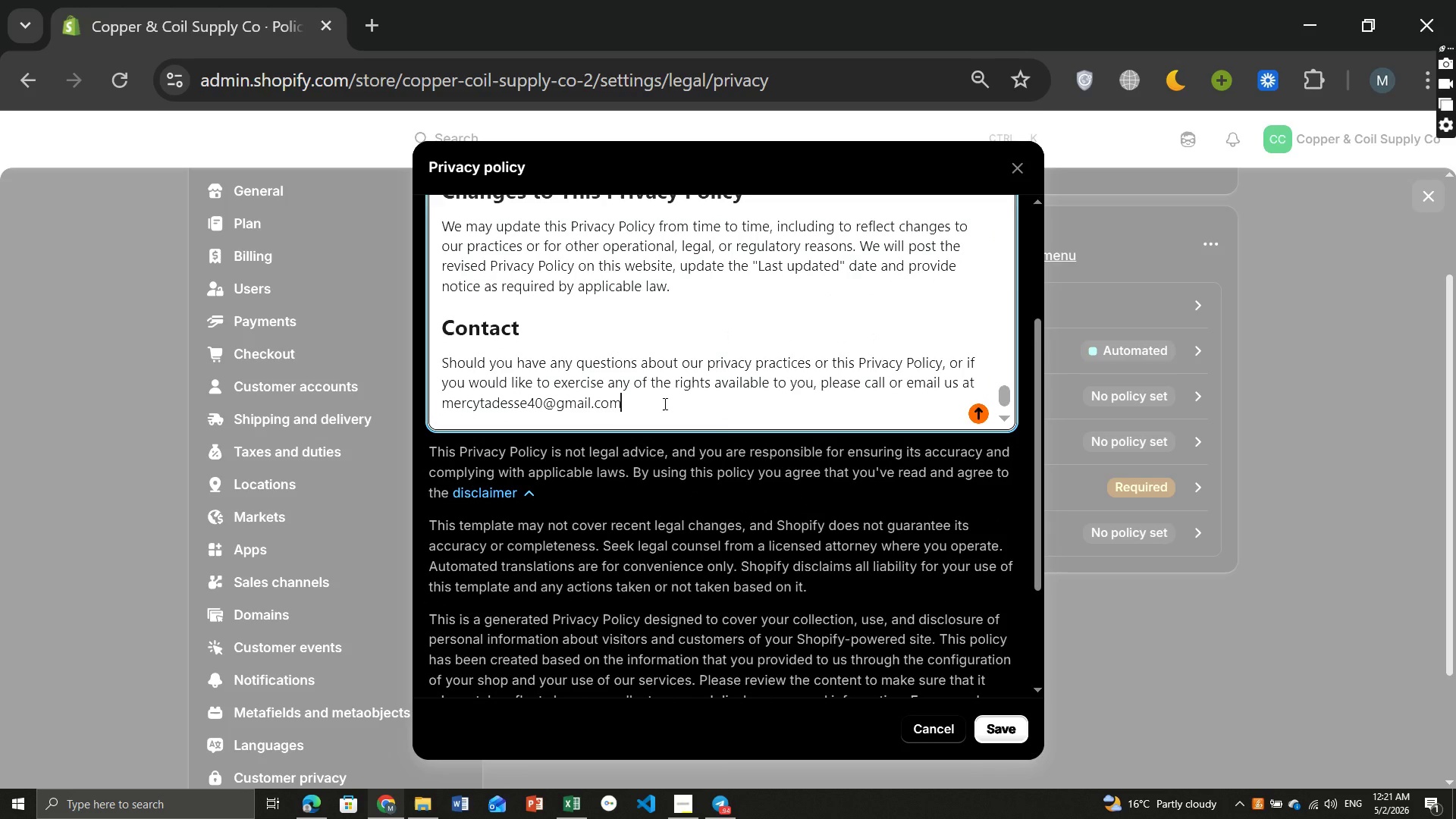 
key(Enter)
 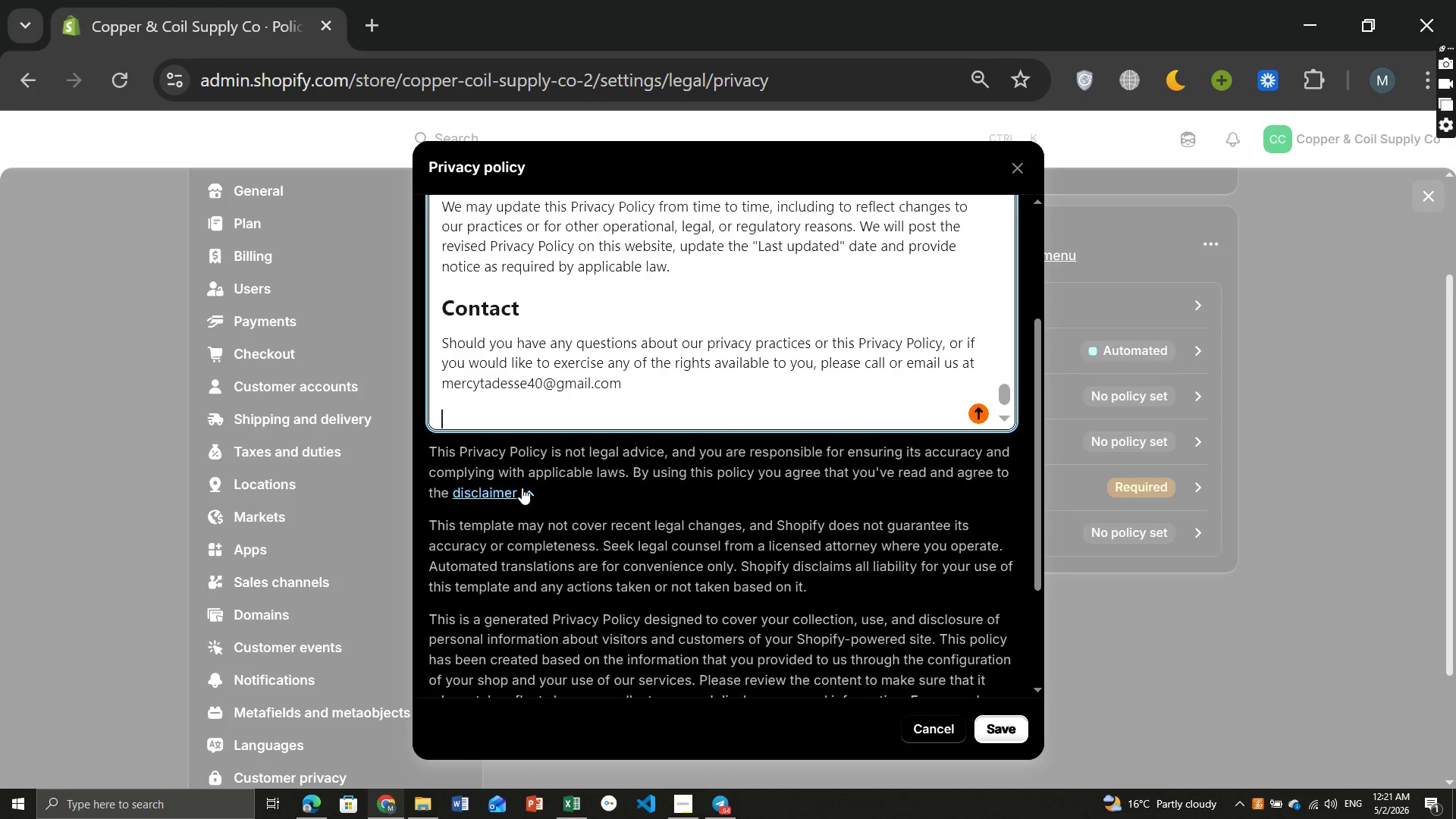 
left_click([522, 488])
 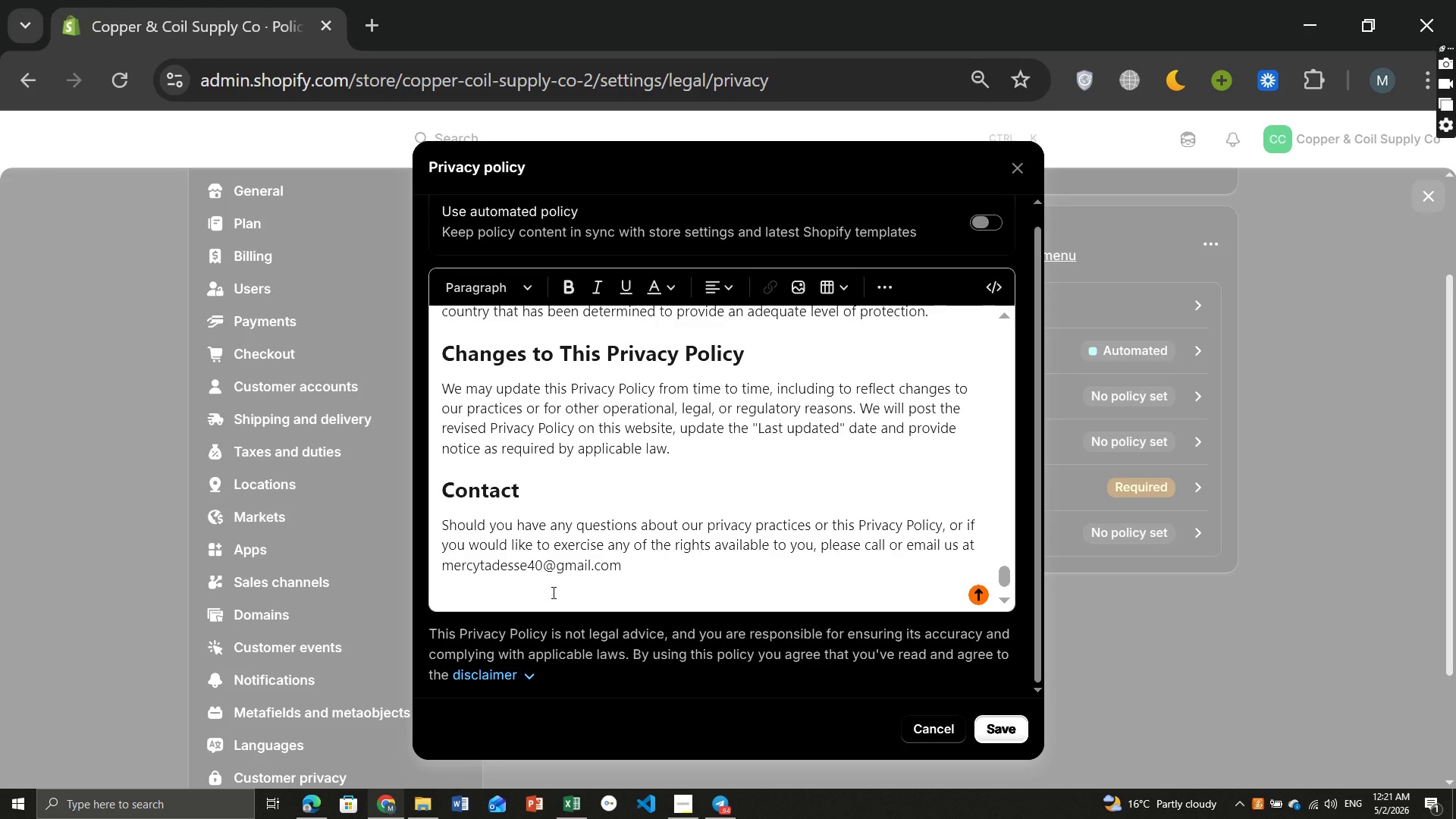 
left_click([520, 593])
 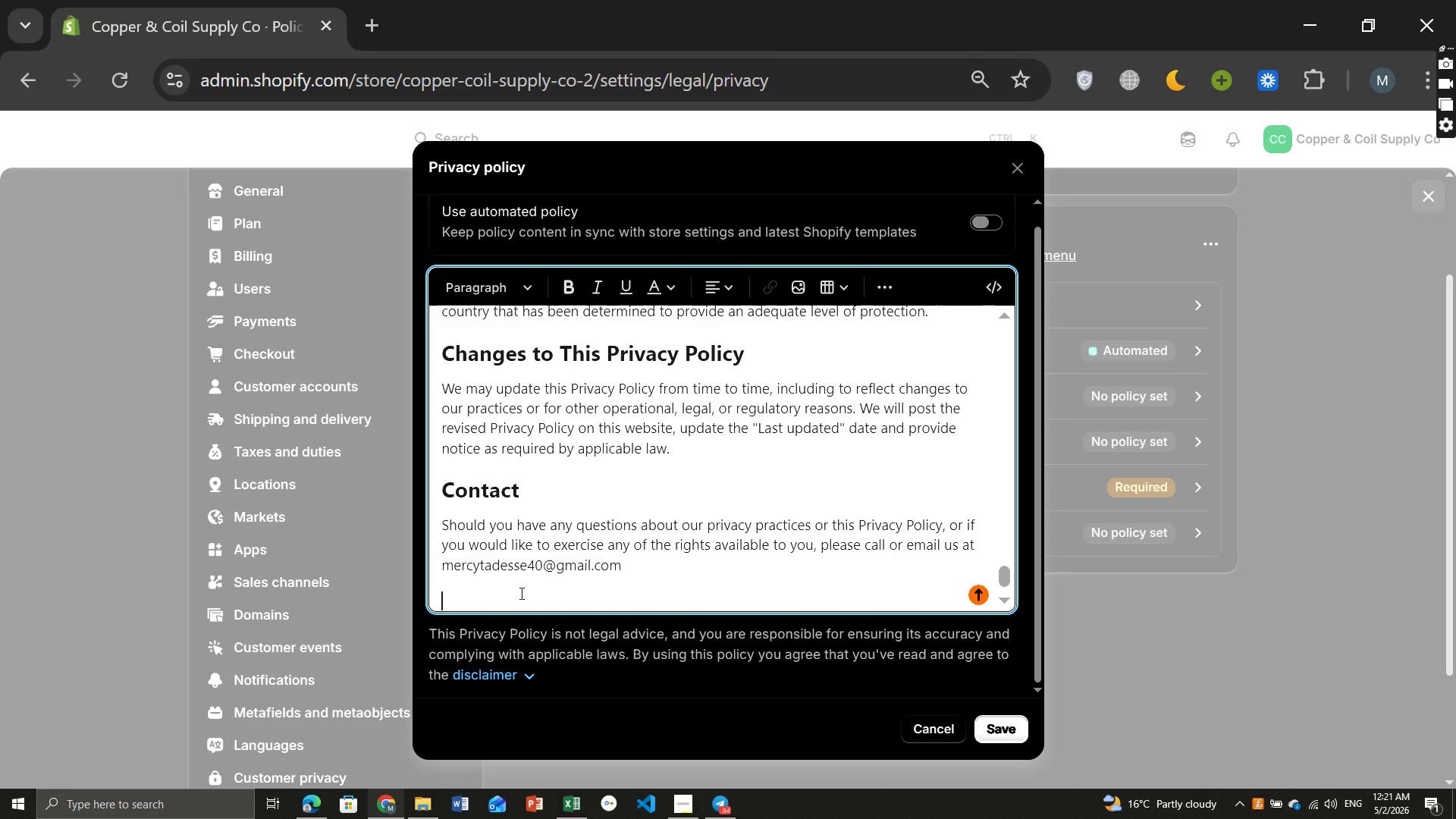 
key(Control+ControlLeft)
 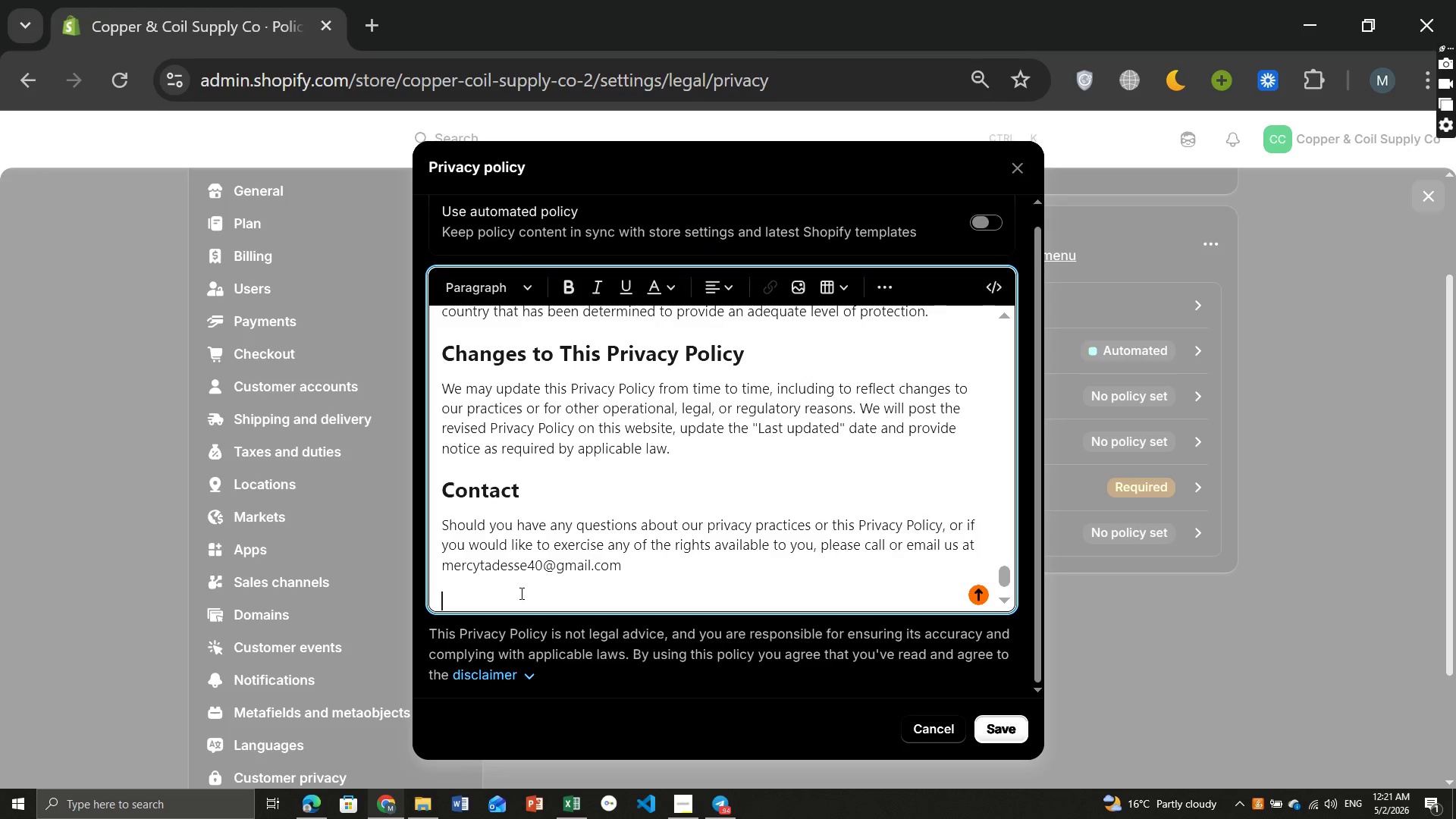 
key(Control+B)
 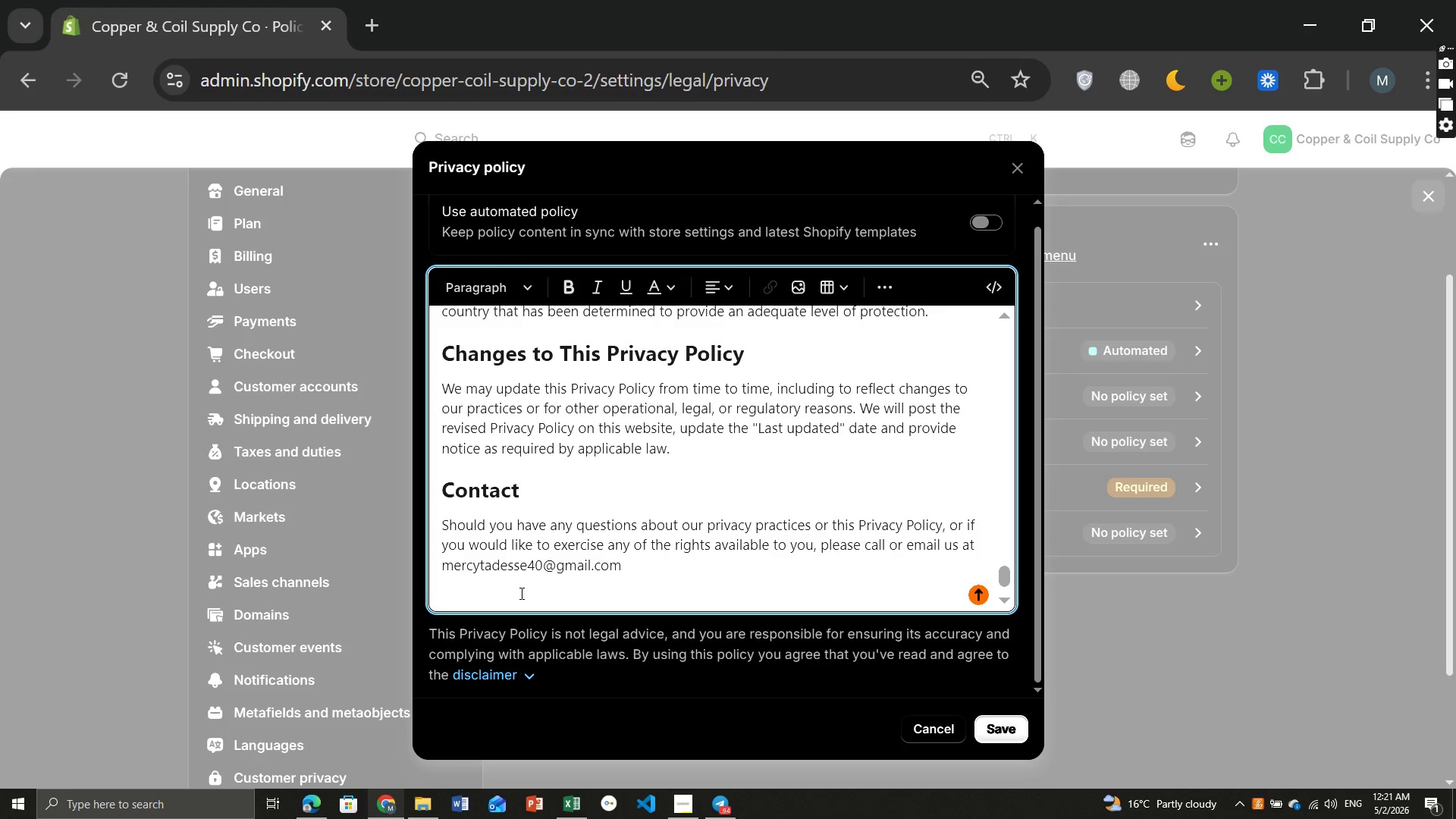 
type(We son)
key(Backspace)
key(Backspace)
key(Backspace)
type(do not seel)
key(Backspace)
key(Backspace)
type(ll or share your personal )
 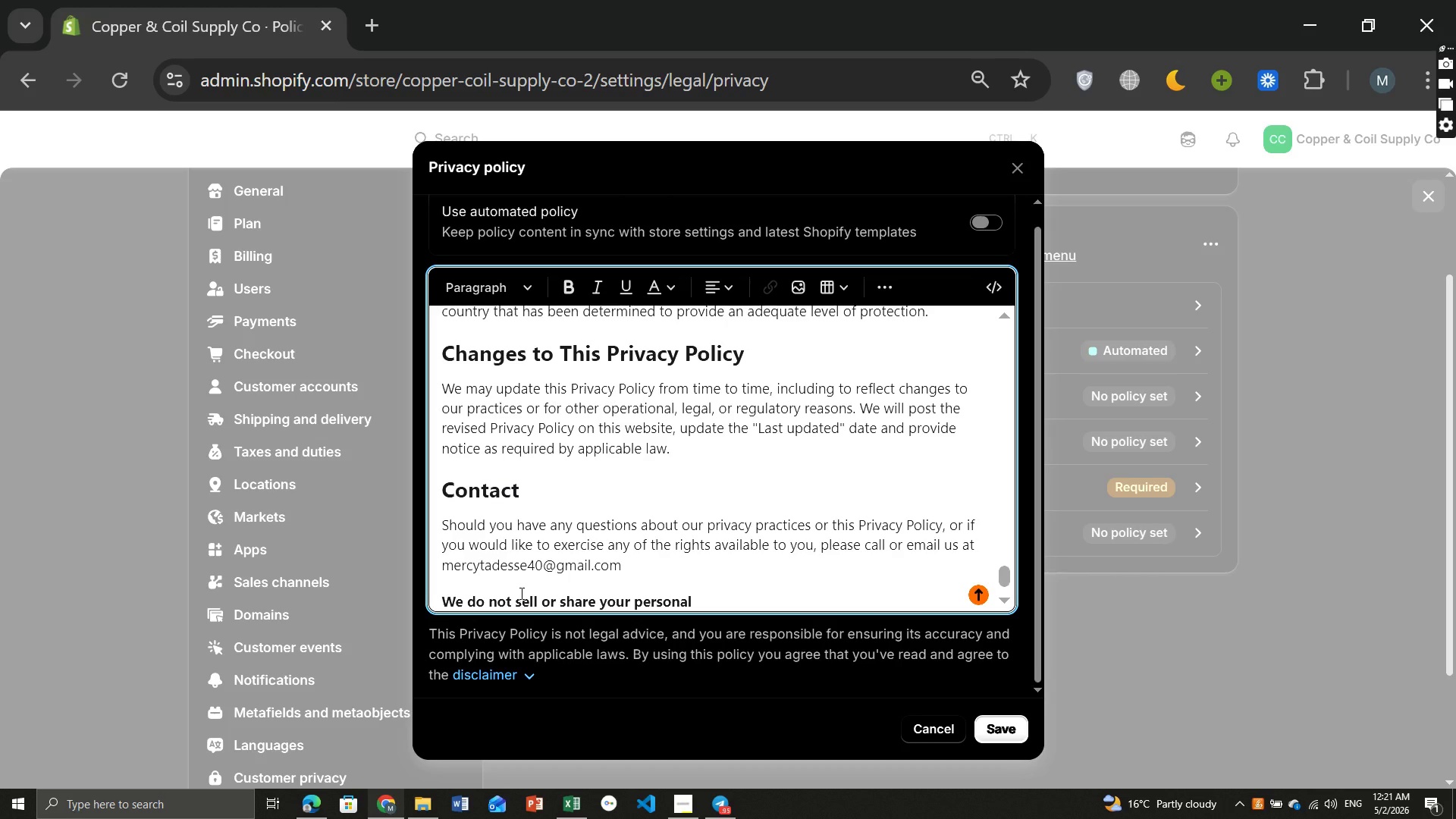 
type(information with third parties except as required to process order or comply with legal Obligations,)
key(Backspace)
type(.)
 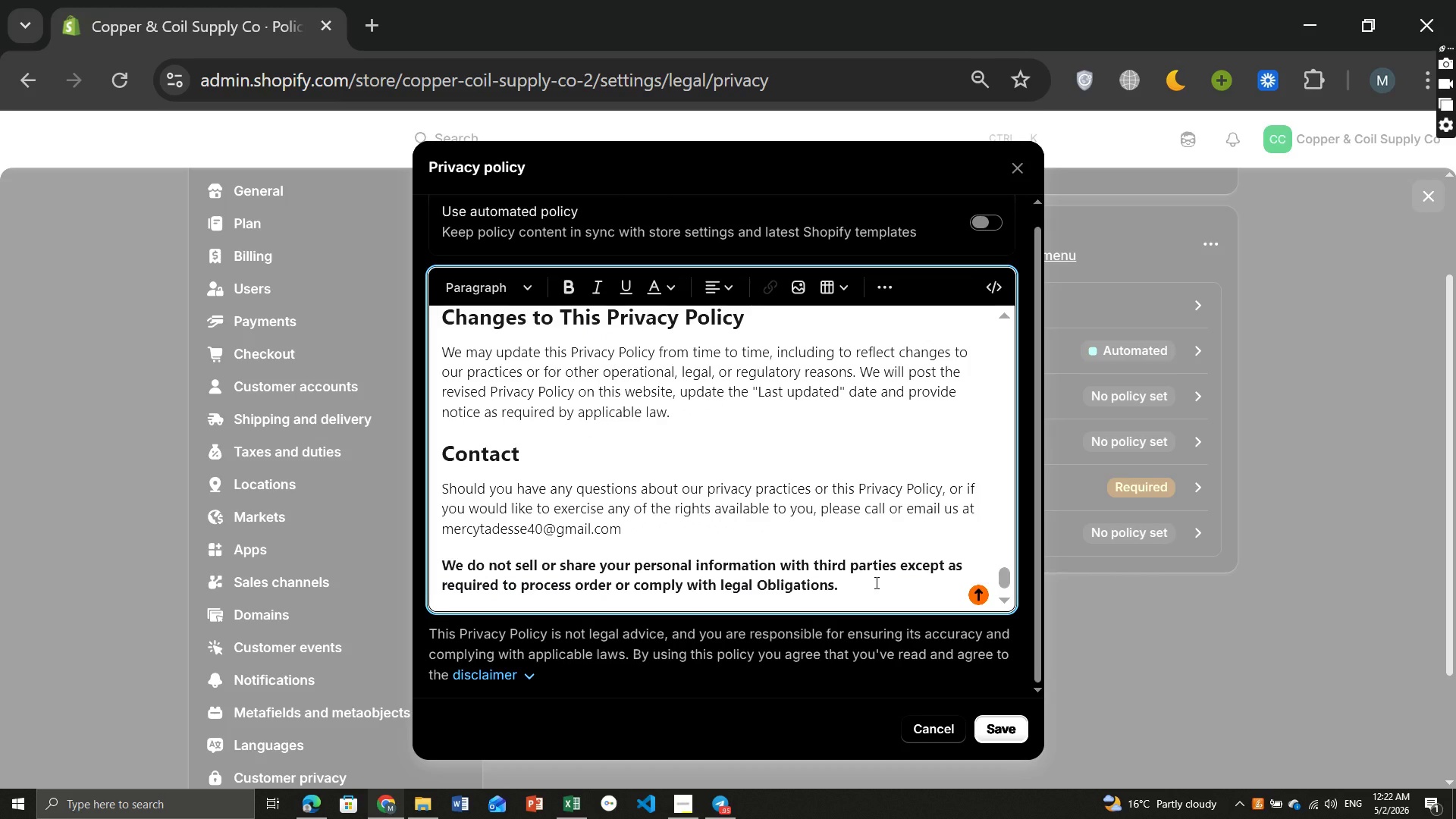 
wait(12.27)
 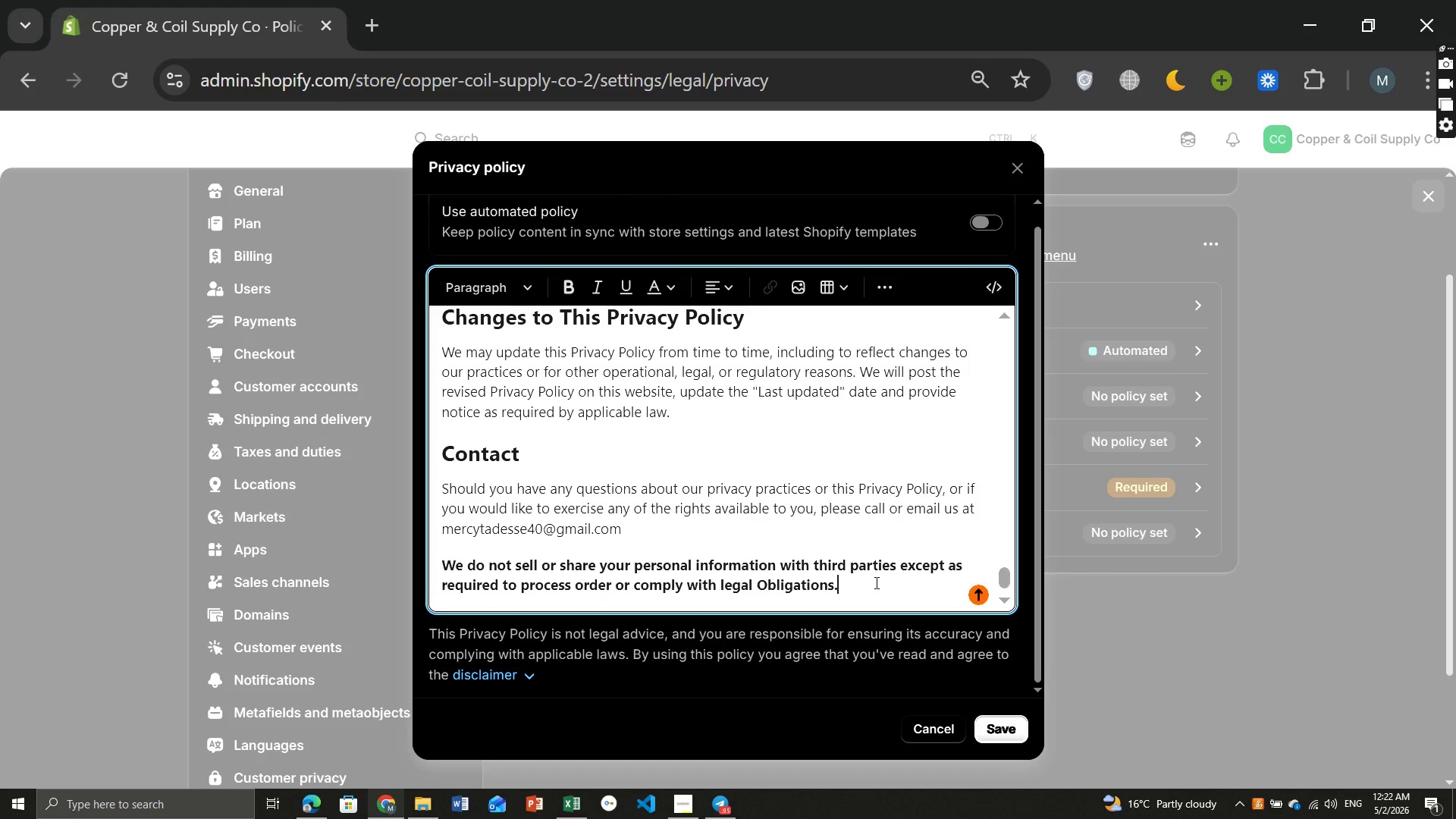 
key(Meta+PrintScreen)
 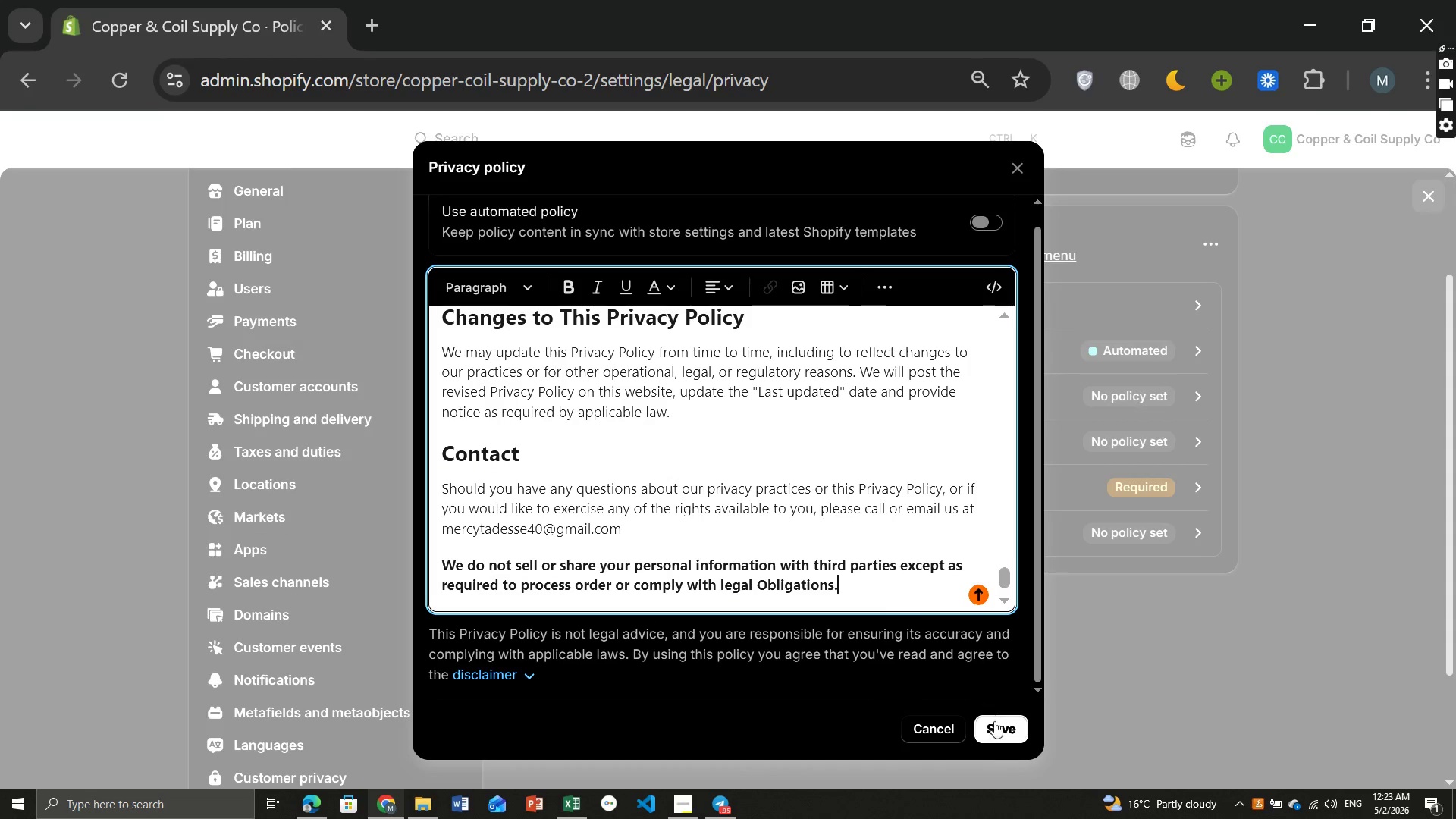 
left_click([995, 727])
 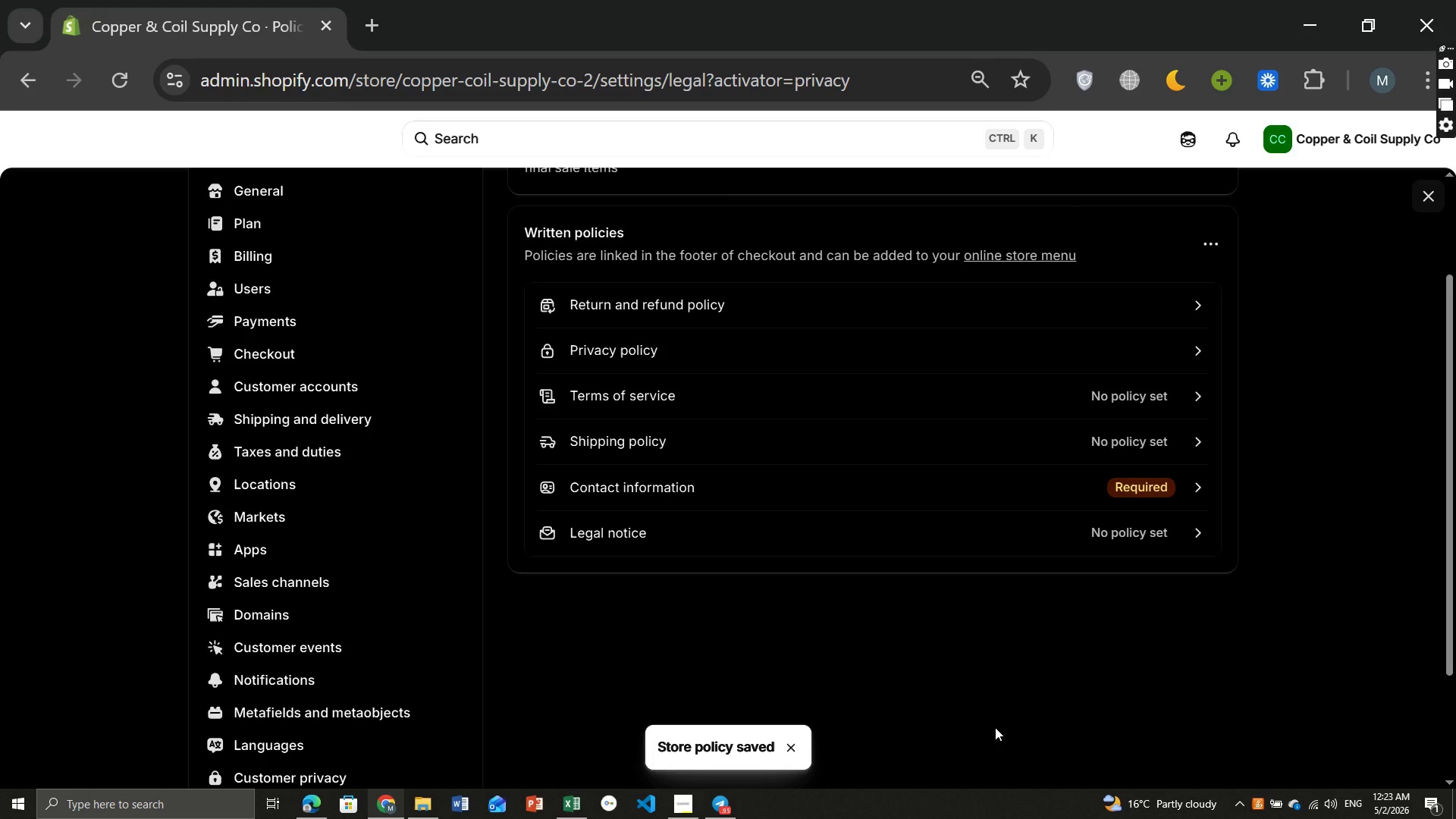 
wait(9.75)
 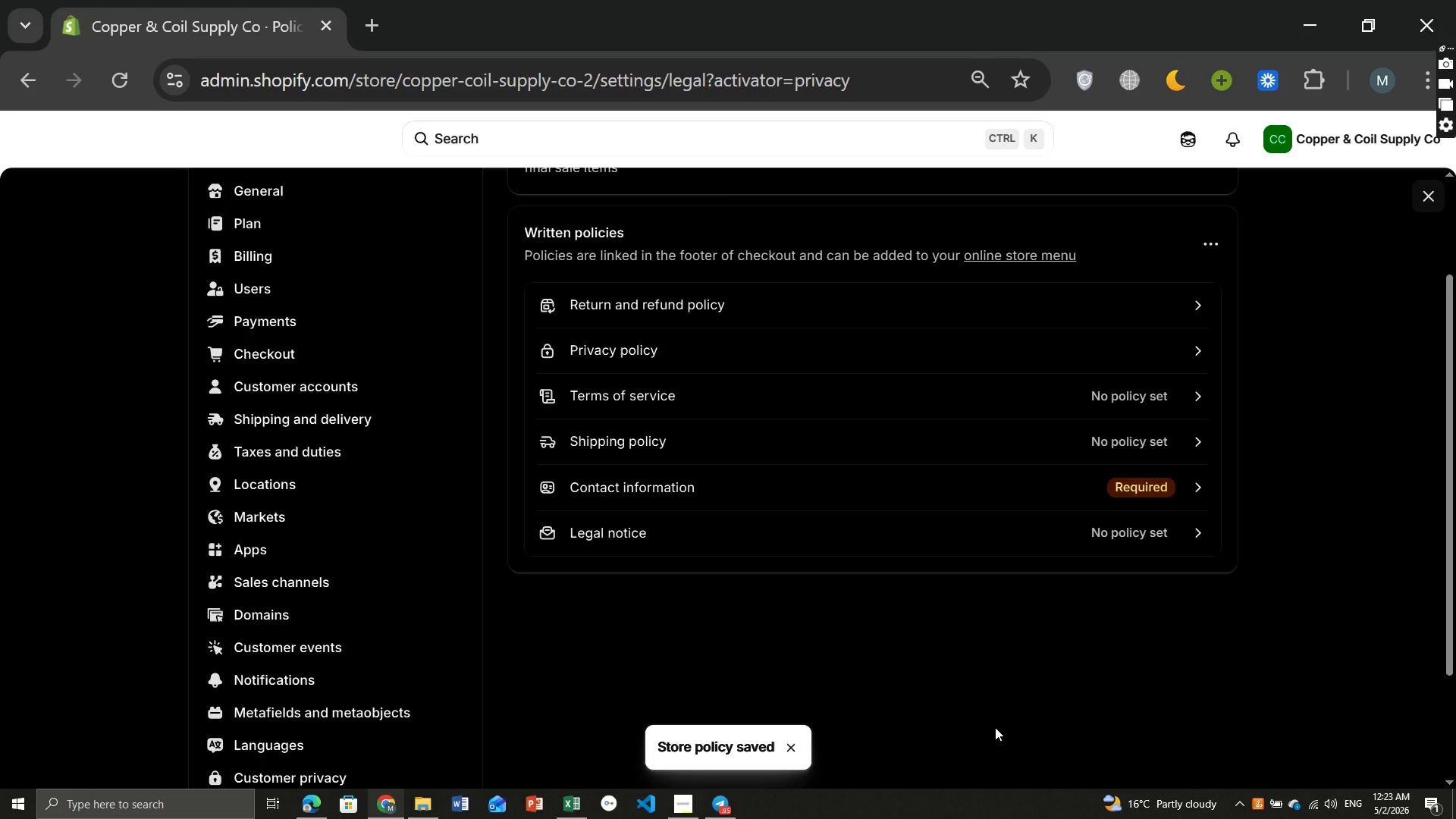 
left_click([632, 441])
 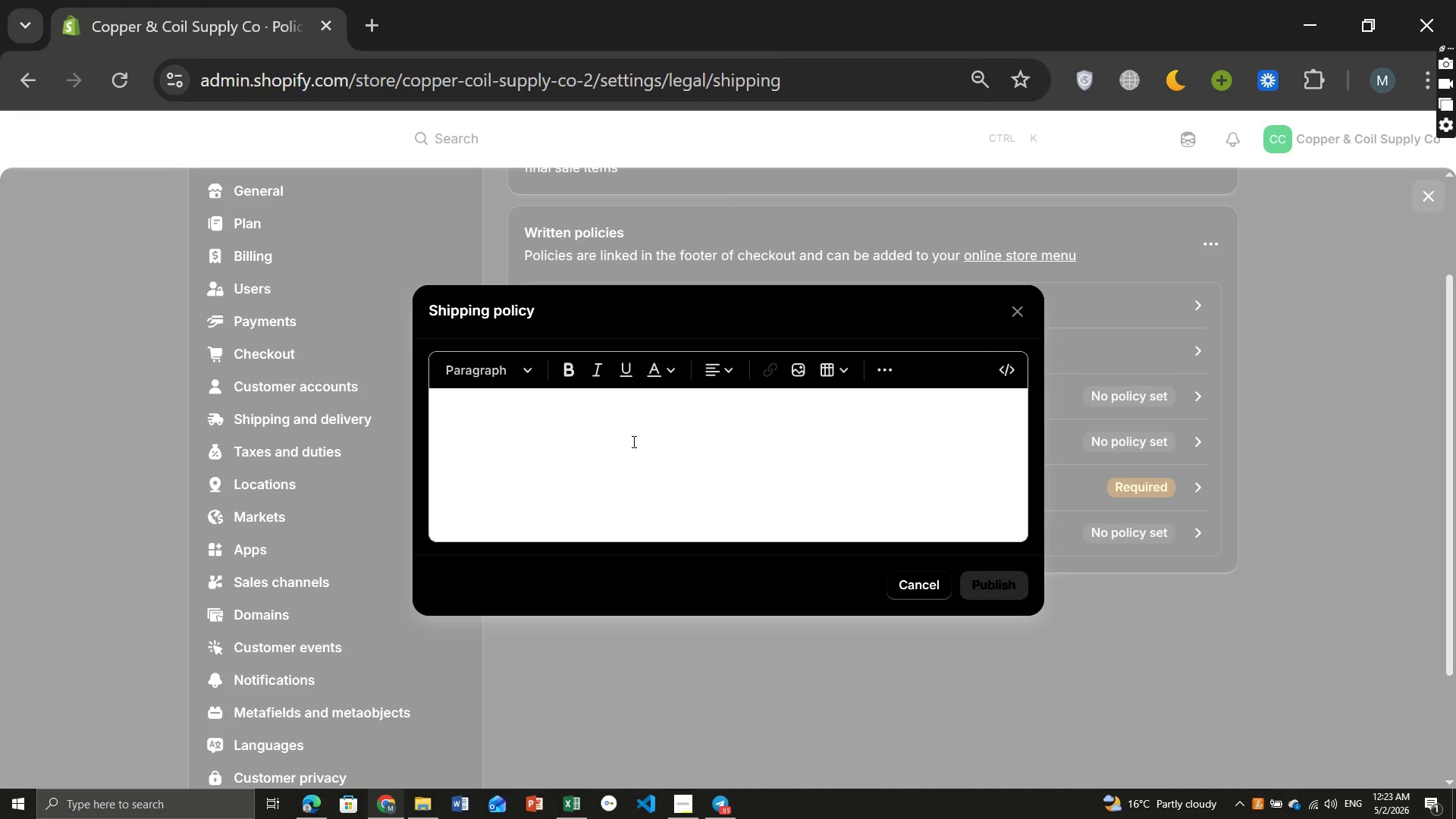 
wait(6.89)
 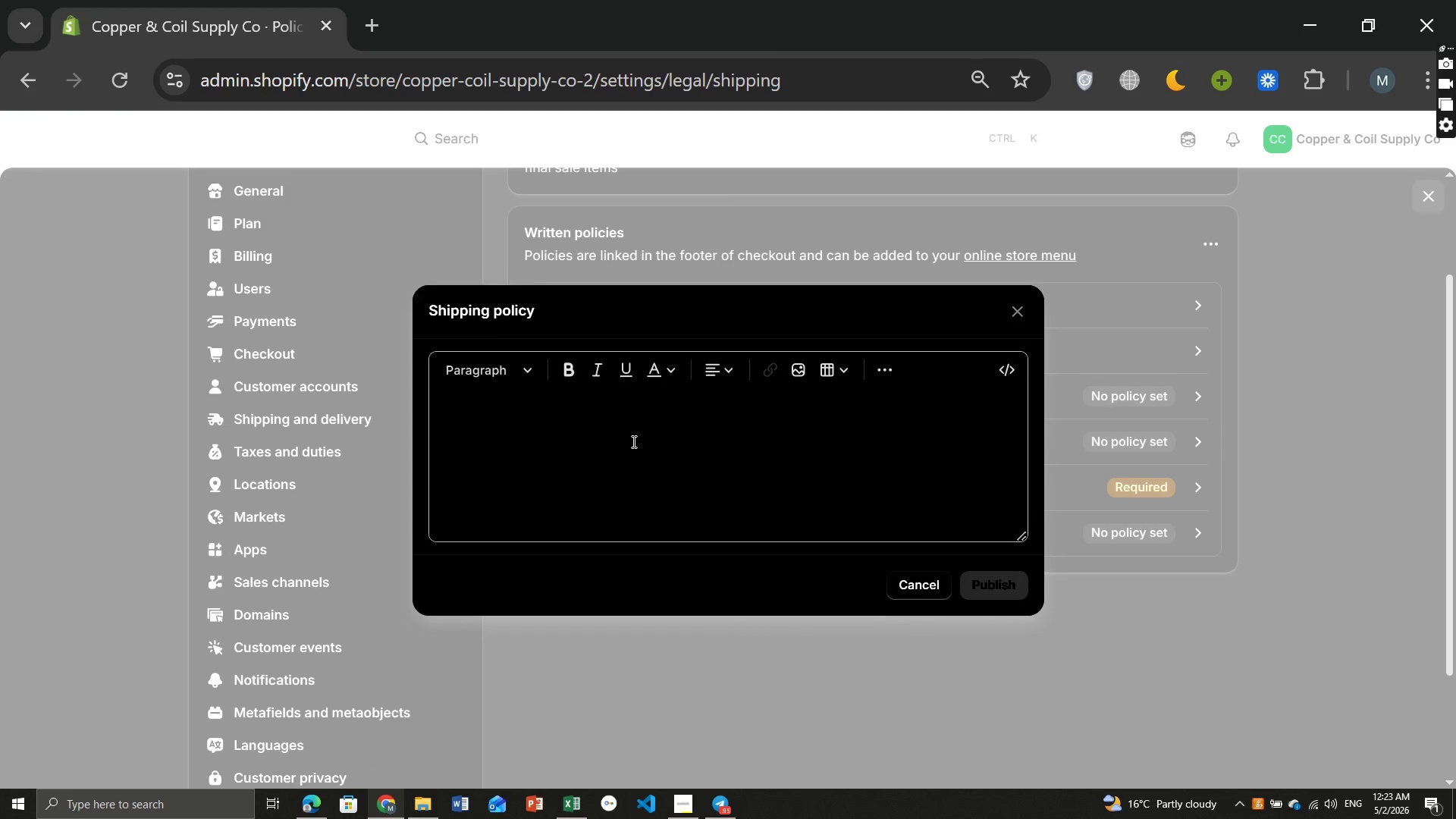 
left_click([610, 456])
 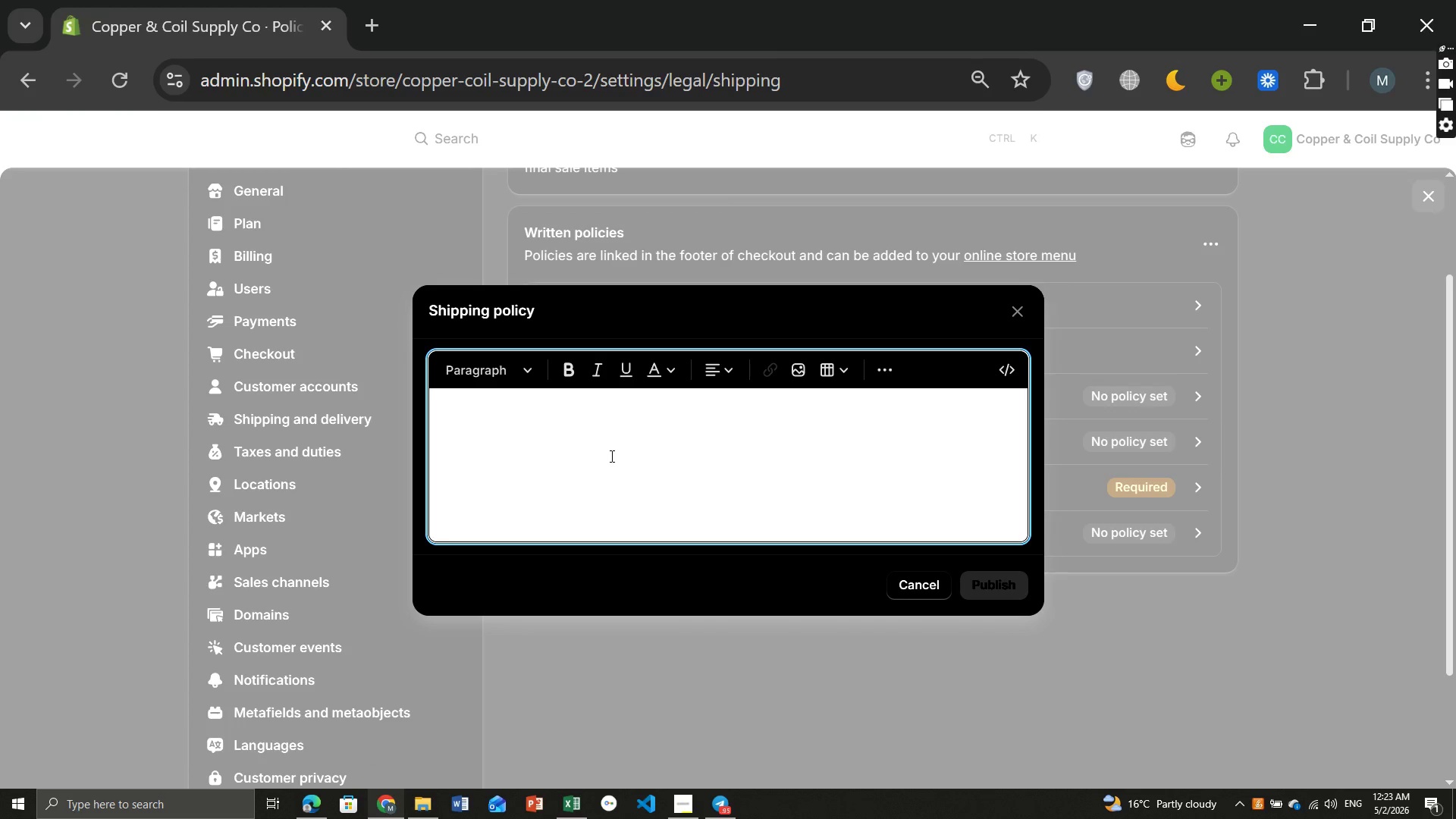 
type(Pro)
key(Backspace)
key(Backspace)
key(Backspace)
 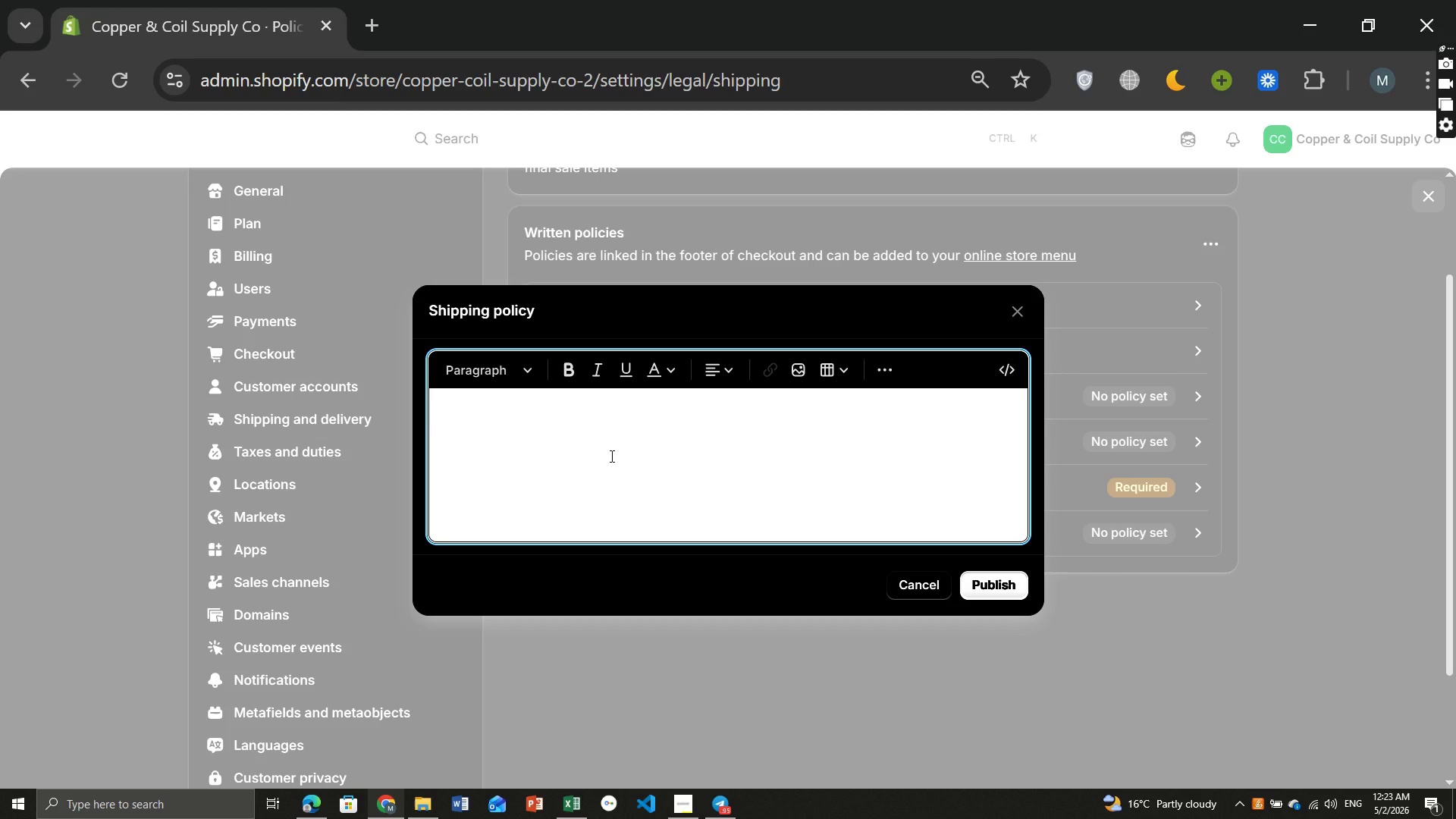 
key(Control+B)
 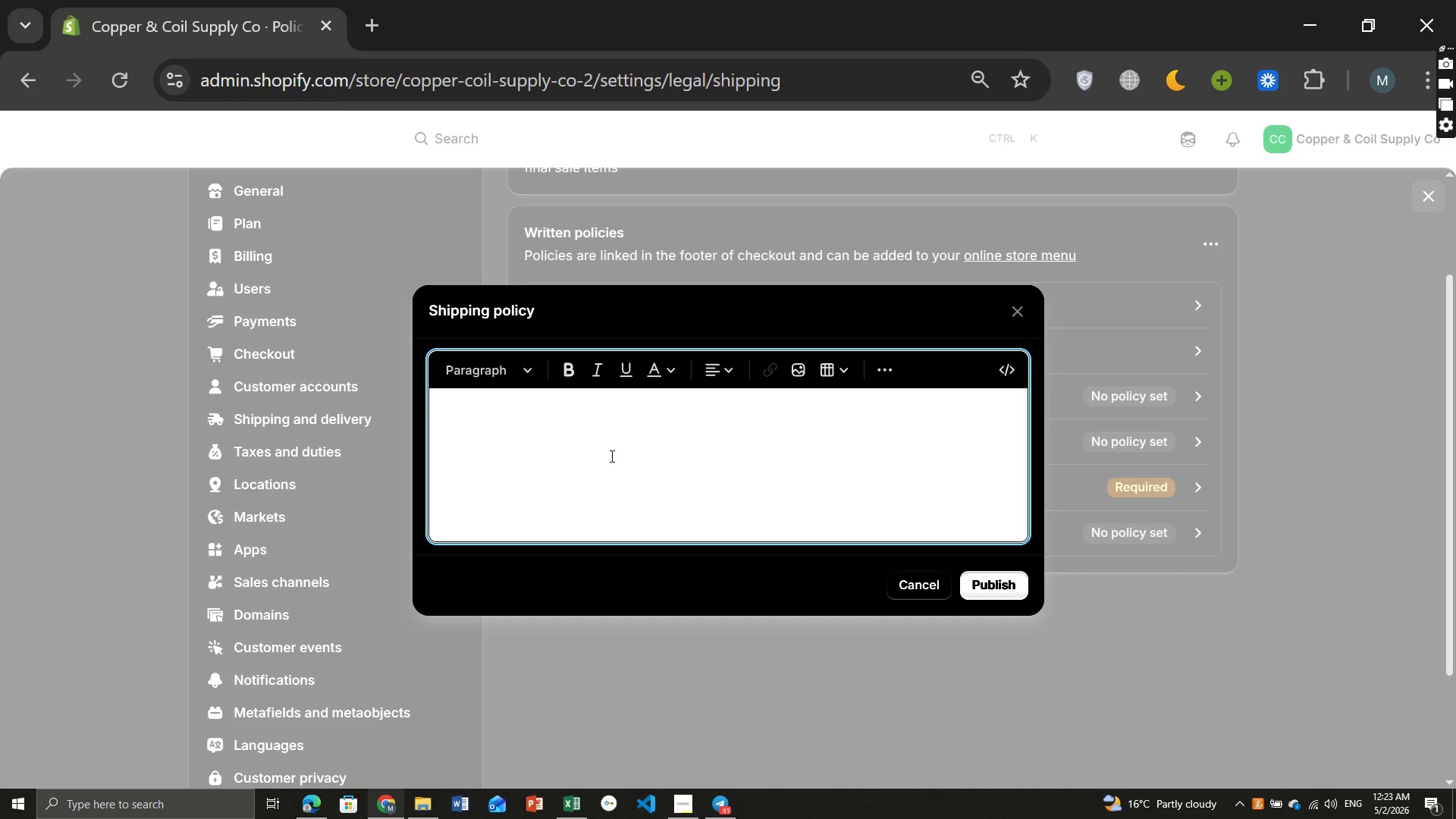 
type(Processing Time)
 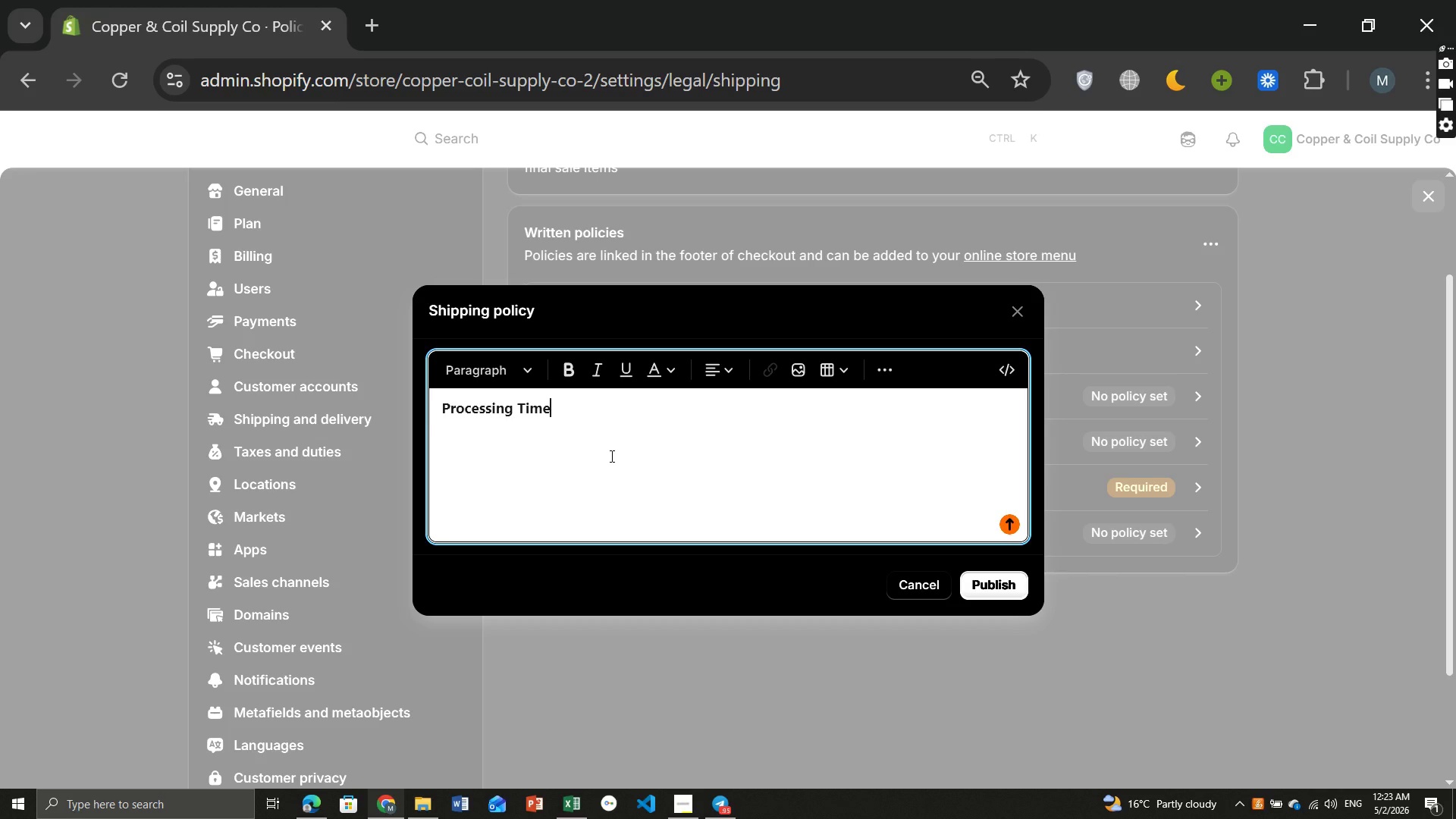 
key(Shift+Semicolon)
 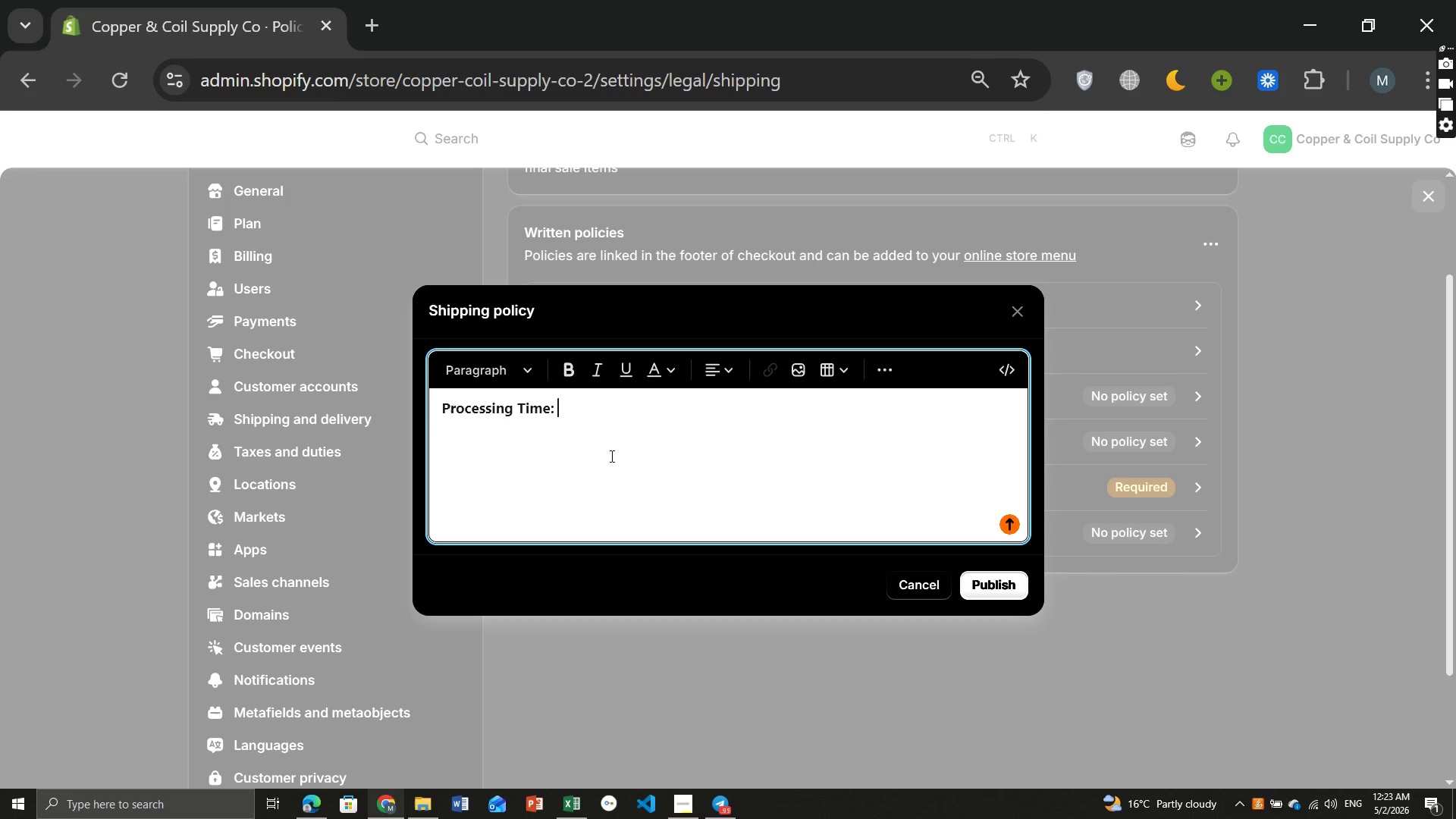 
key(Space)
 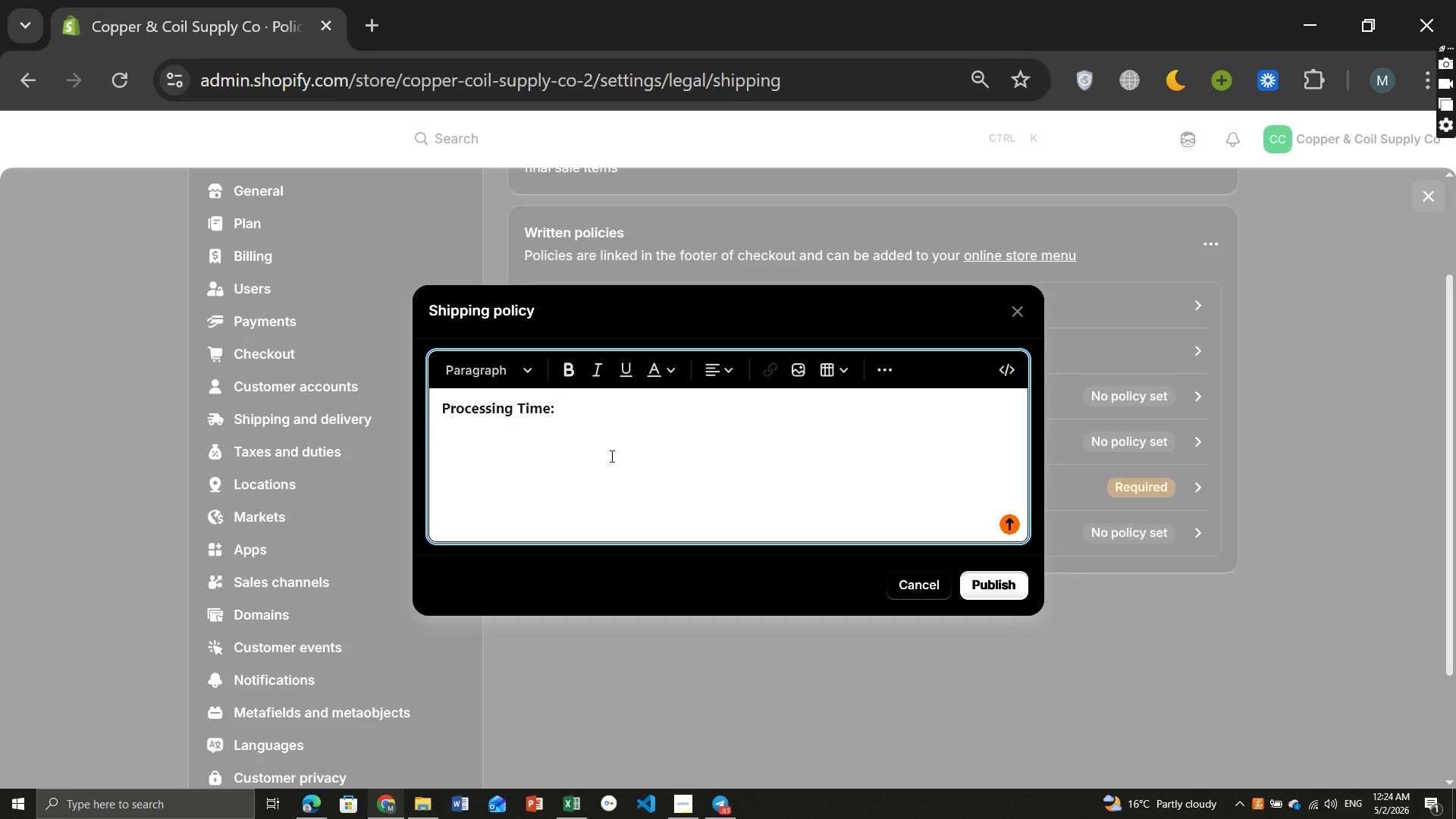 
wait(30.08)
 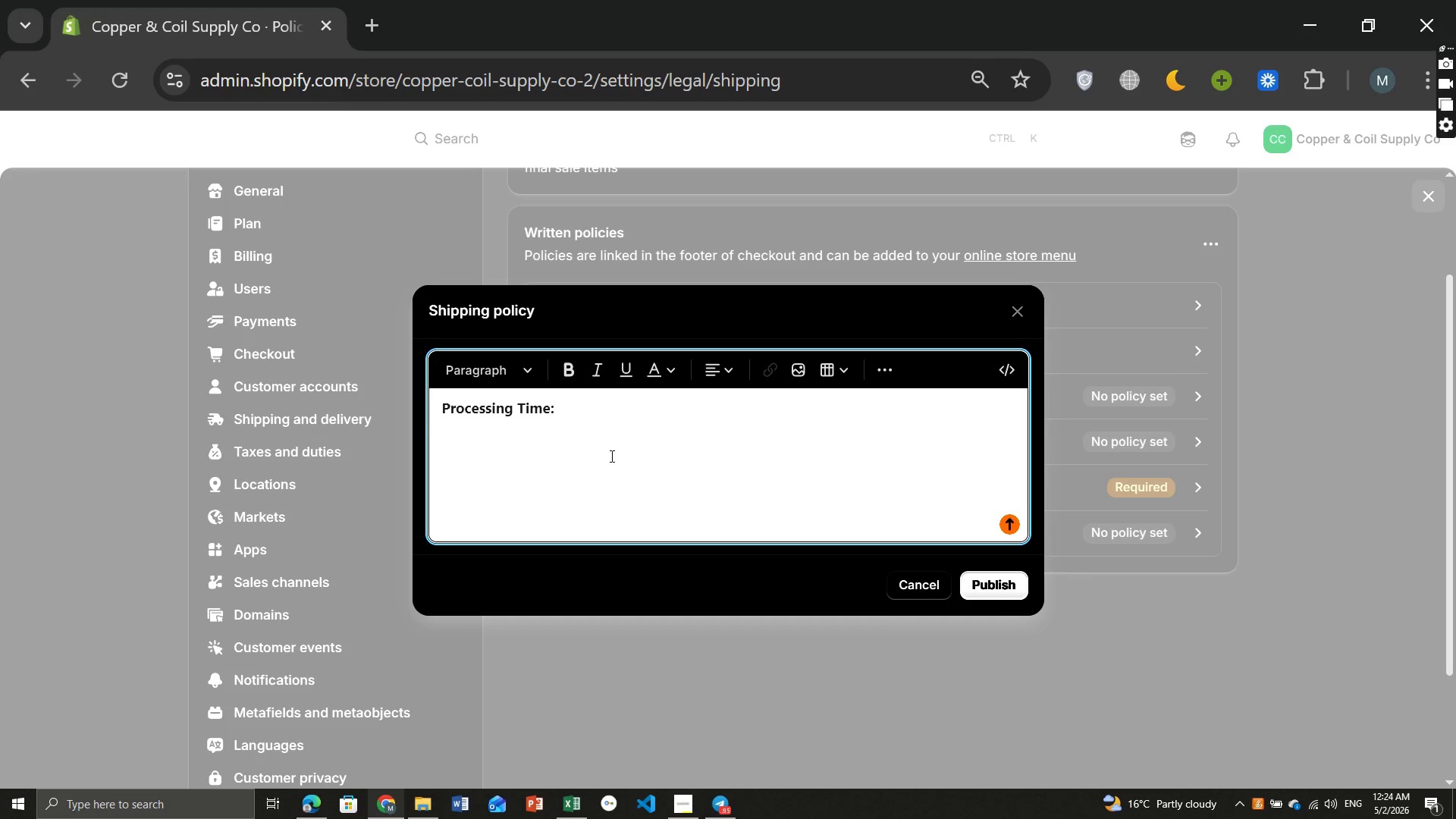 
type(Orders are )
key(Backspace)
key(Backspace)
key(Backspace)
key(Backspace)
key(Backspace)
key(Backspace)
key(Backspace)
key(Backspace)
key(Backspace)
key(Backspace)
key(Backspace)
 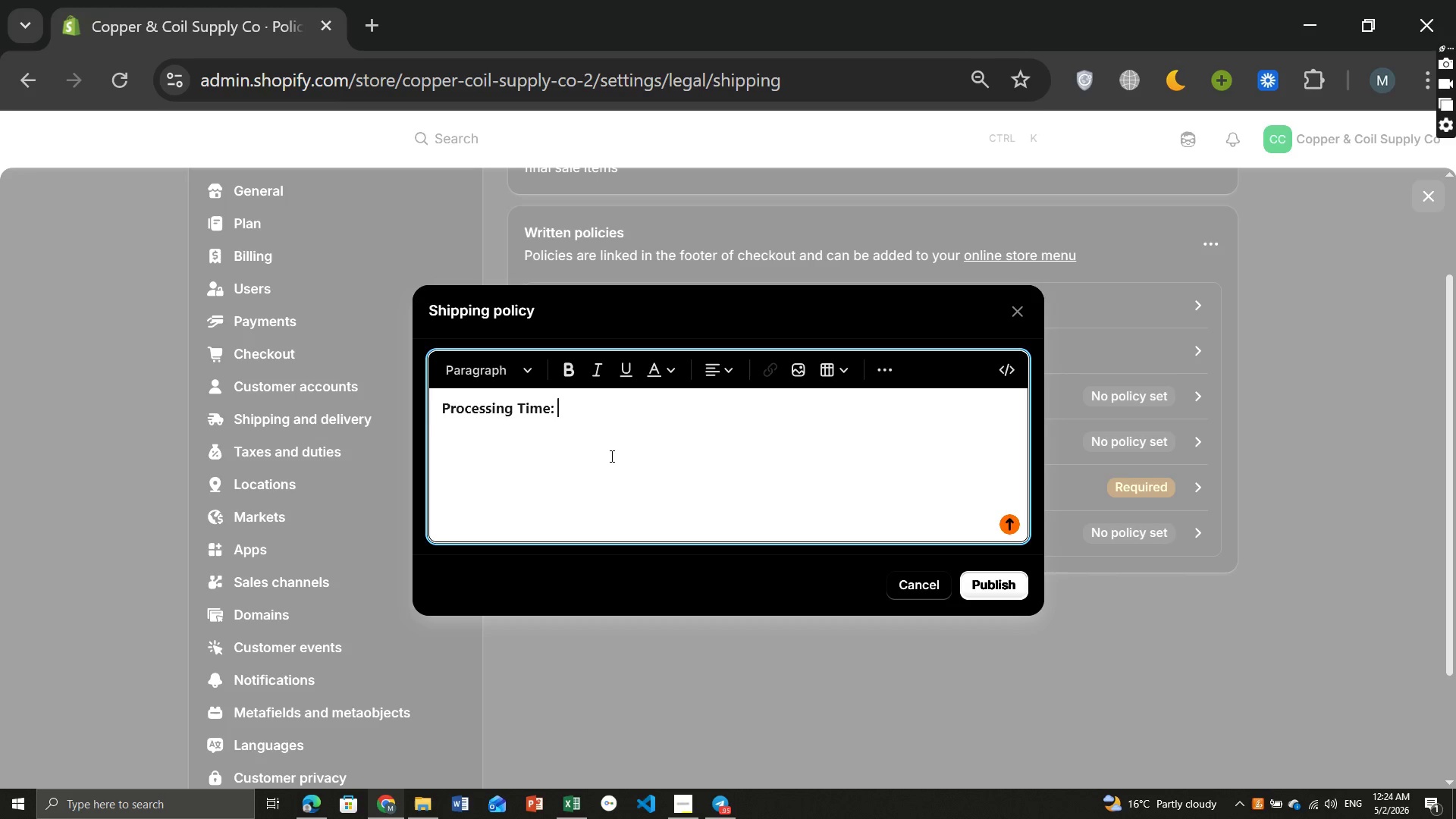 
key(Control+ControlLeft)
 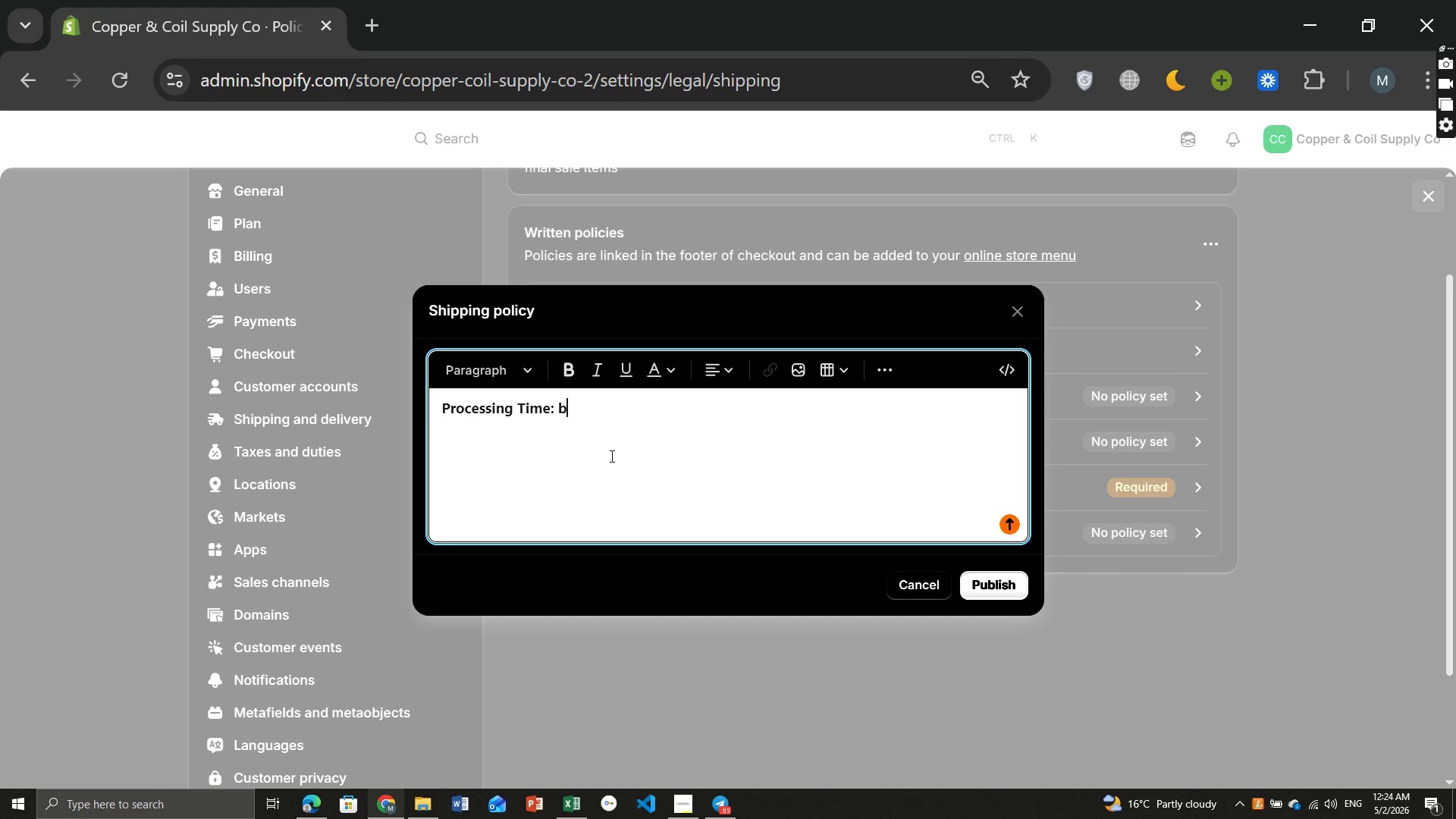 
key(B)
 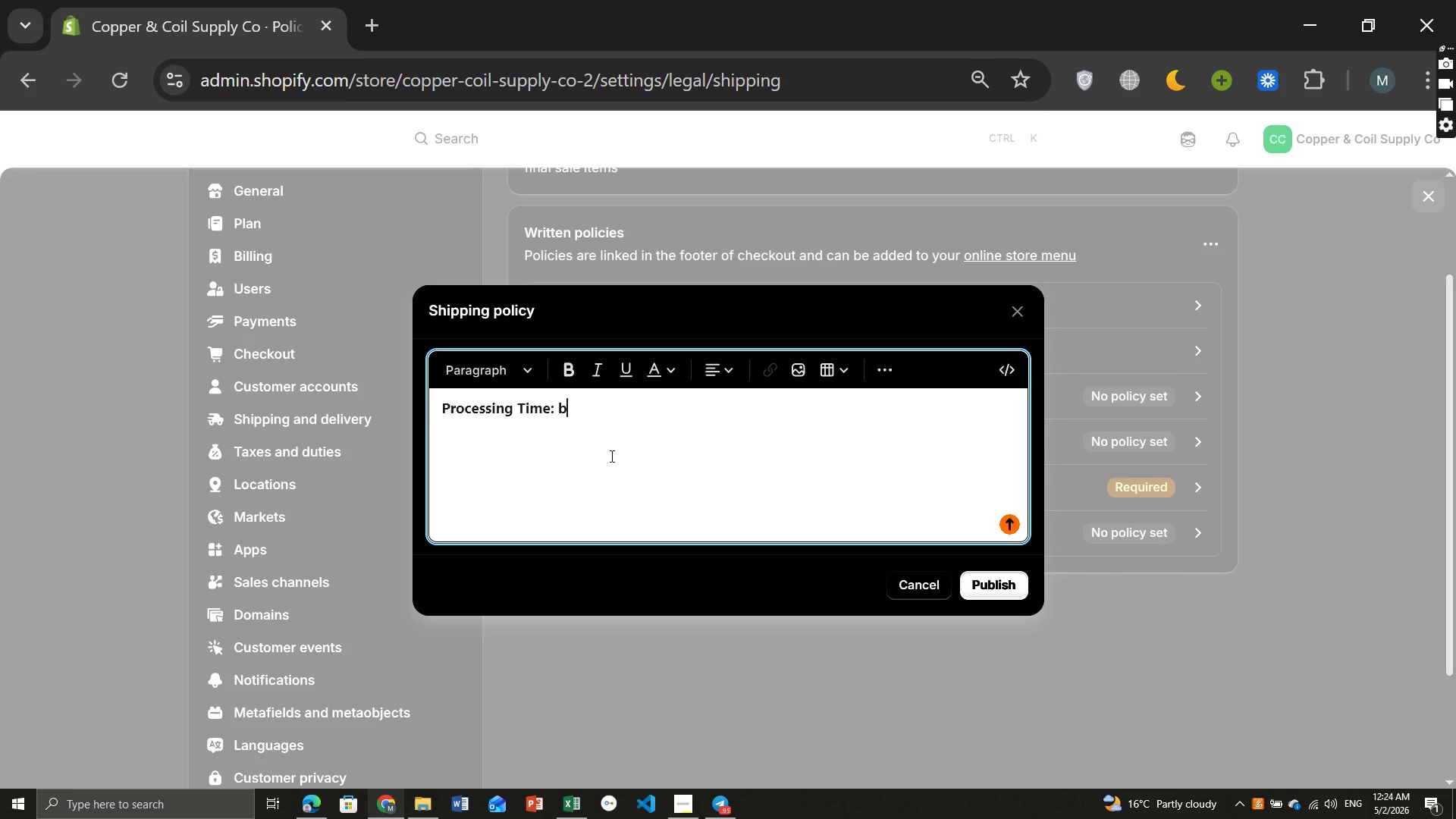 
key(CapsLock)
 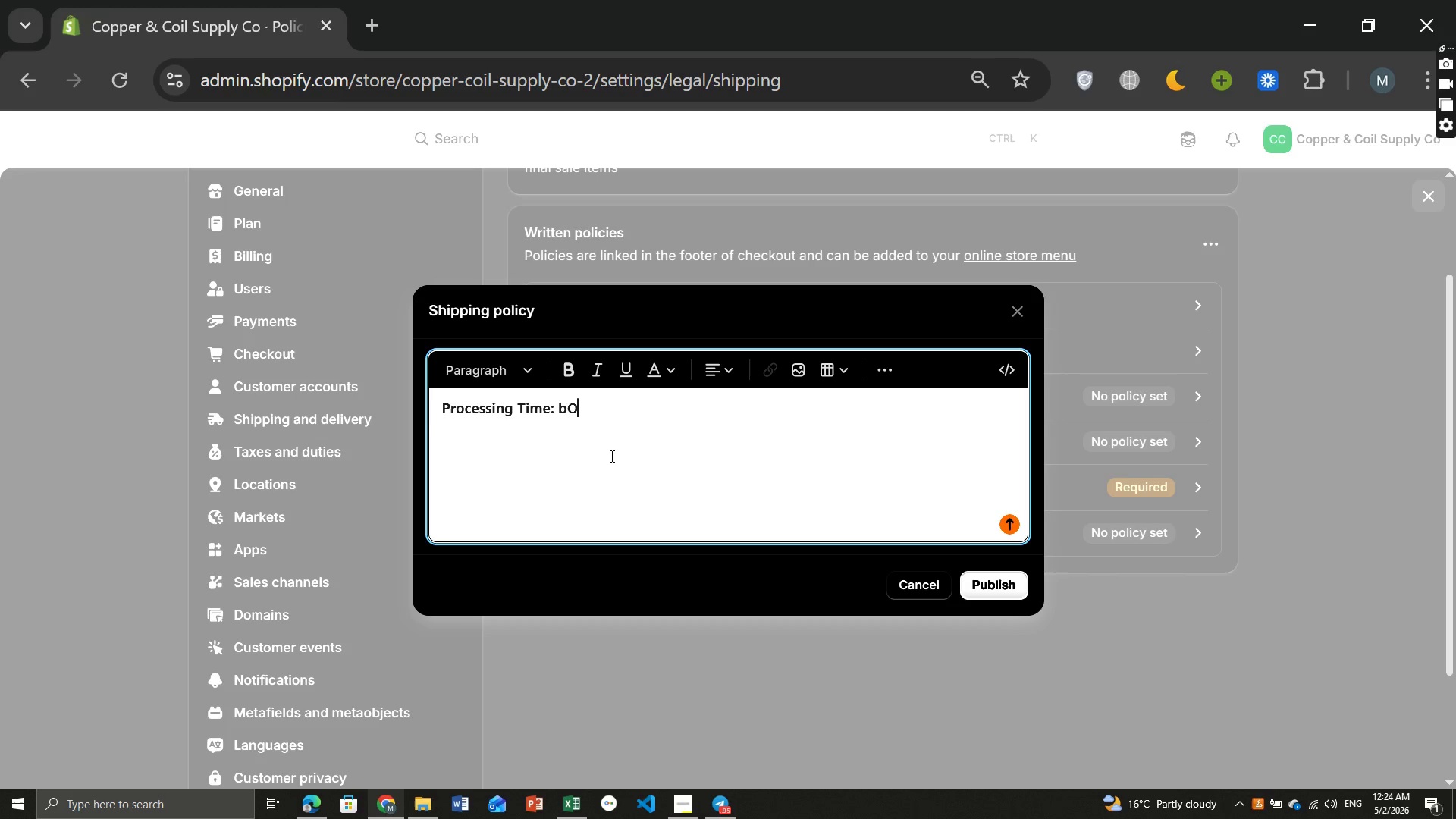 
key(O)
 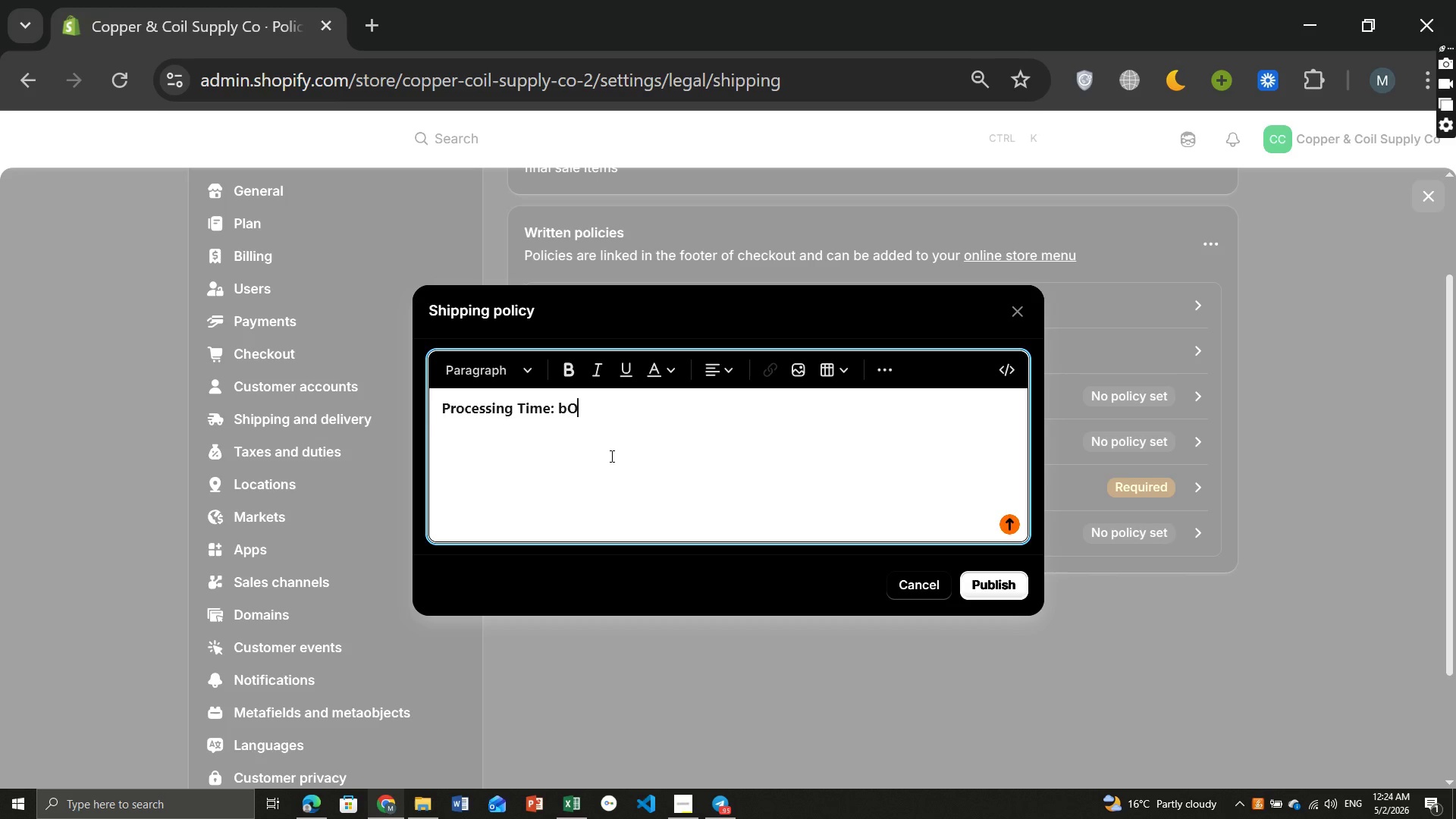 
key(CapsLock)
 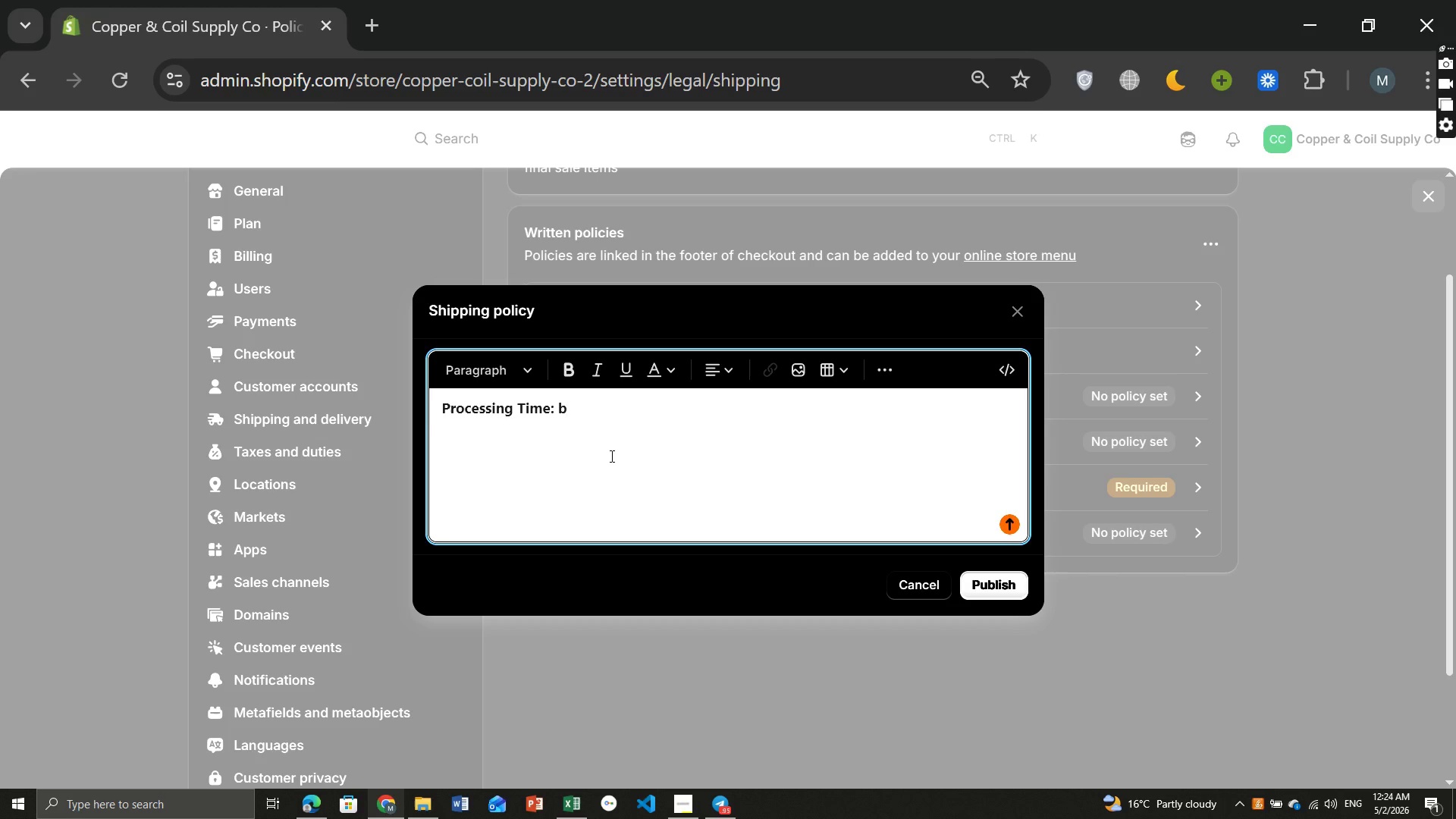 
key(Backspace)
 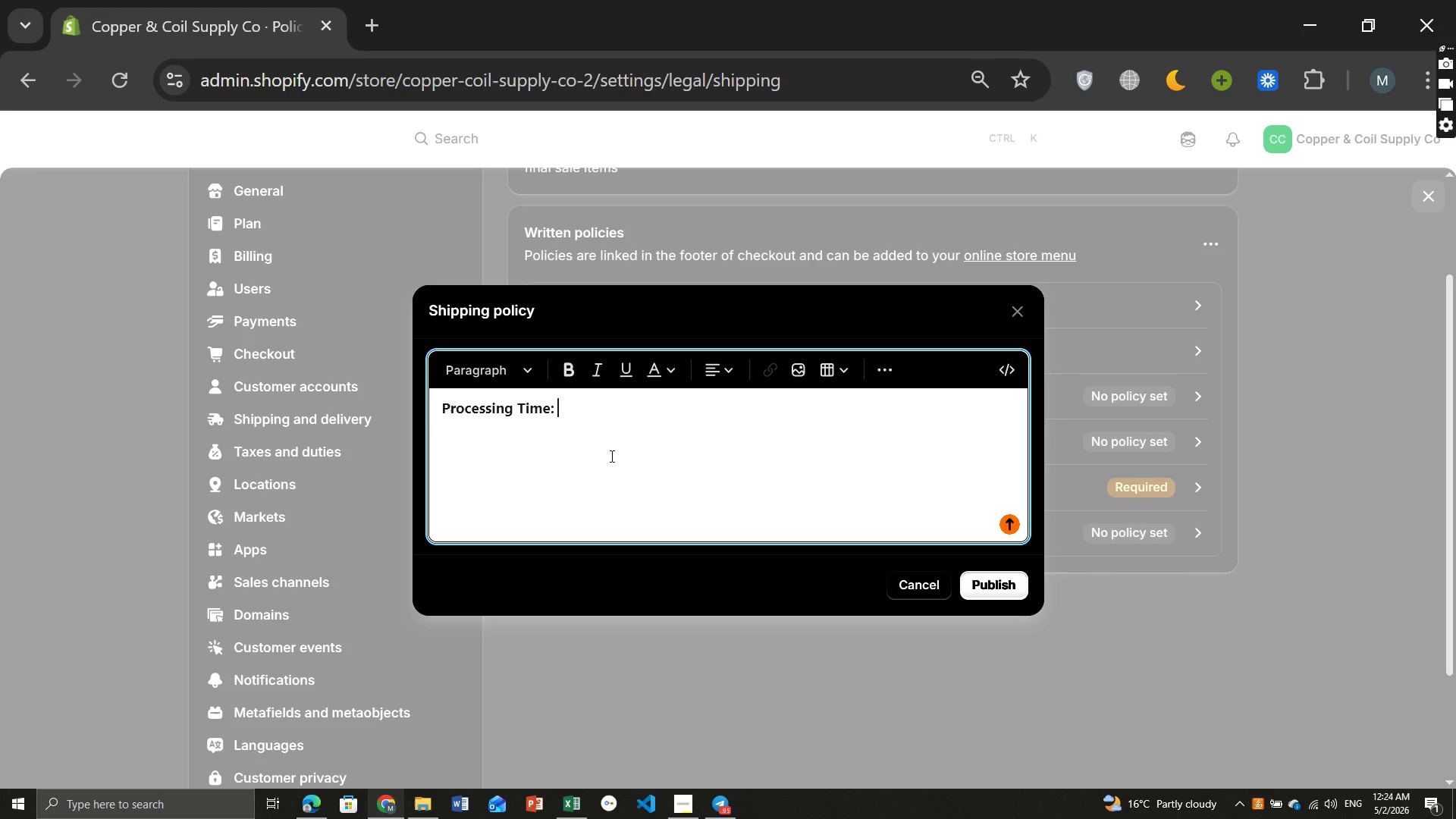 
key(Backspace)
 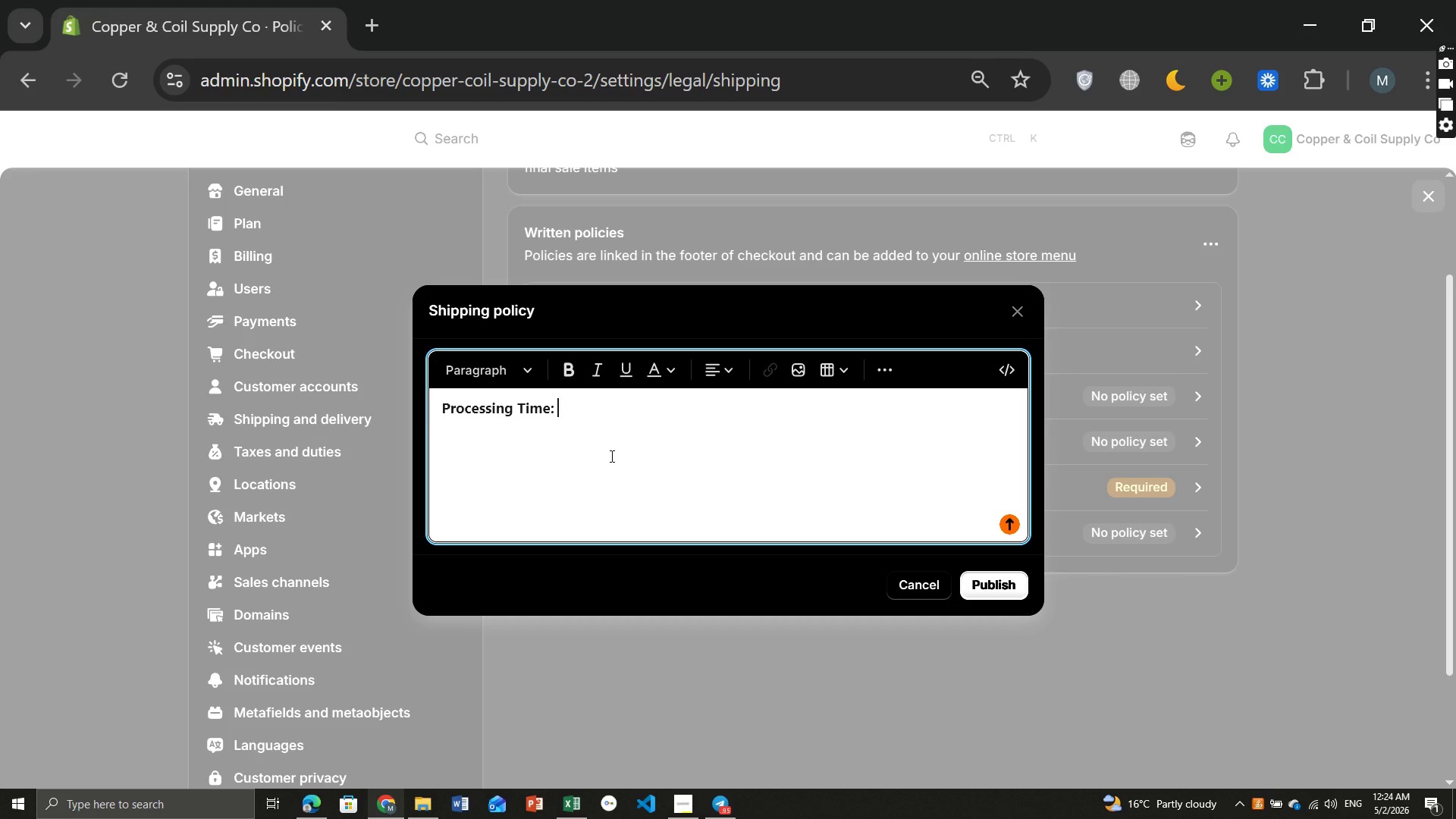 
key(Control+ControlLeft)
 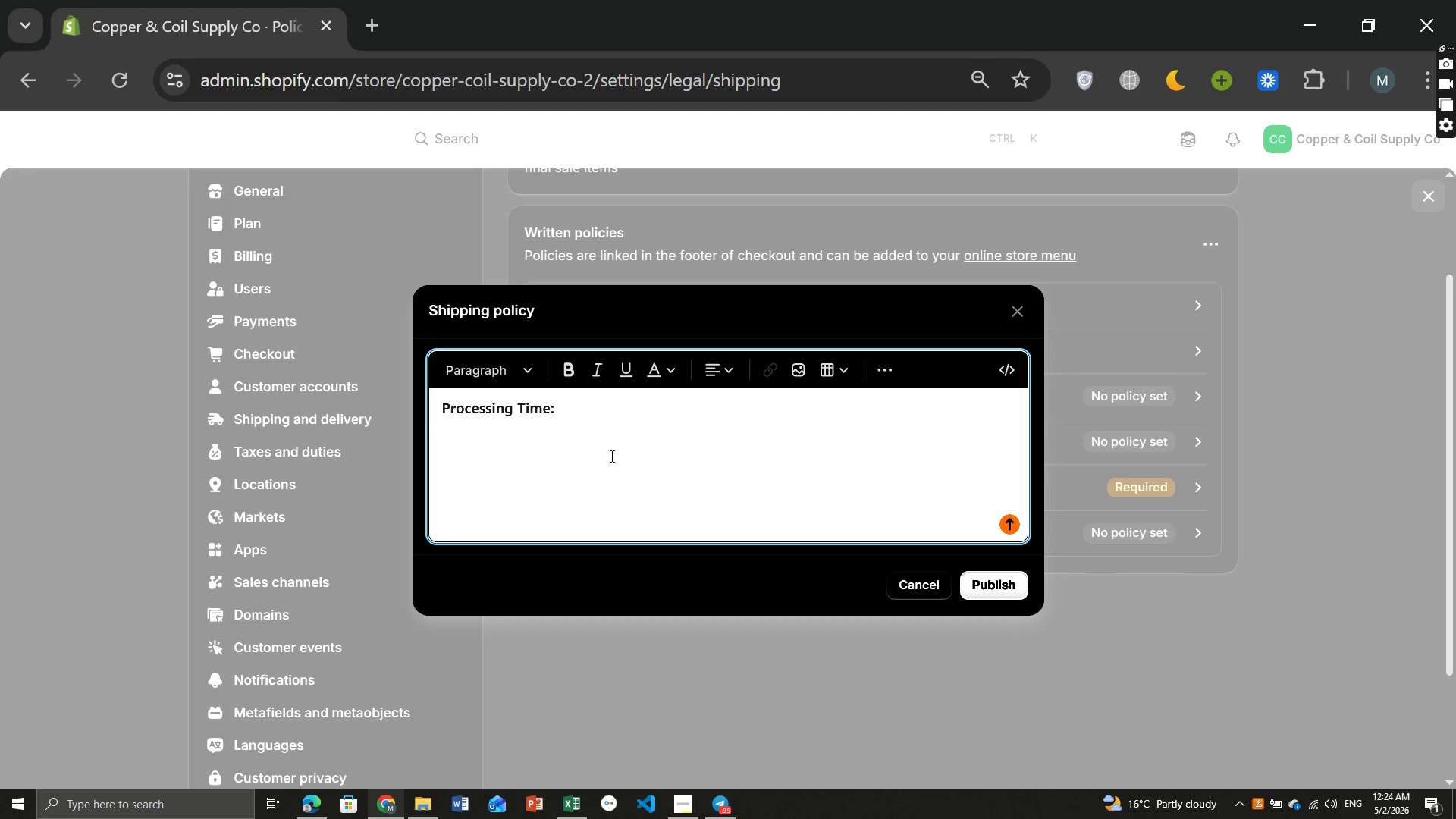 
key(Control+B)
 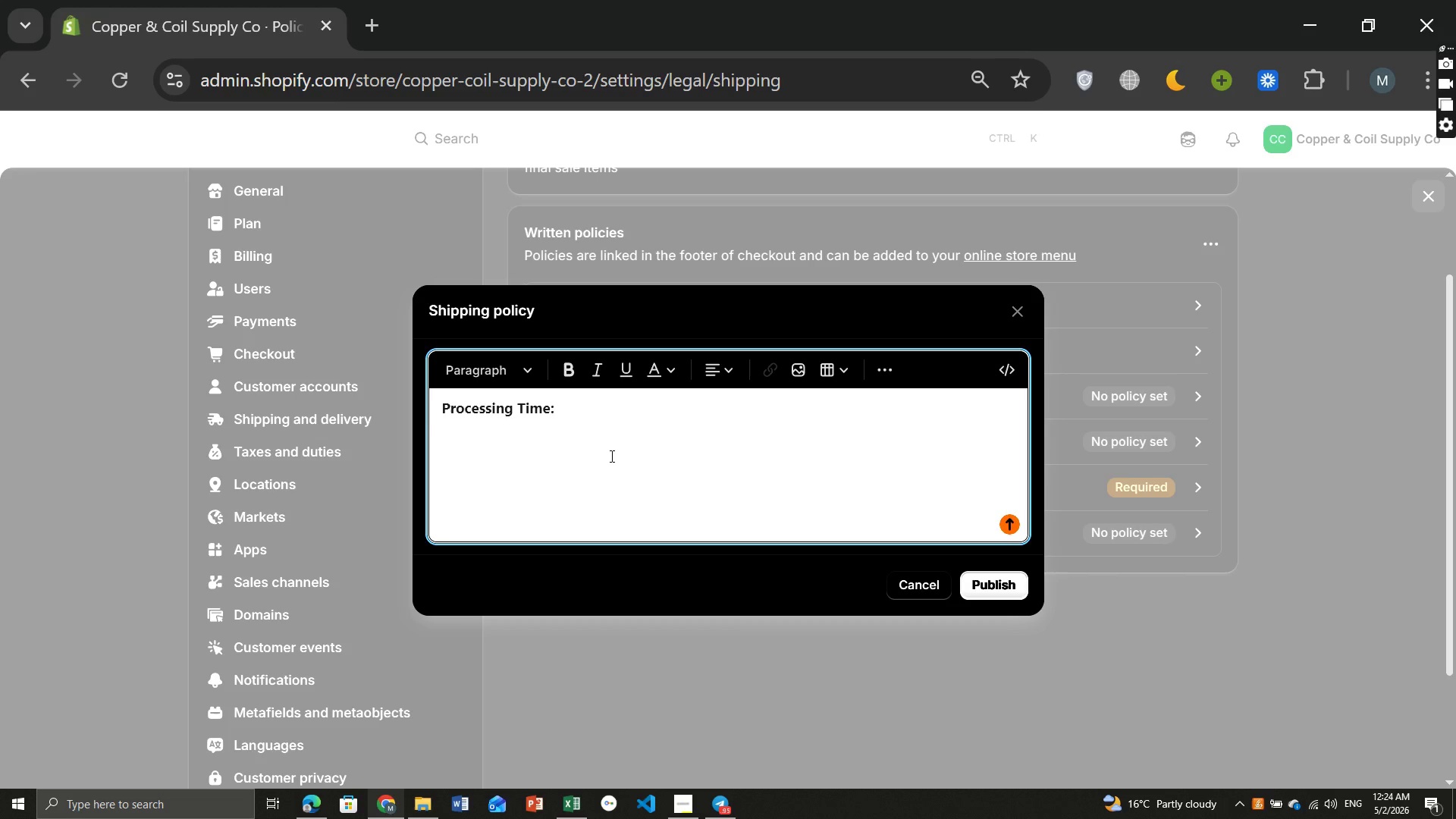 
type(Orders are processed within 2-3 business days)
 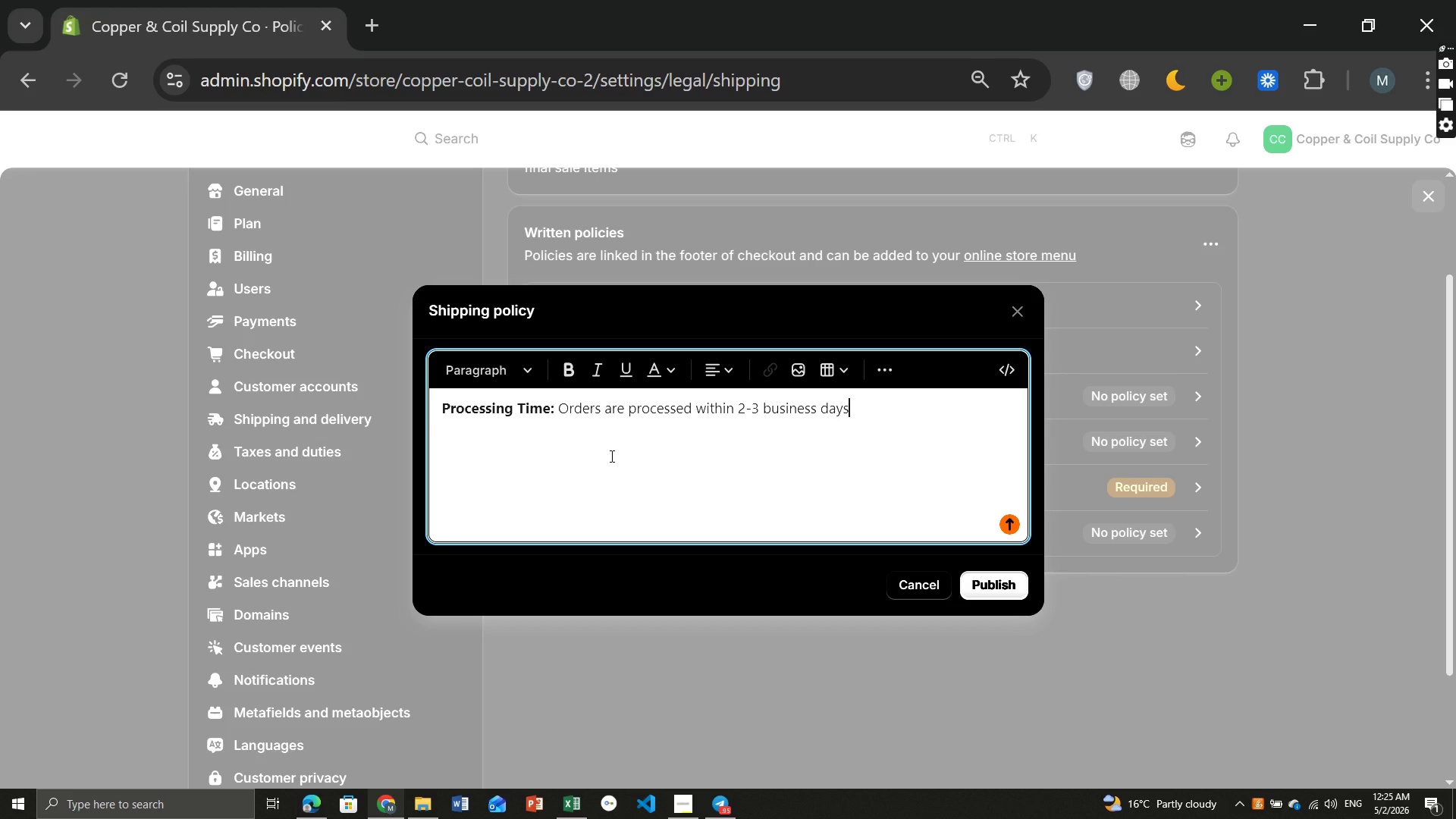 
key(Enter)
 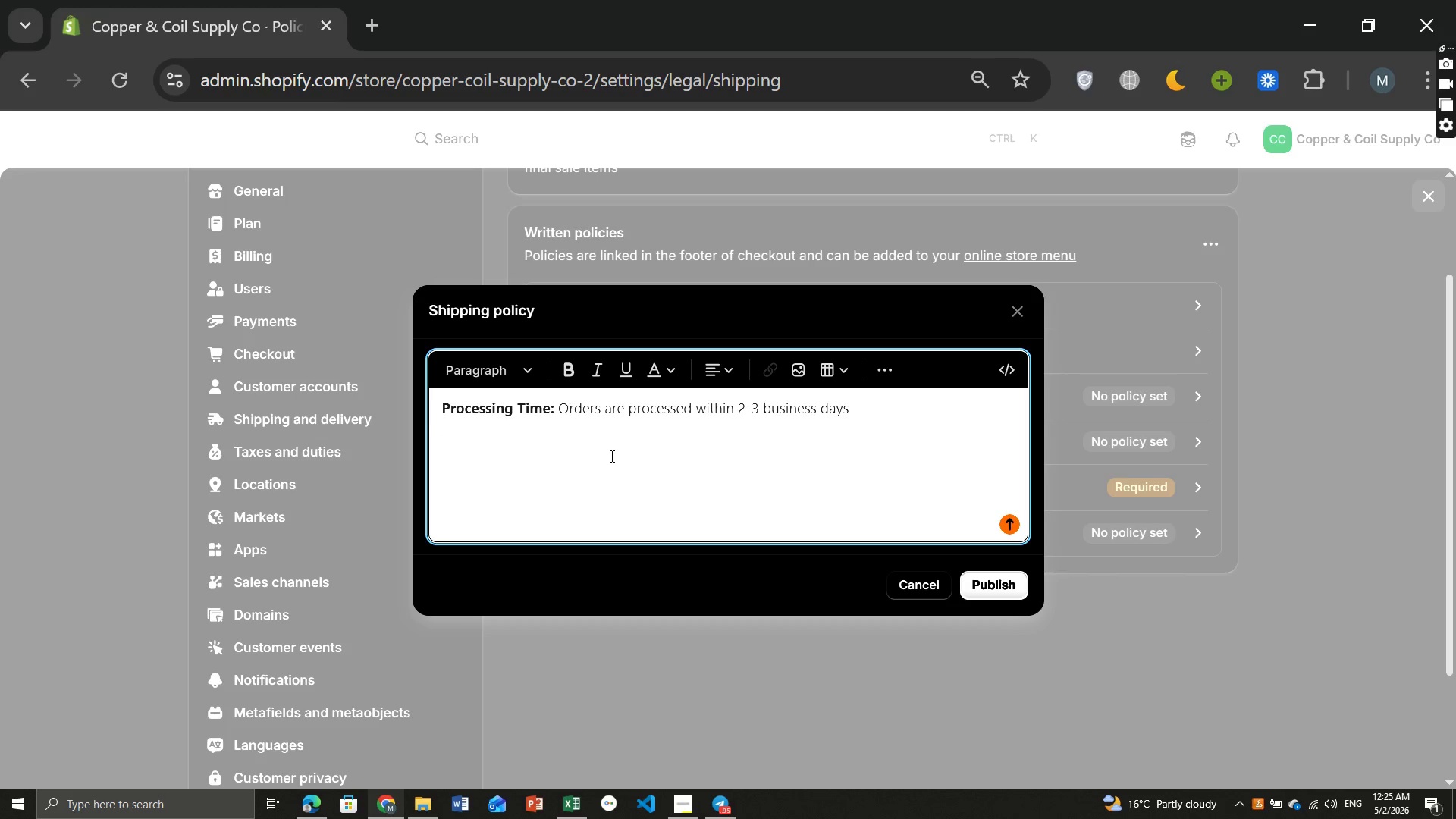 
key(Control+B)
 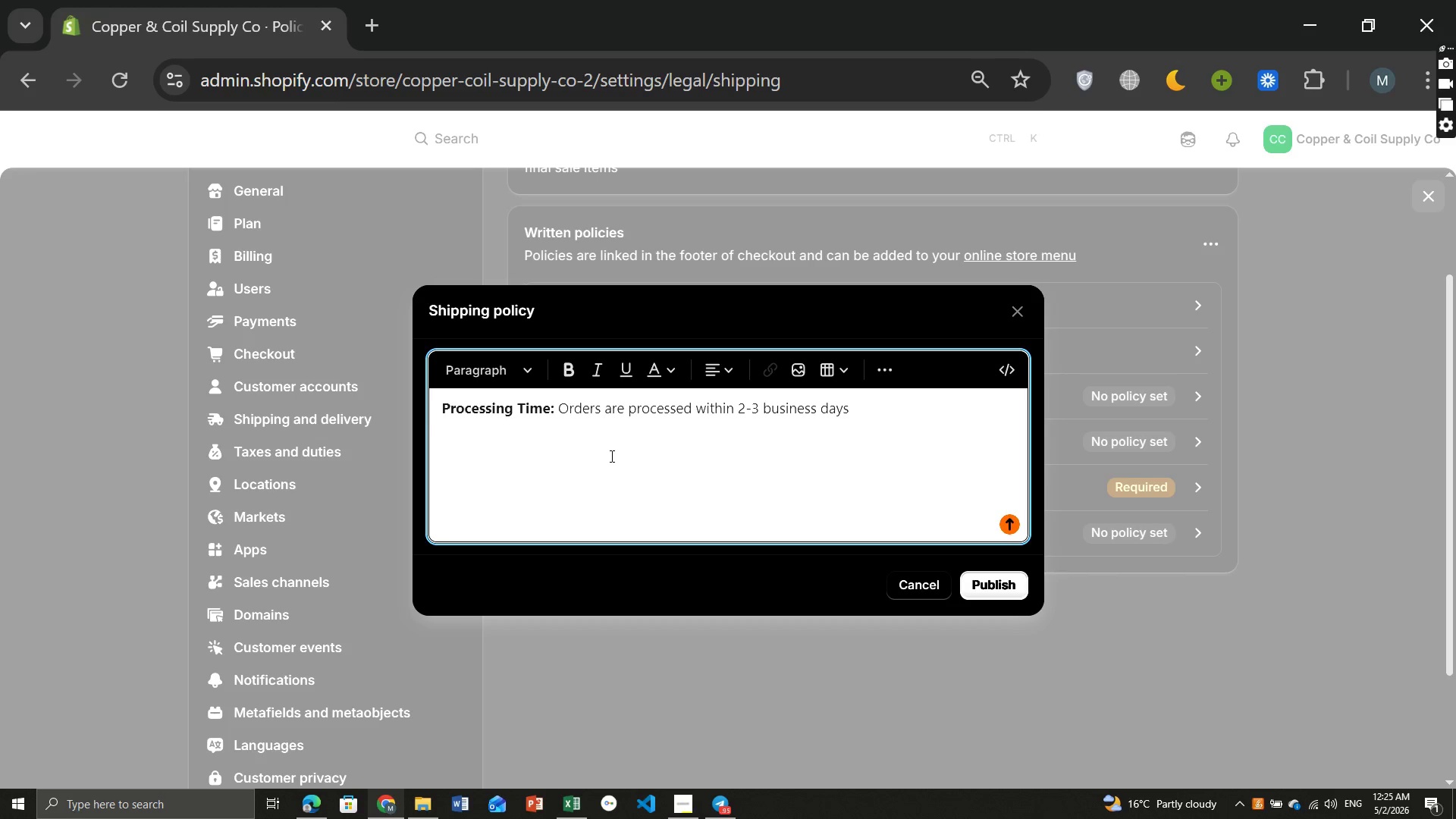 
type(Shipping Time: )
 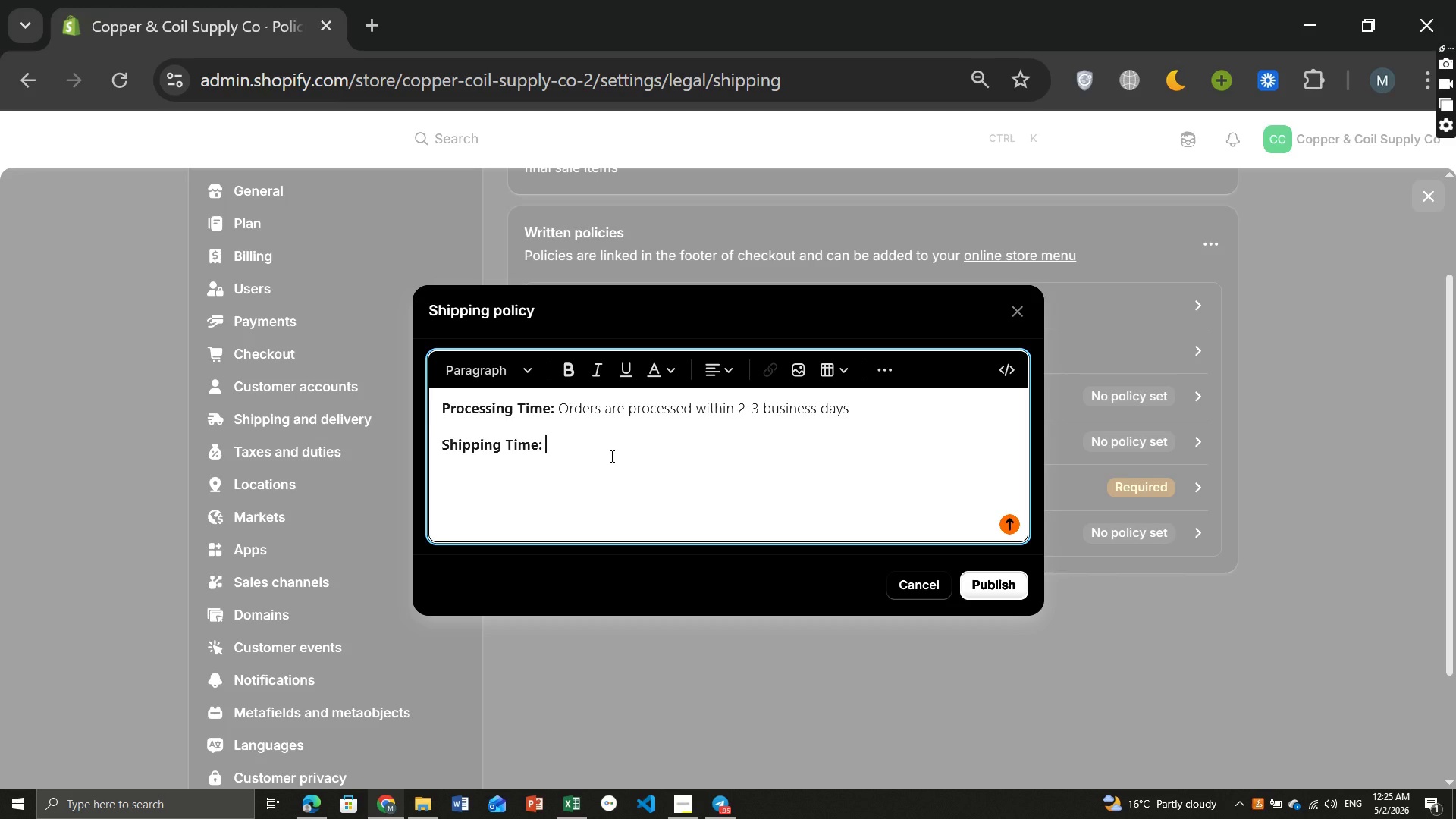 
key(Control+B)
 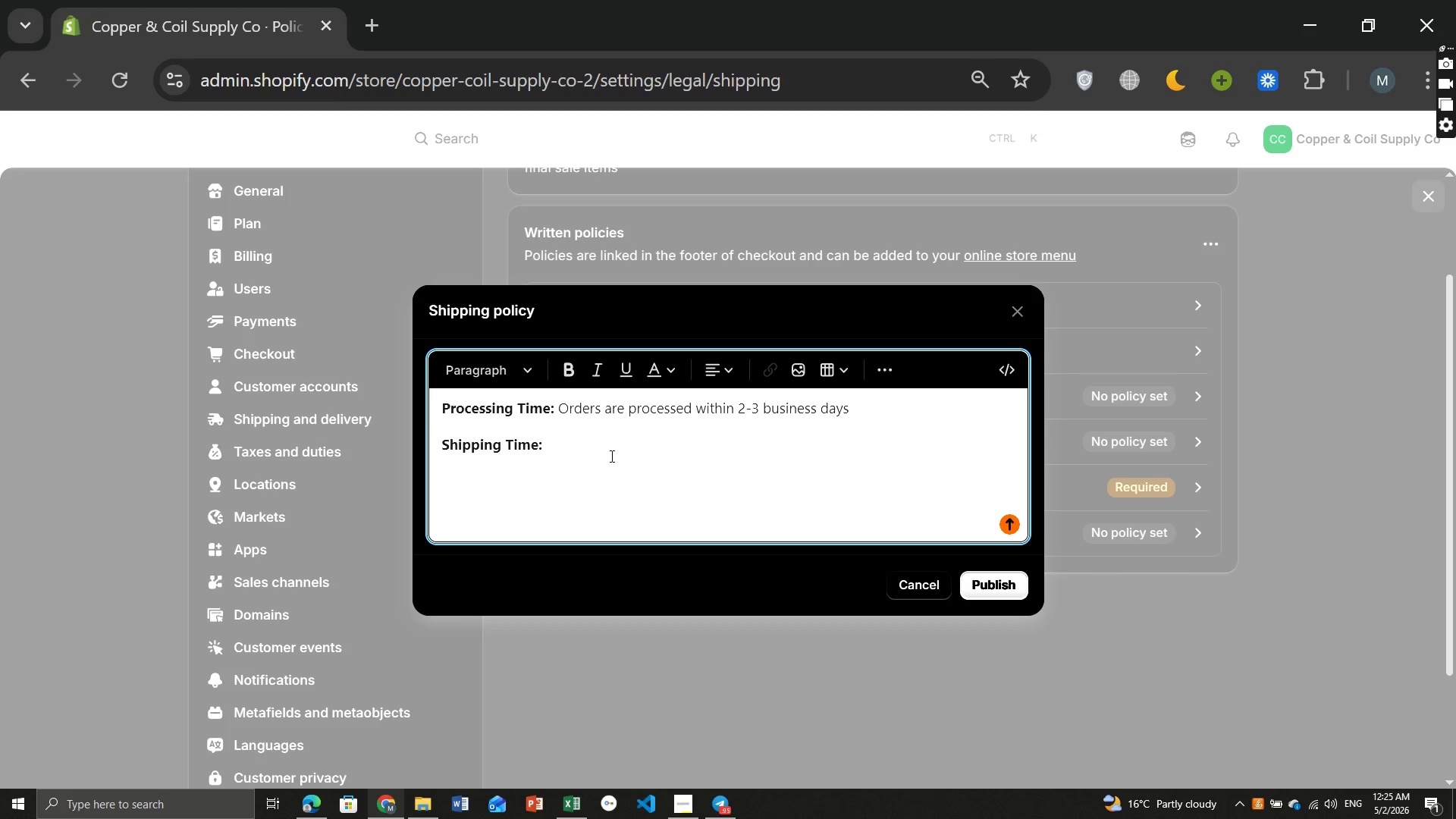 
key(CapsLock)
 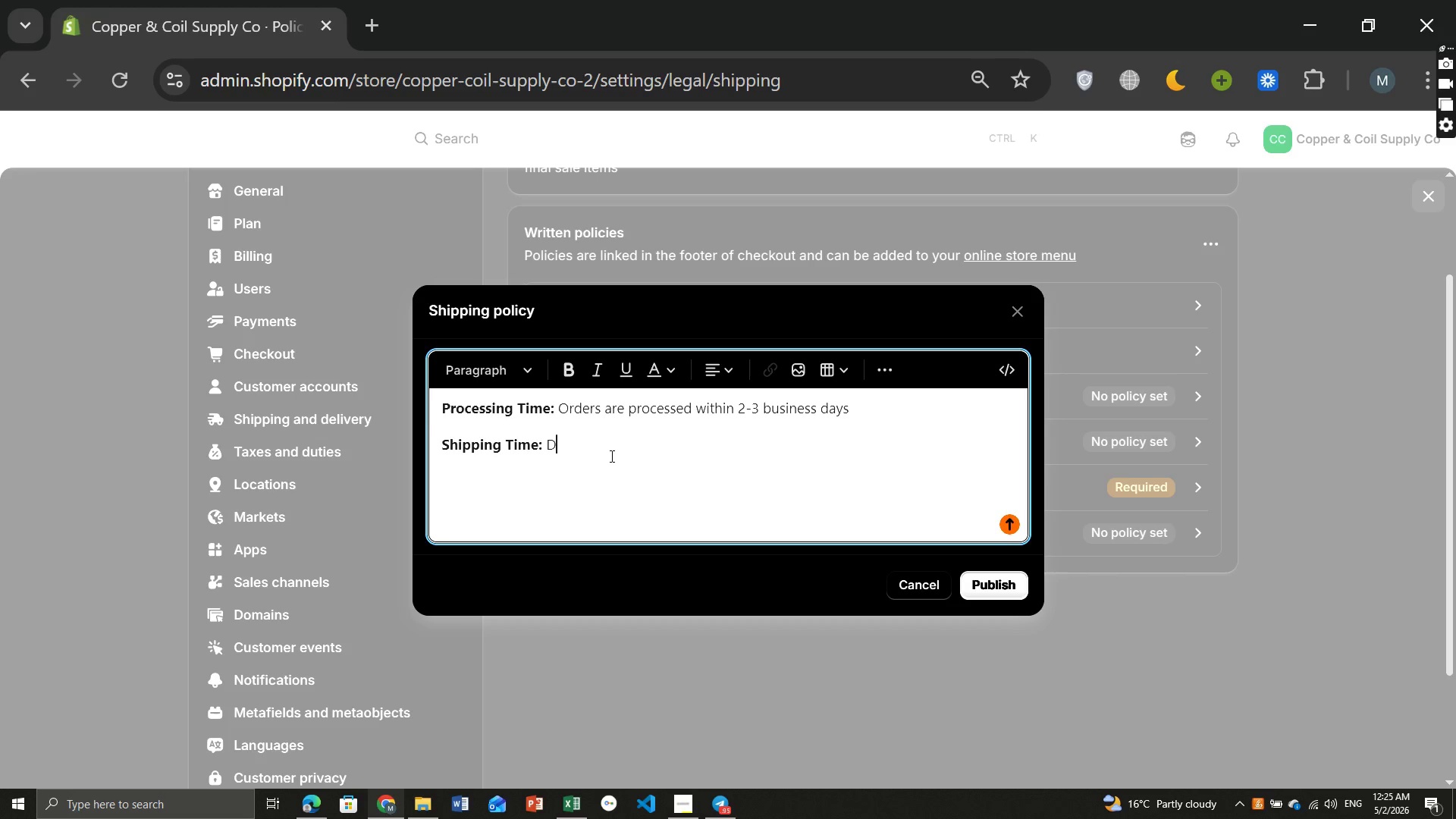 
key(D)
 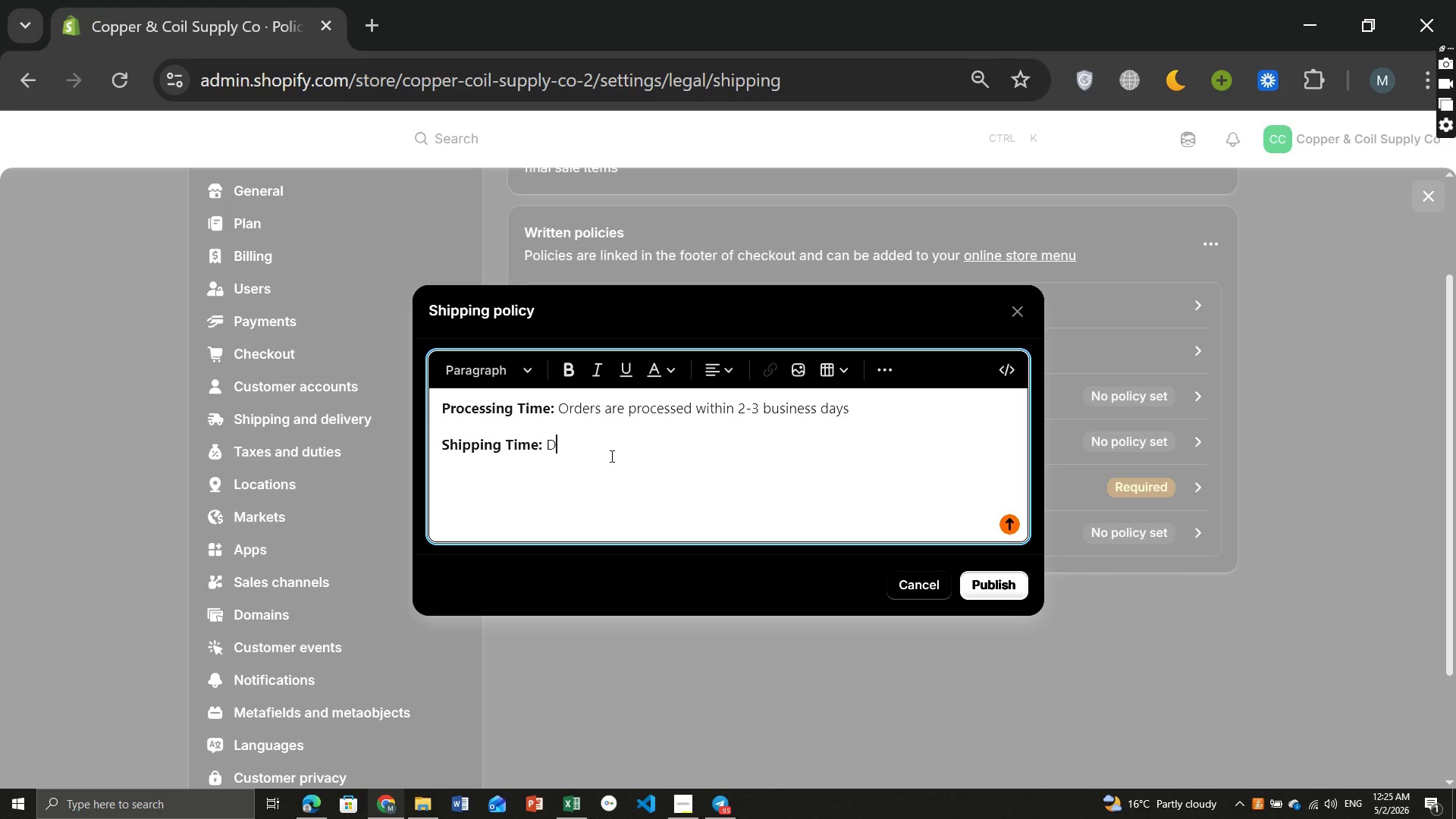 
key(CapsLock)
 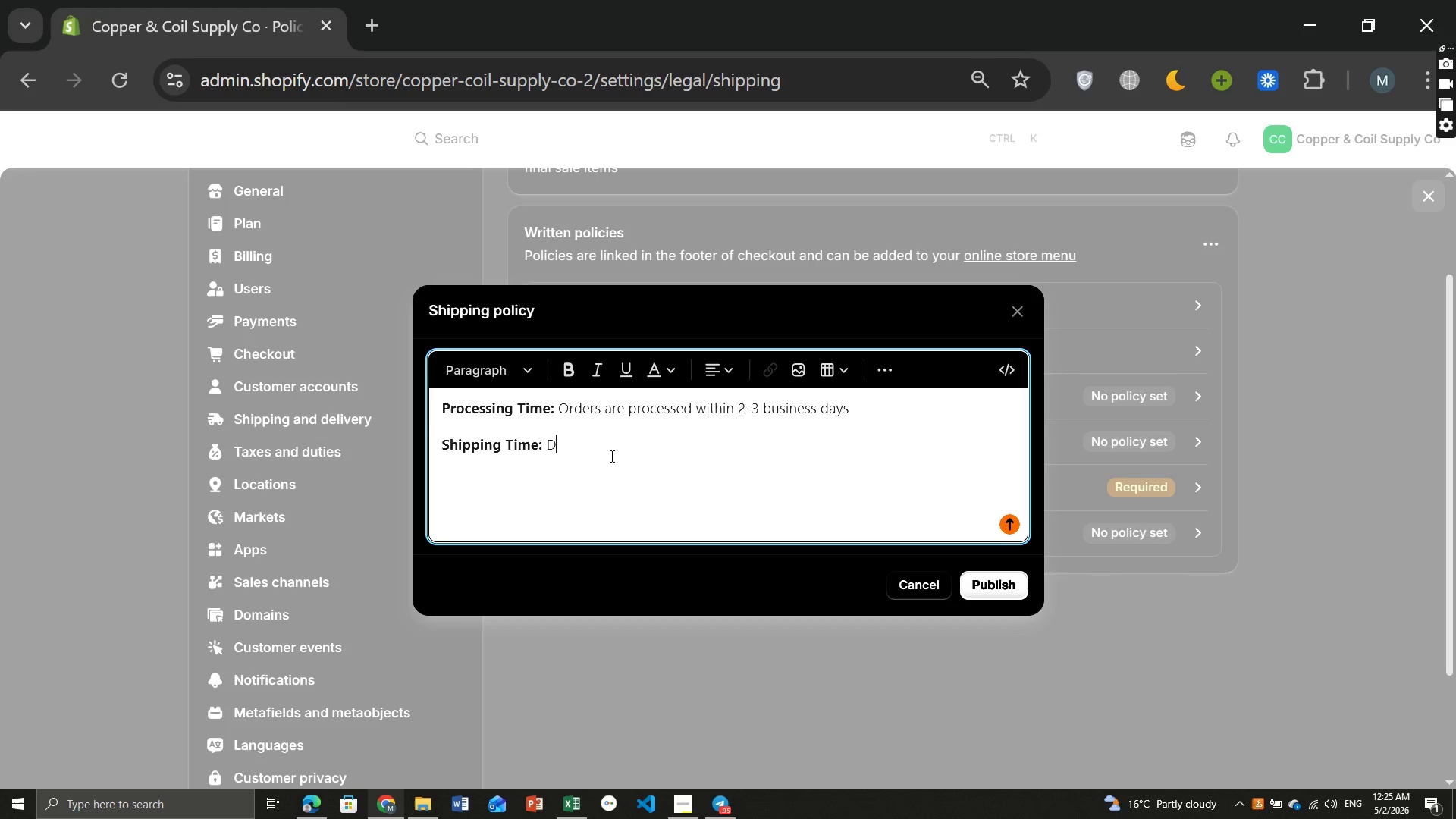 
type(elivery typically takes 5-0)
key(Backspace)
type(10 business days depending on location)
 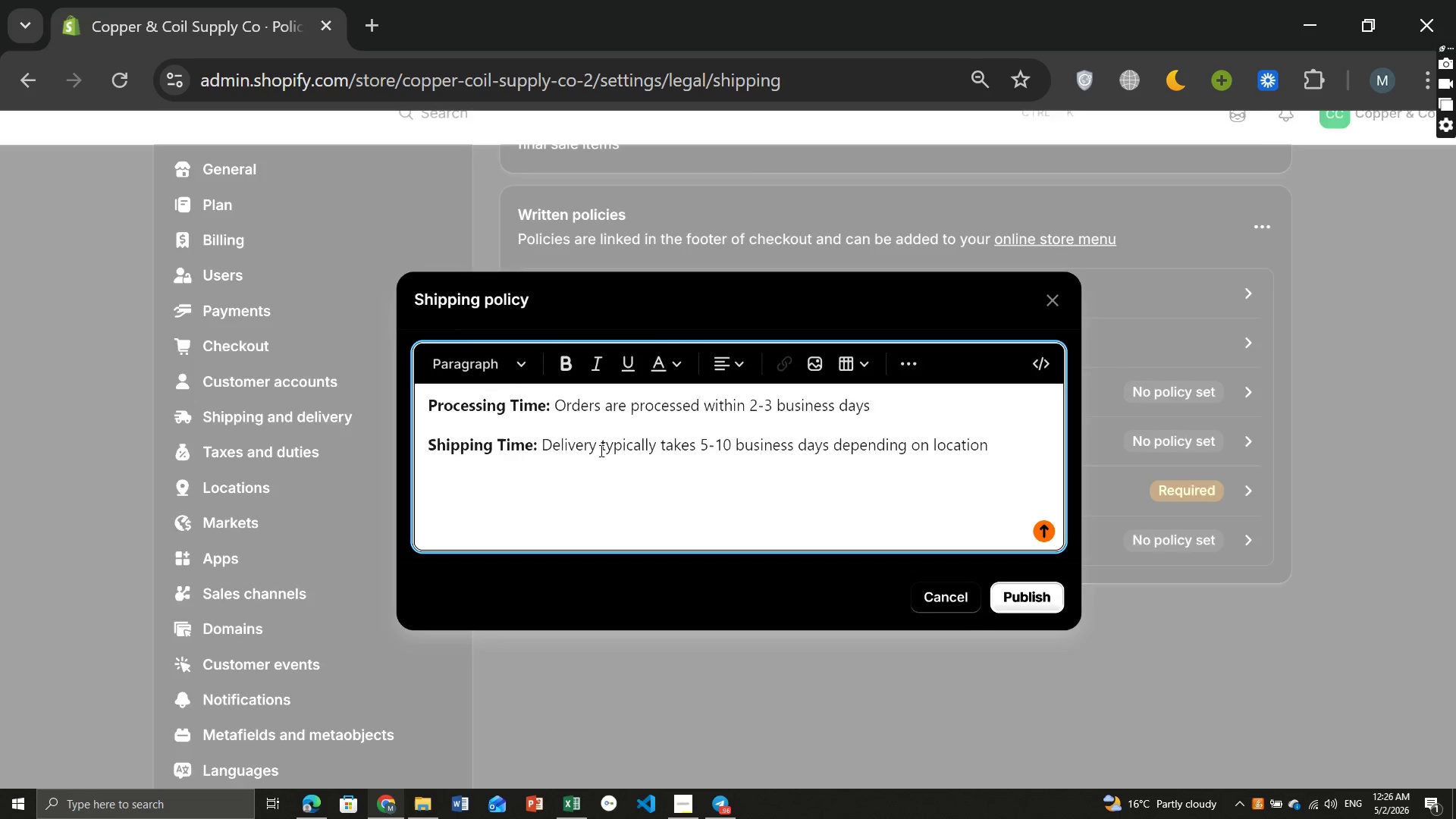 
key(Enter)
 